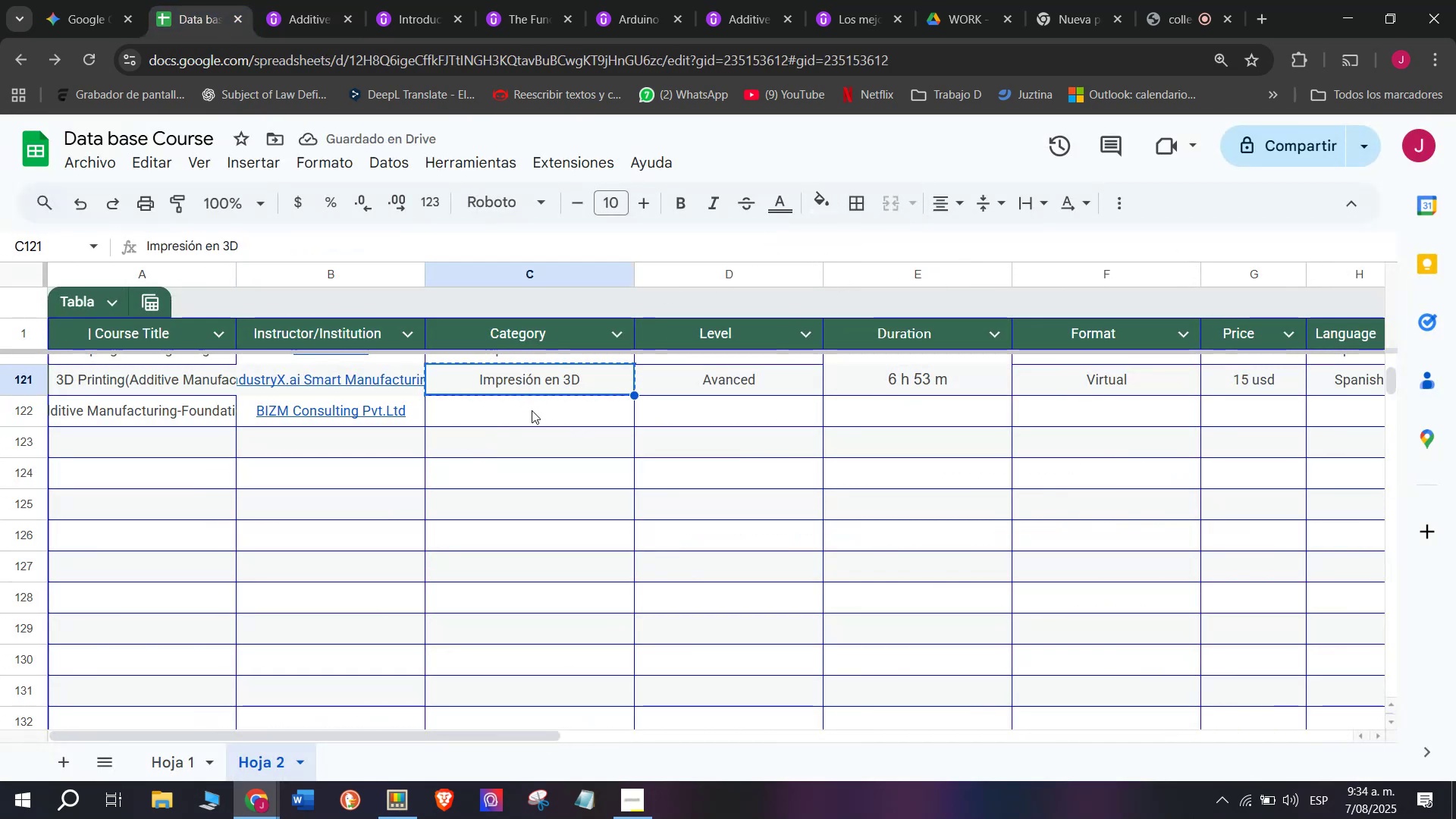 
double_click([532, 410])
 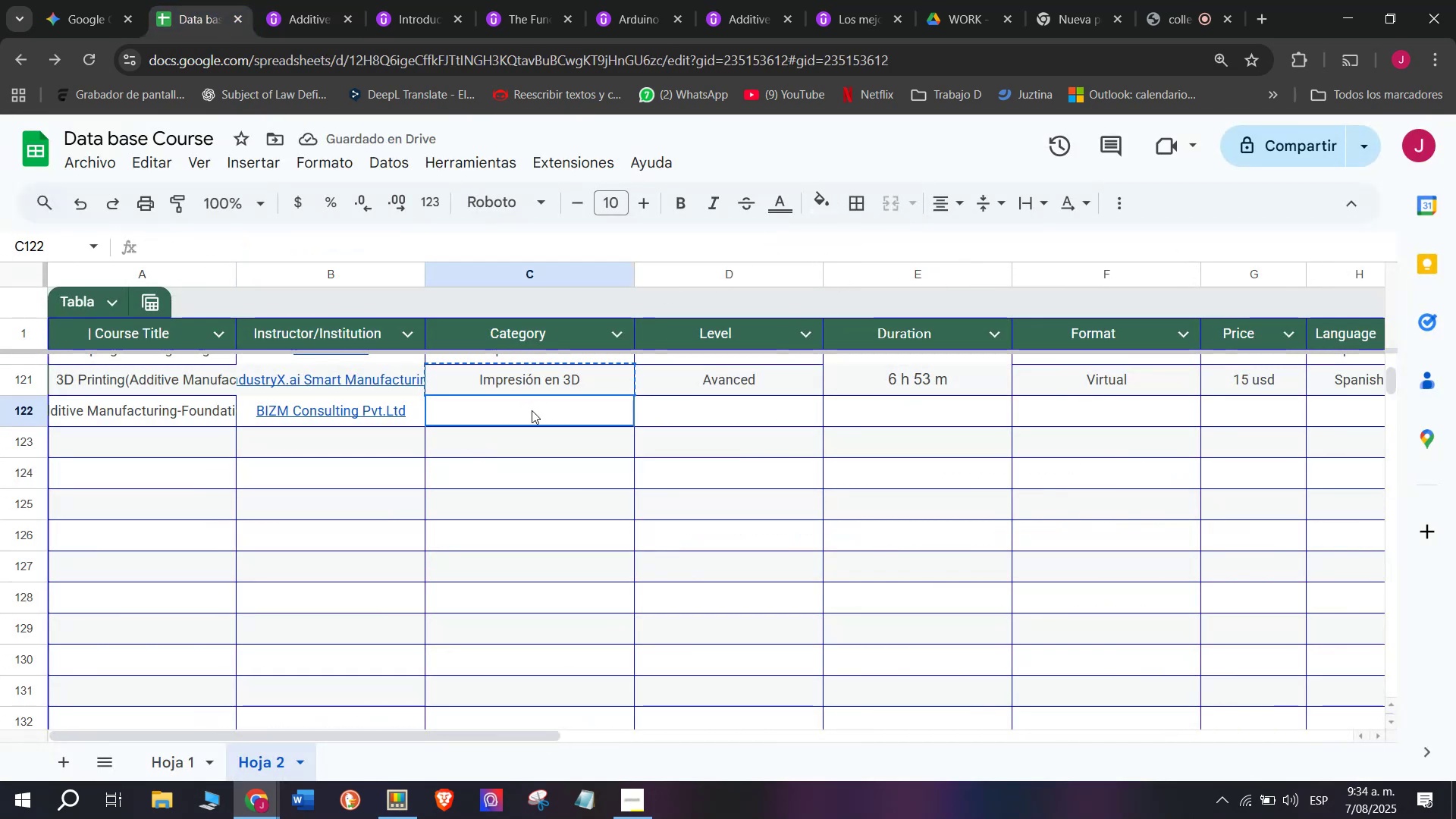 
key(Control+ControlLeft)
 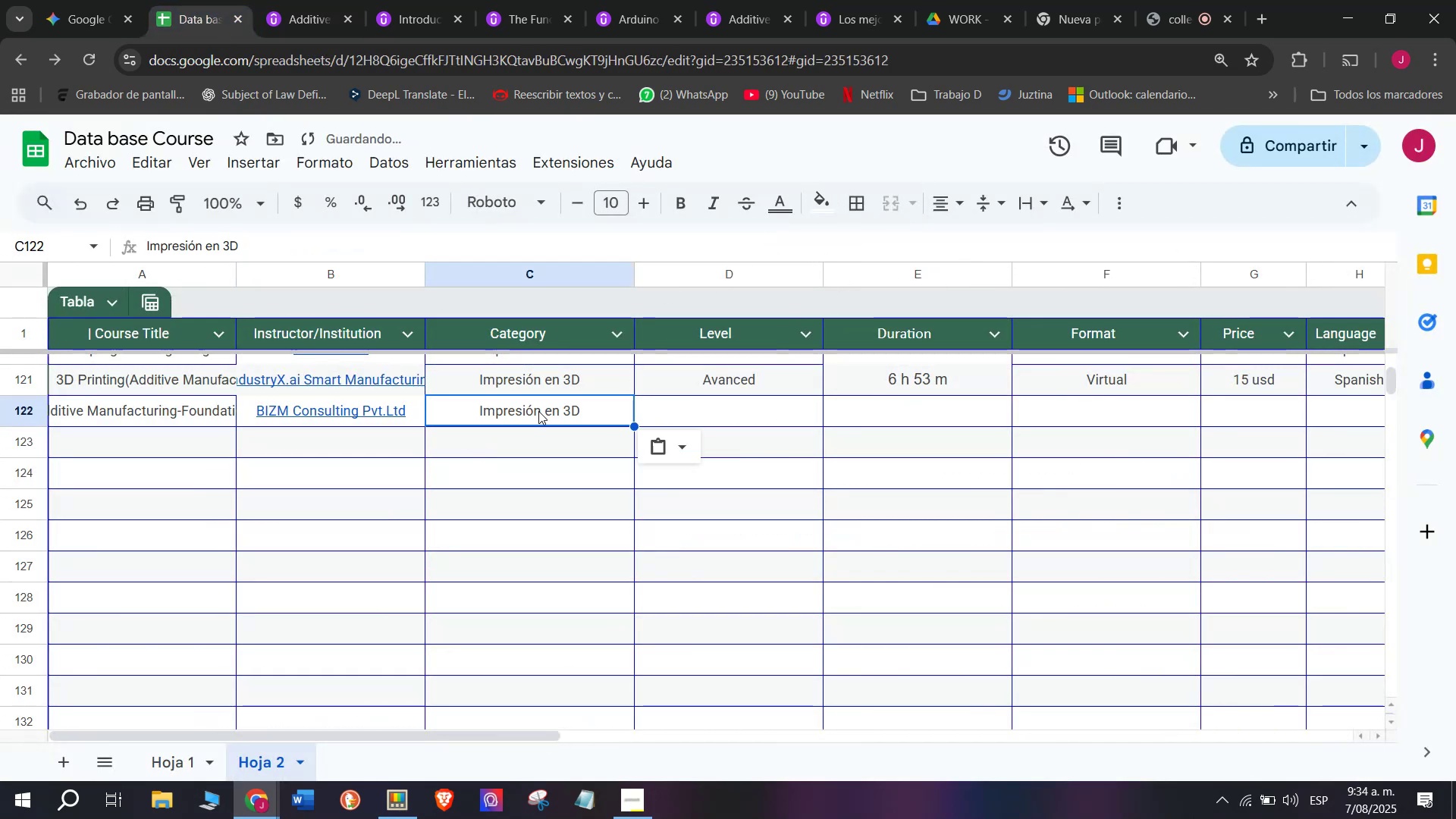 
key(Z)
 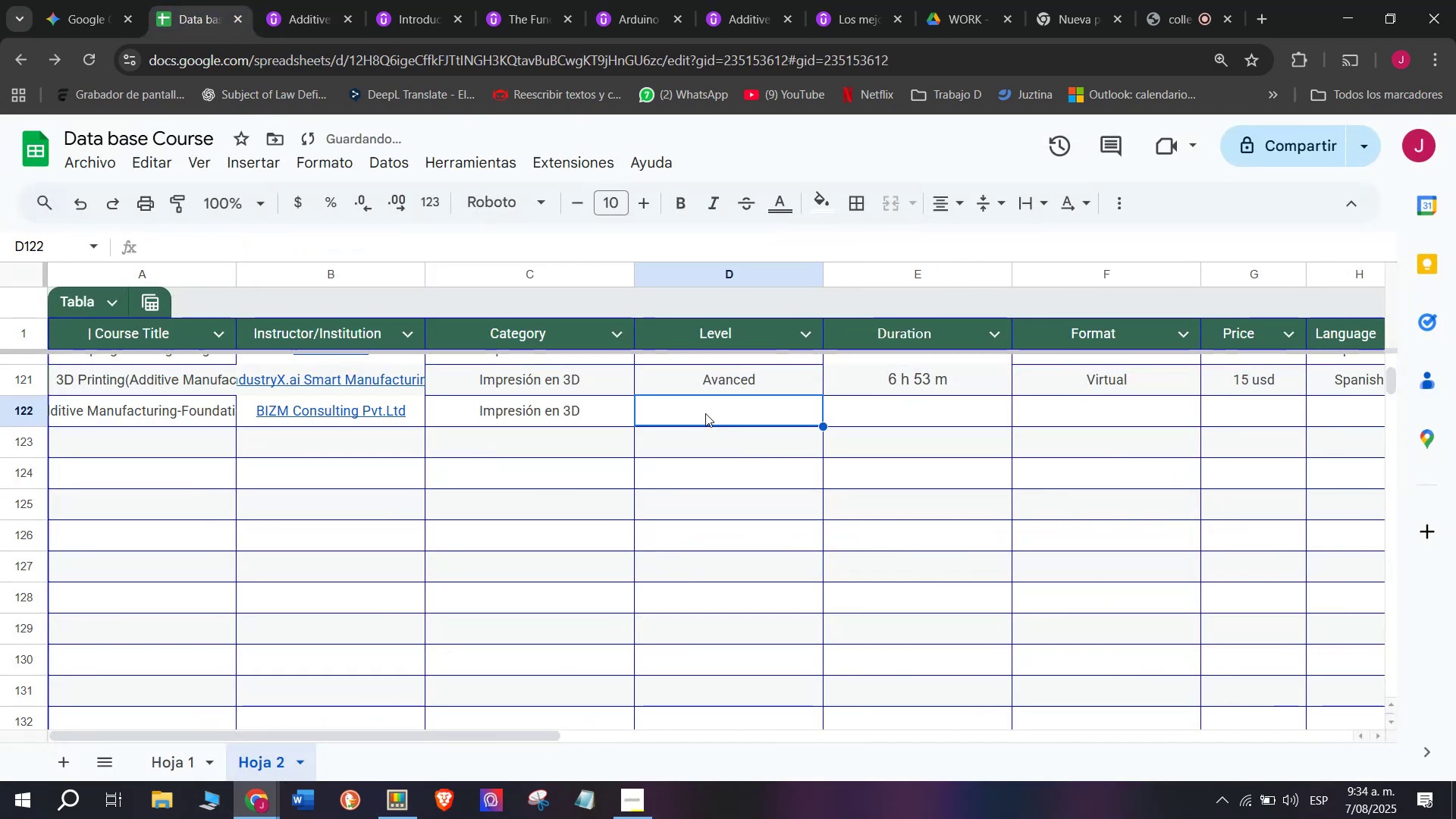 
key(Control+V)
 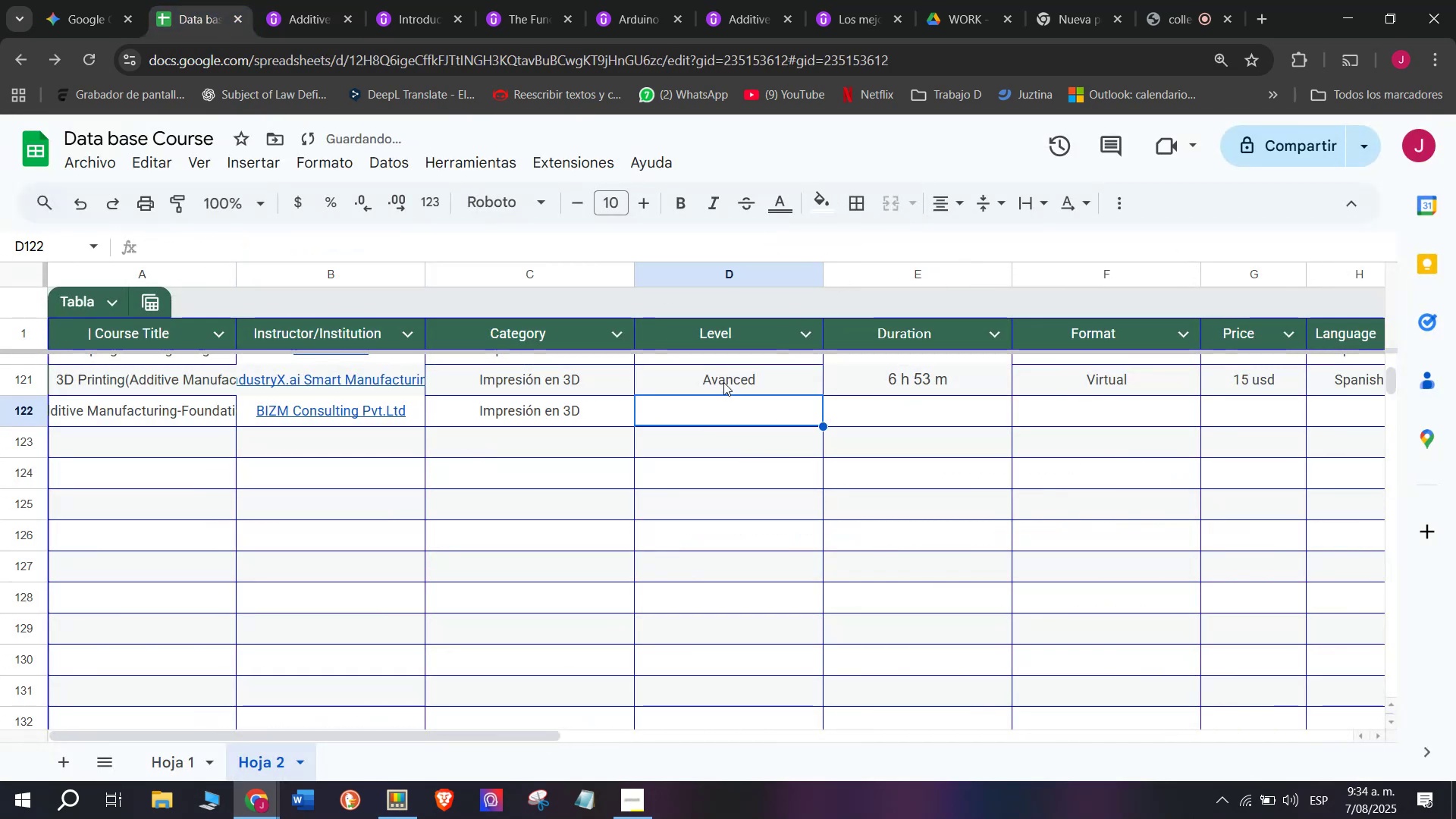 
triple_click([723, 382])
 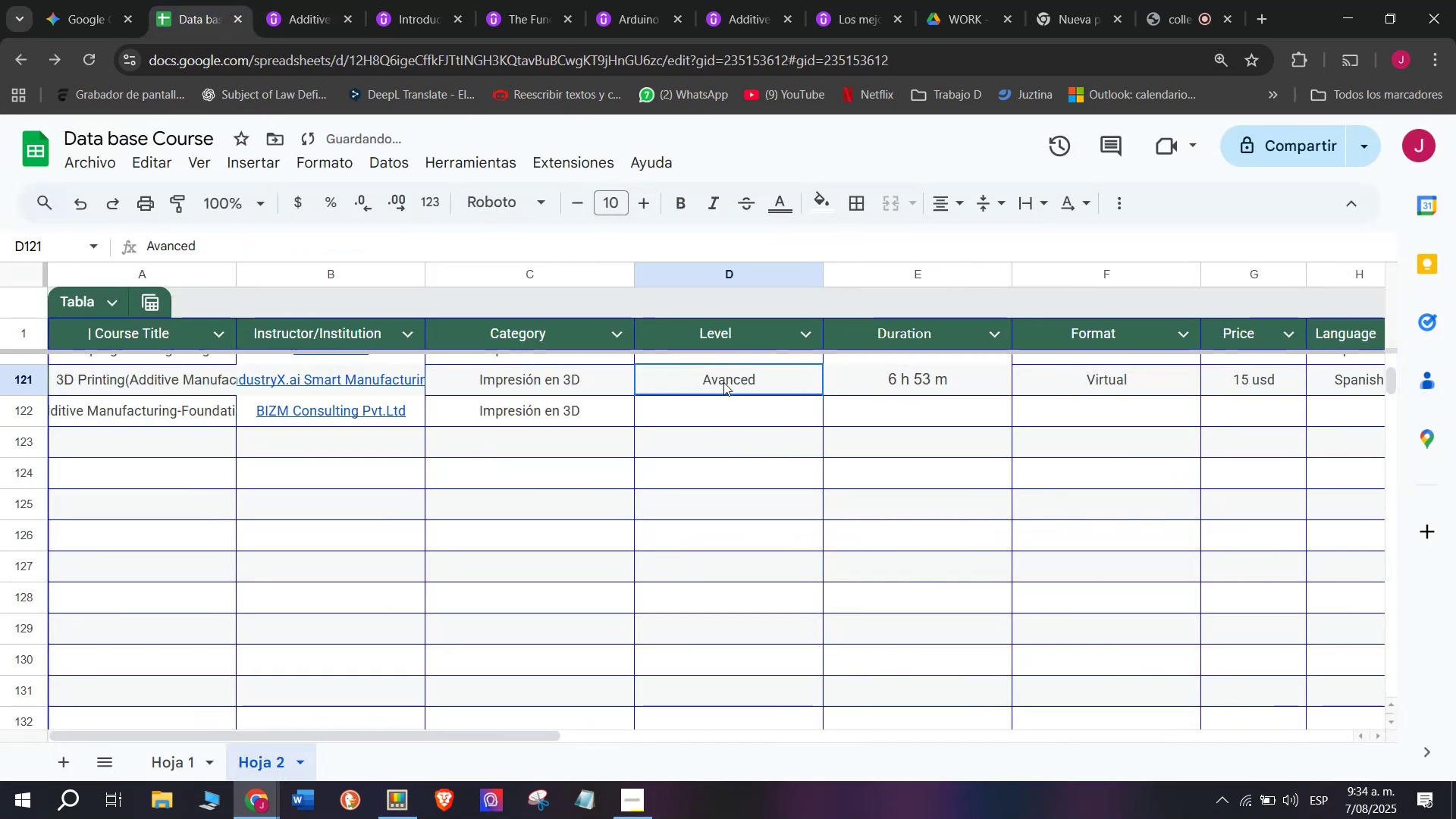 
key(Break)
 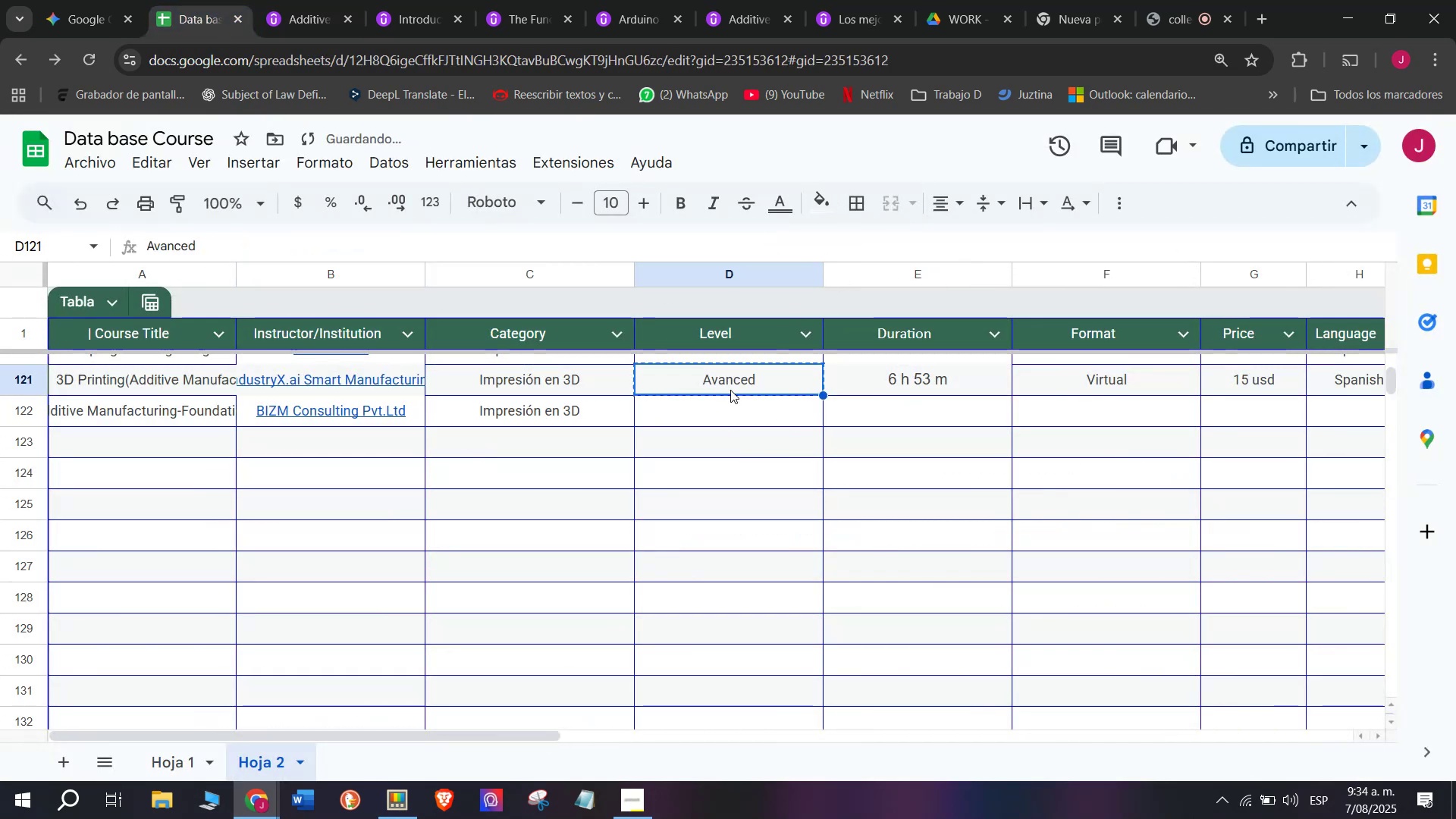 
key(Control+ControlLeft)
 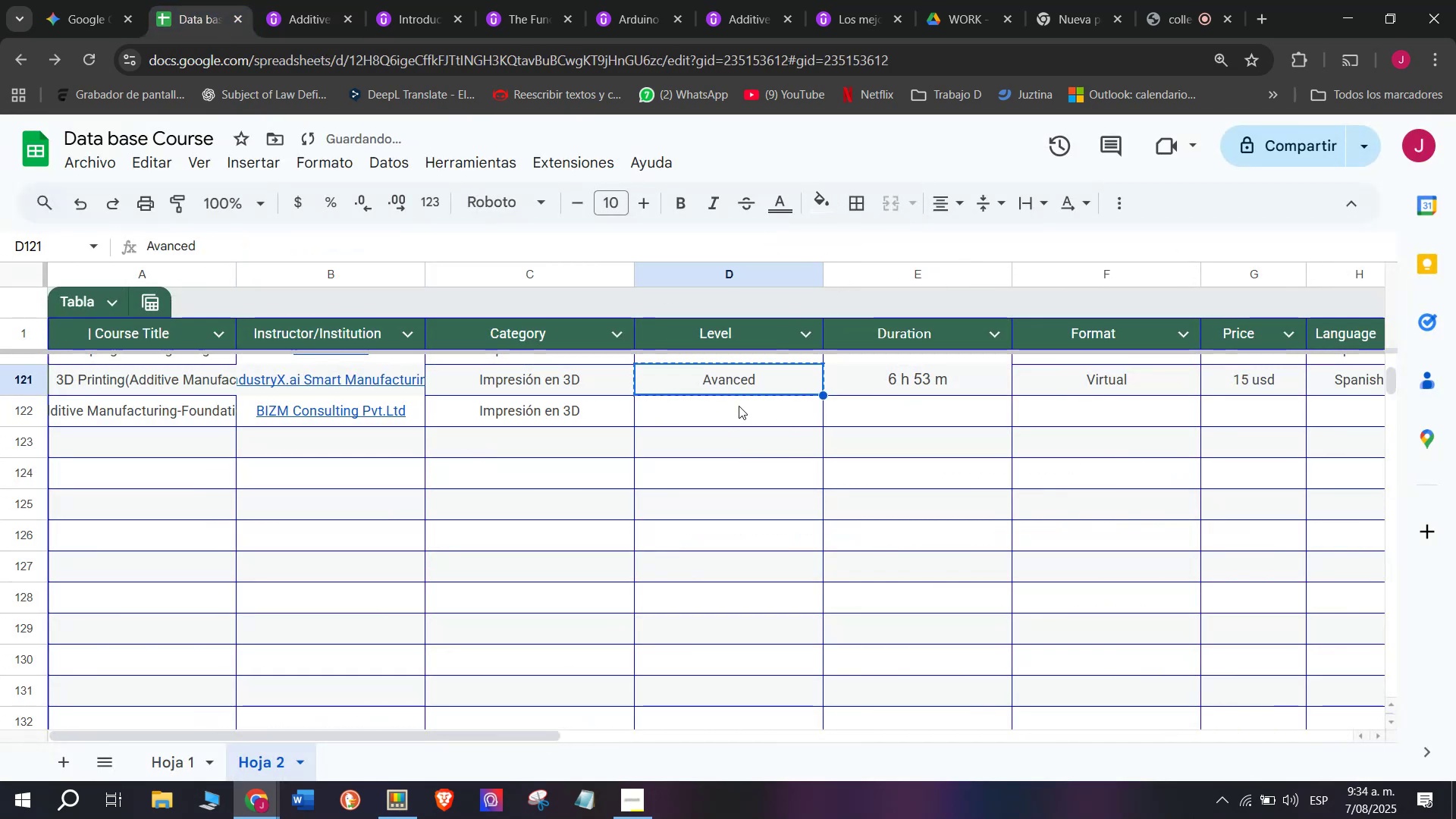 
key(Control+C)
 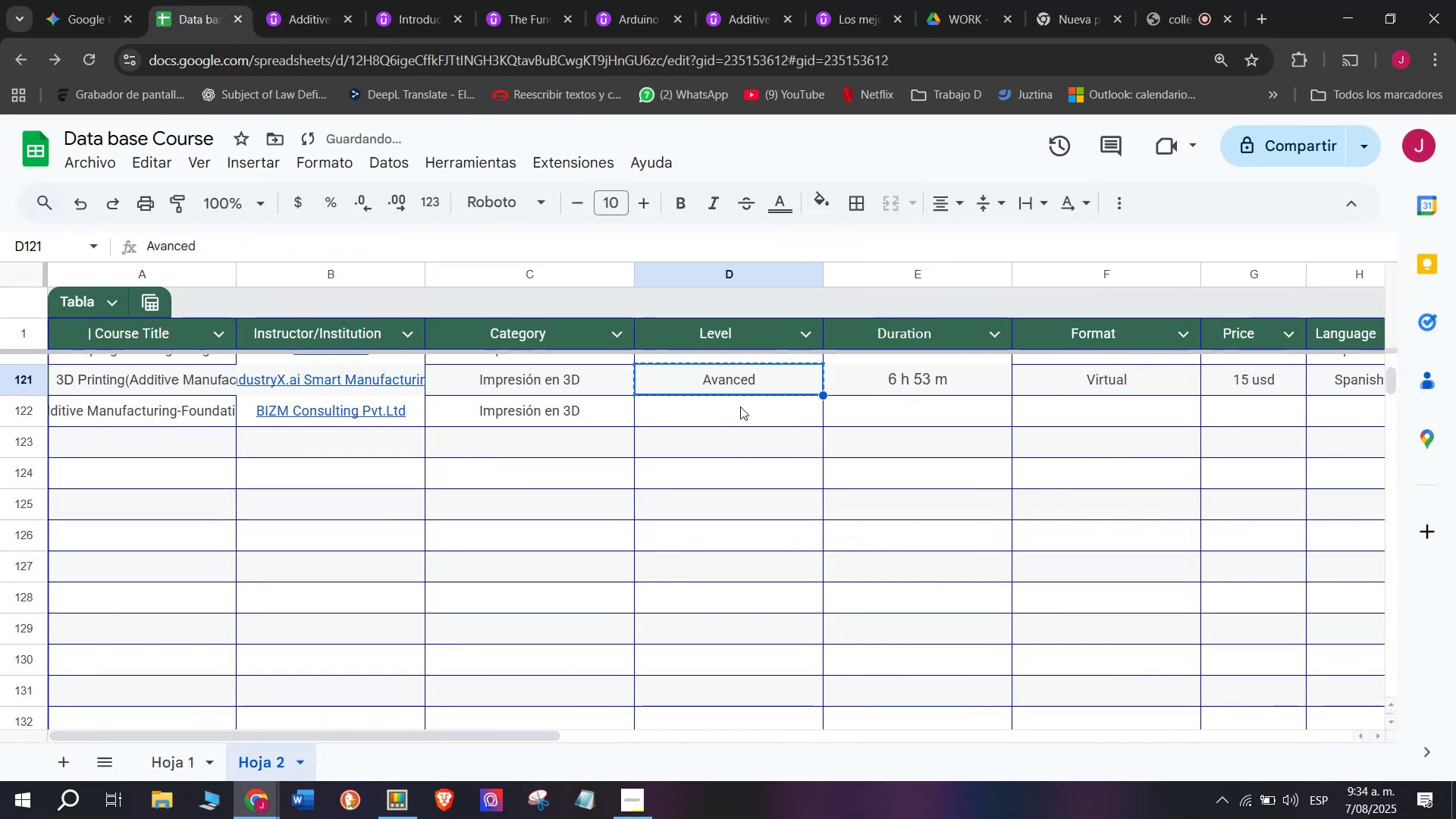 
key(Control+ControlLeft)
 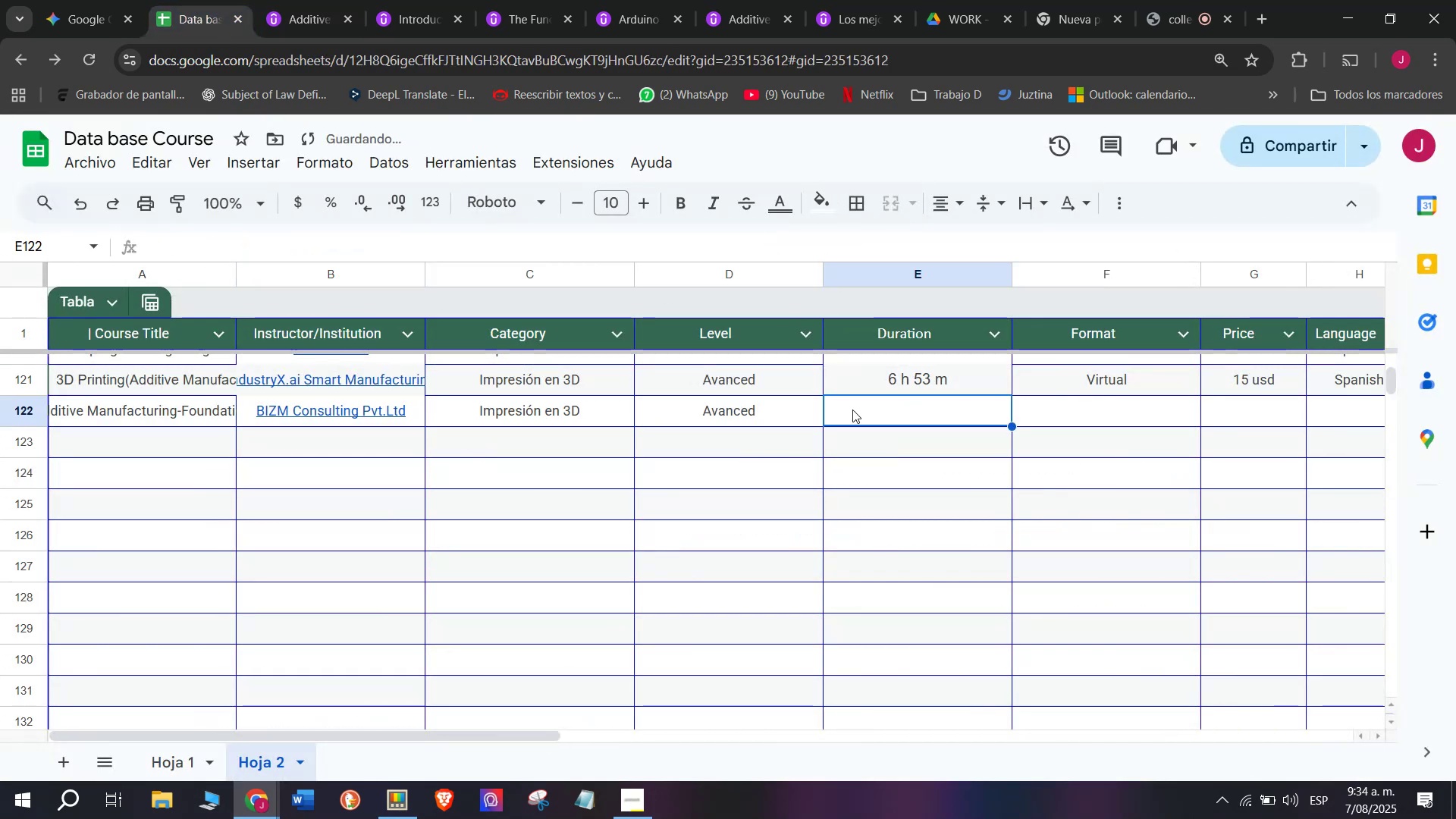 
key(Z)
 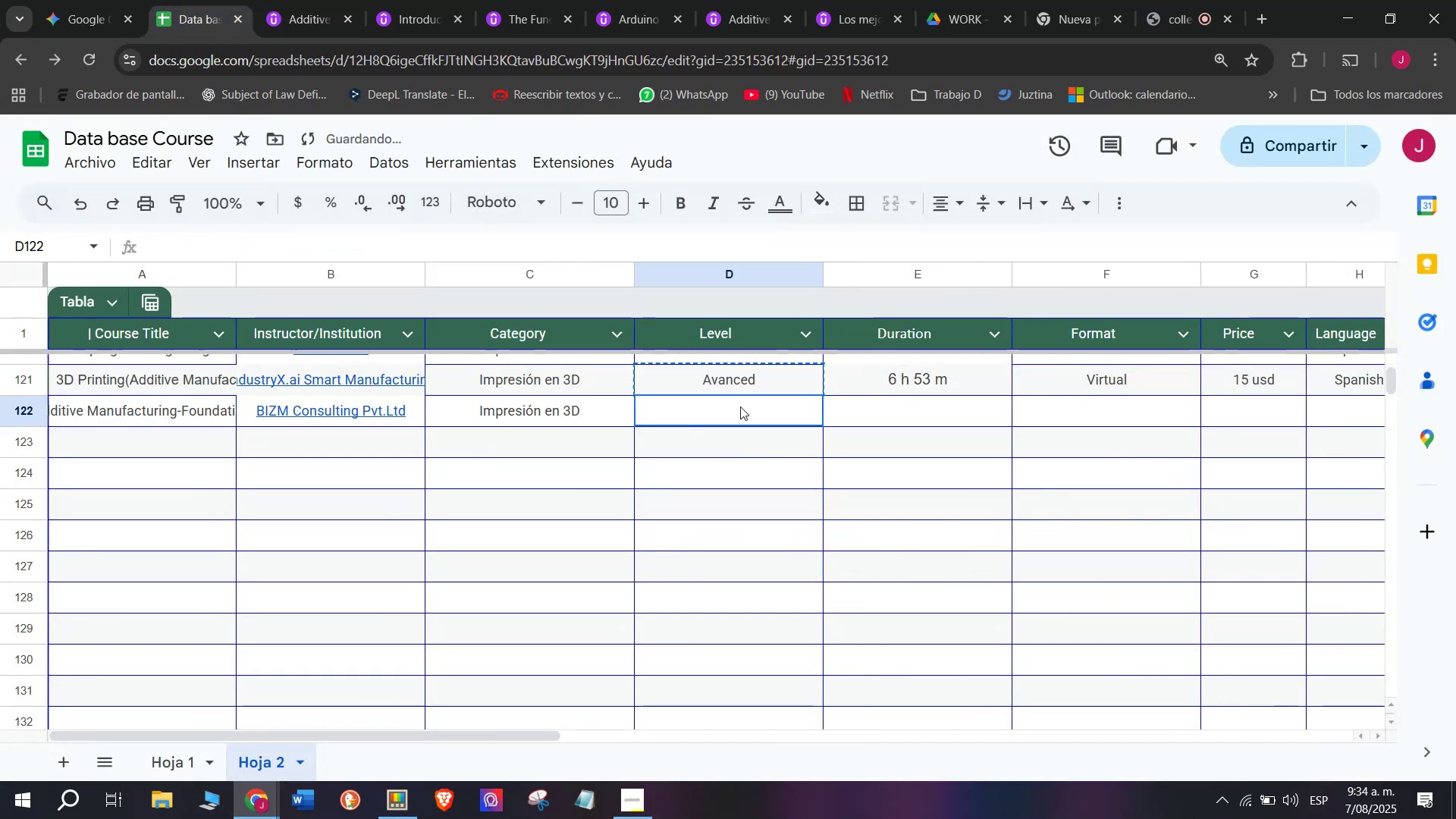 
key(Control+V)
 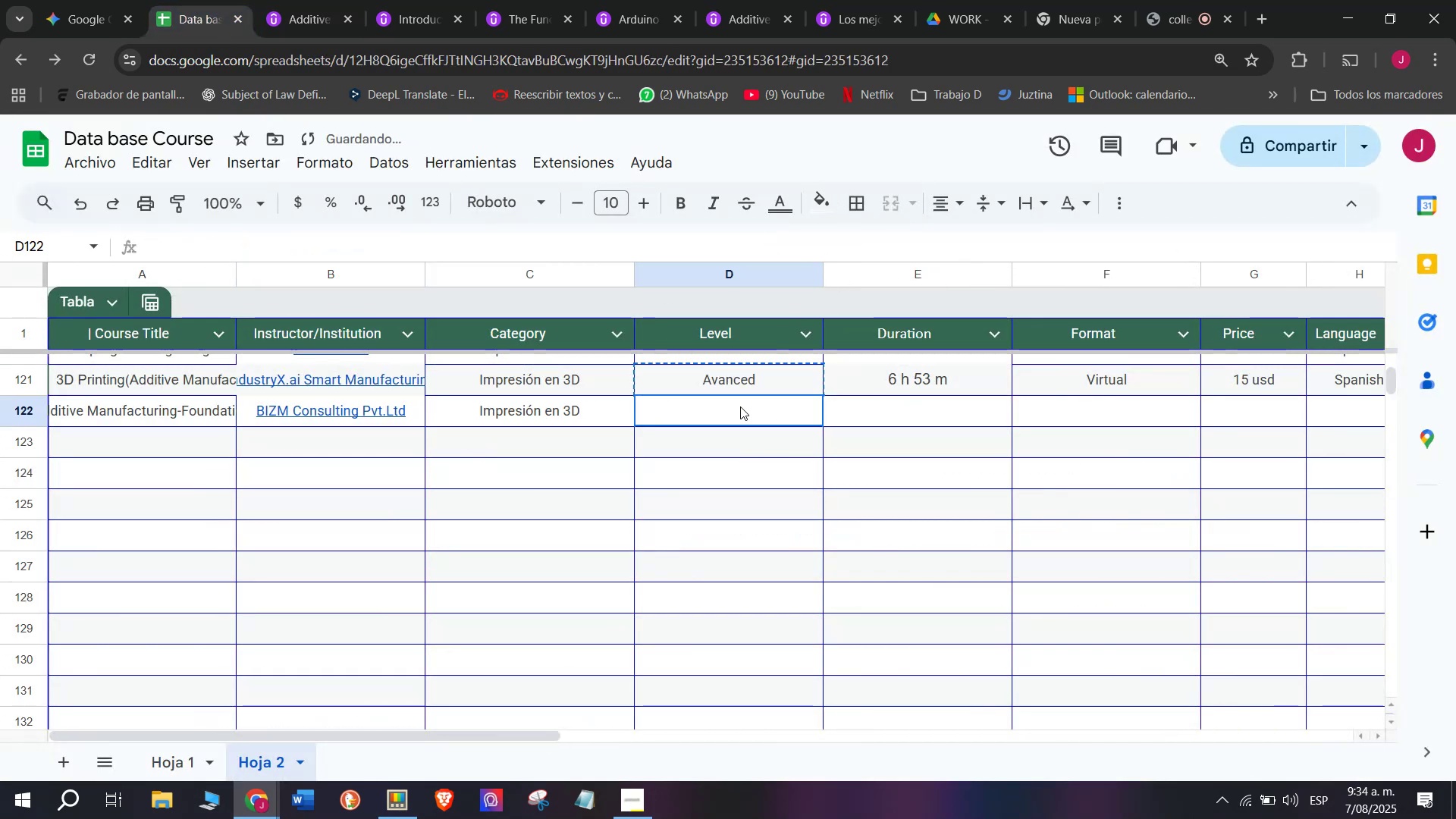 
triple_click([740, 406])
 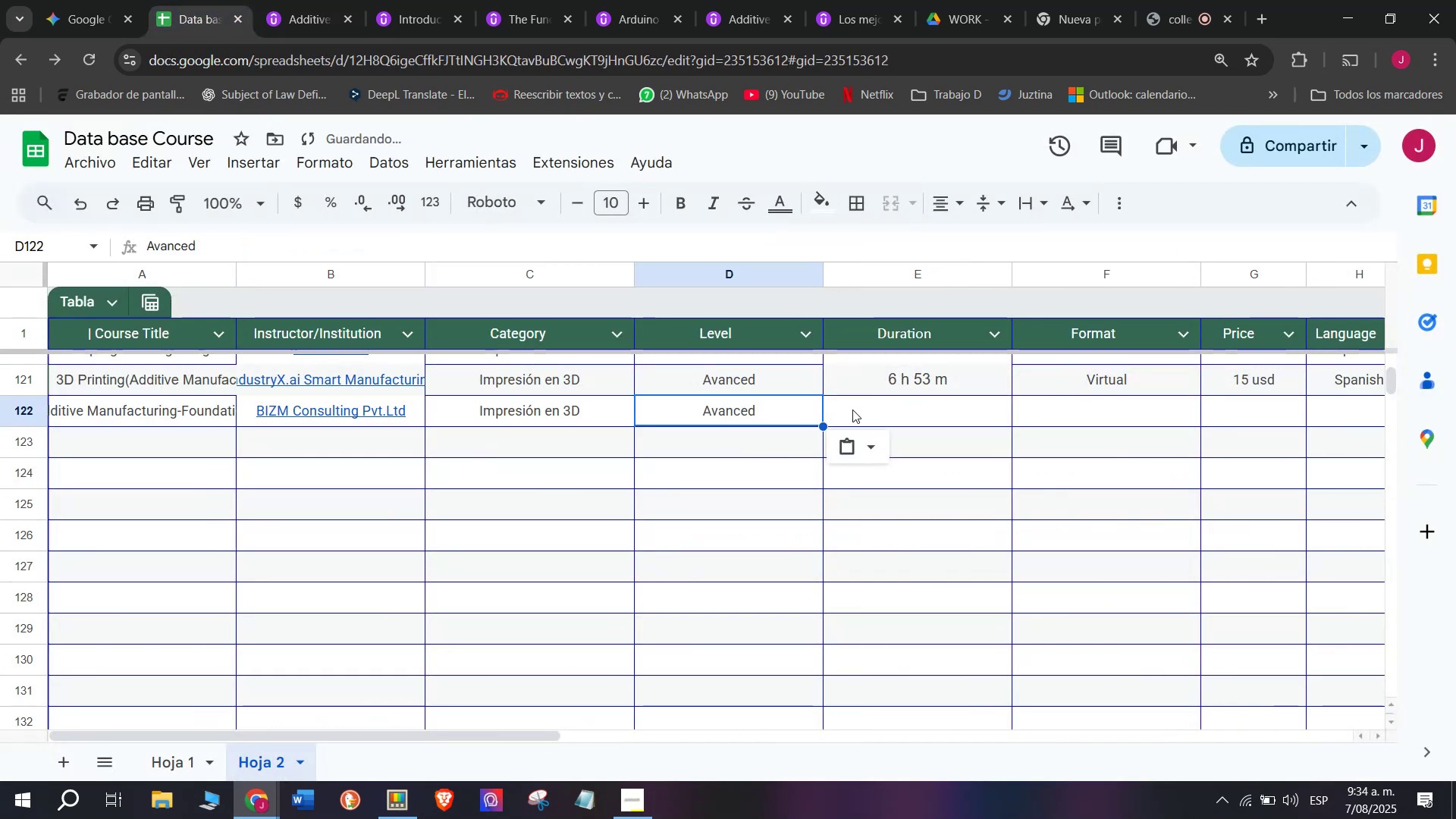 
triple_click([852, 410])
 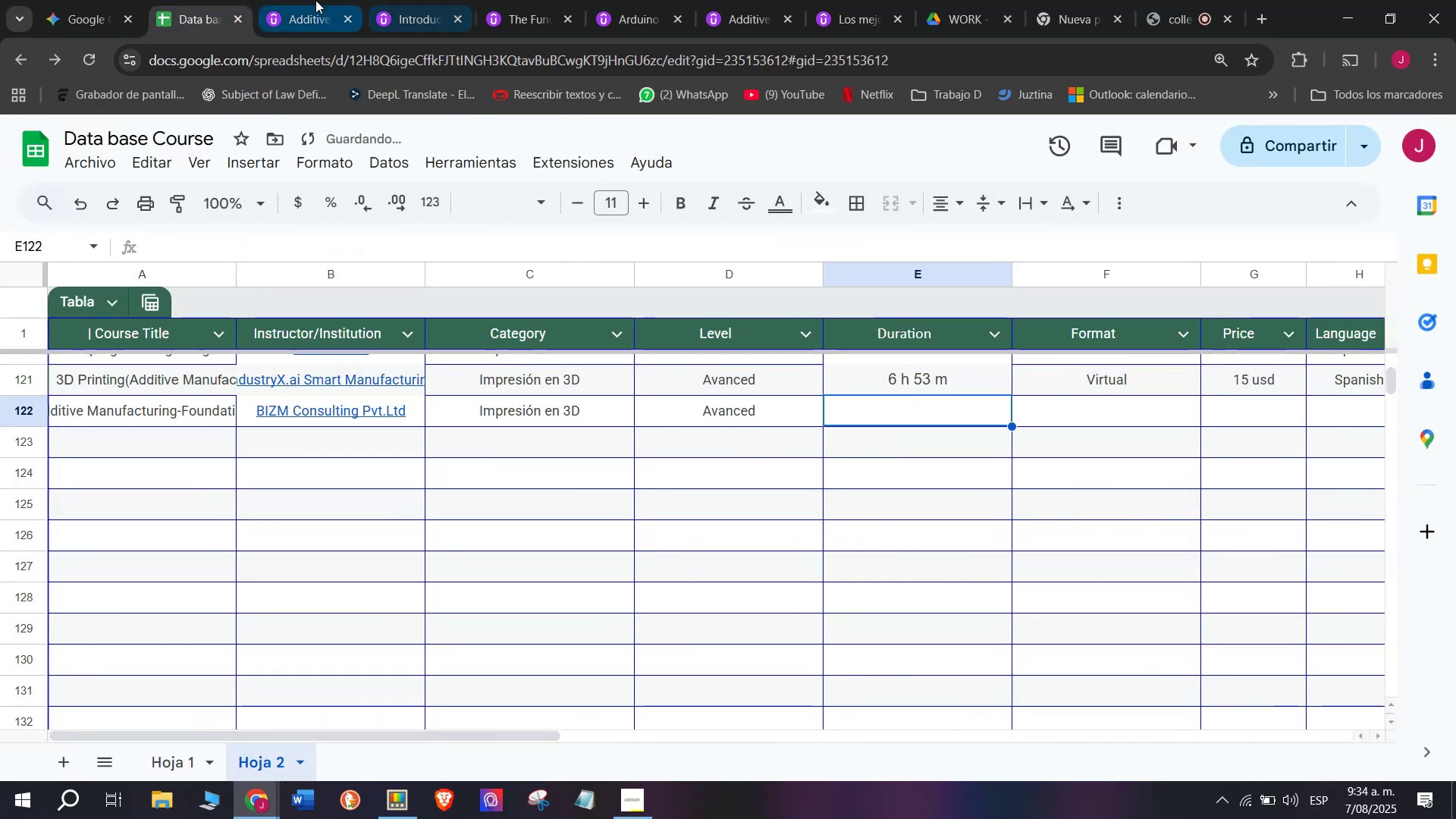 
left_click([315, 0])
 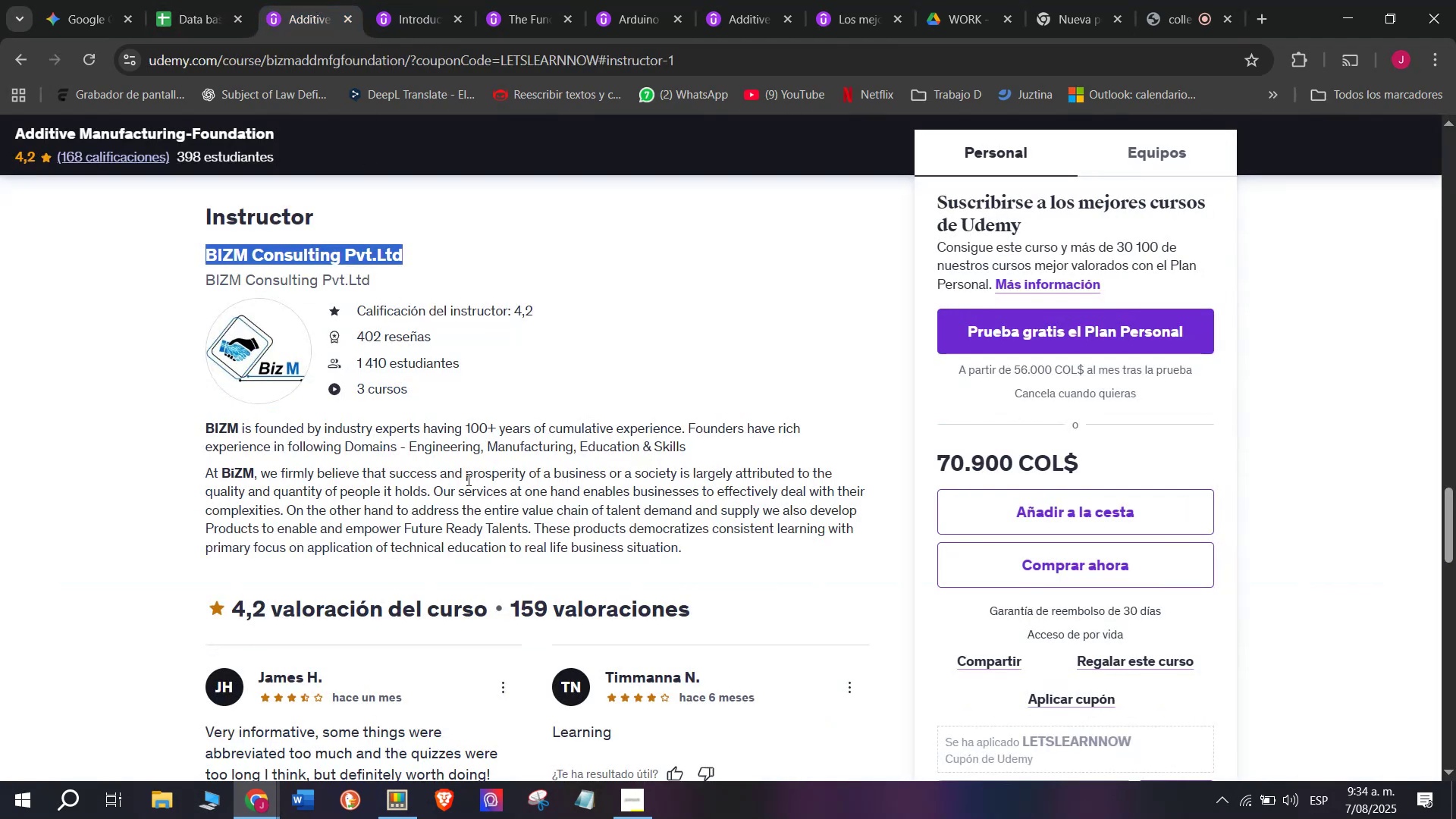 
scroll: coordinate [480, 515], scroll_direction: up, amount: 9.0
 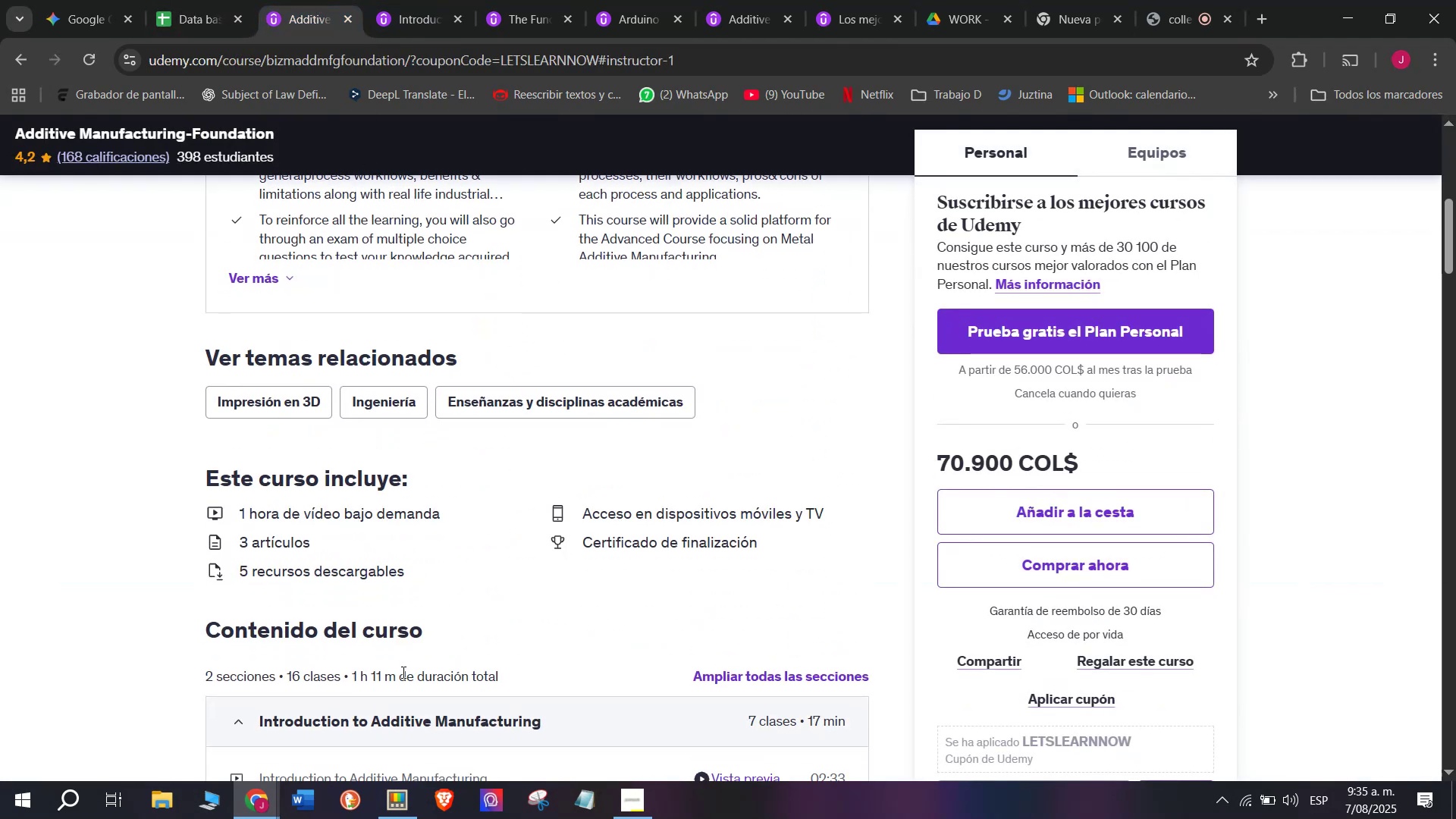 
left_click_drag(start_coordinate=[392, 677], to_coordinate=[352, 666])
 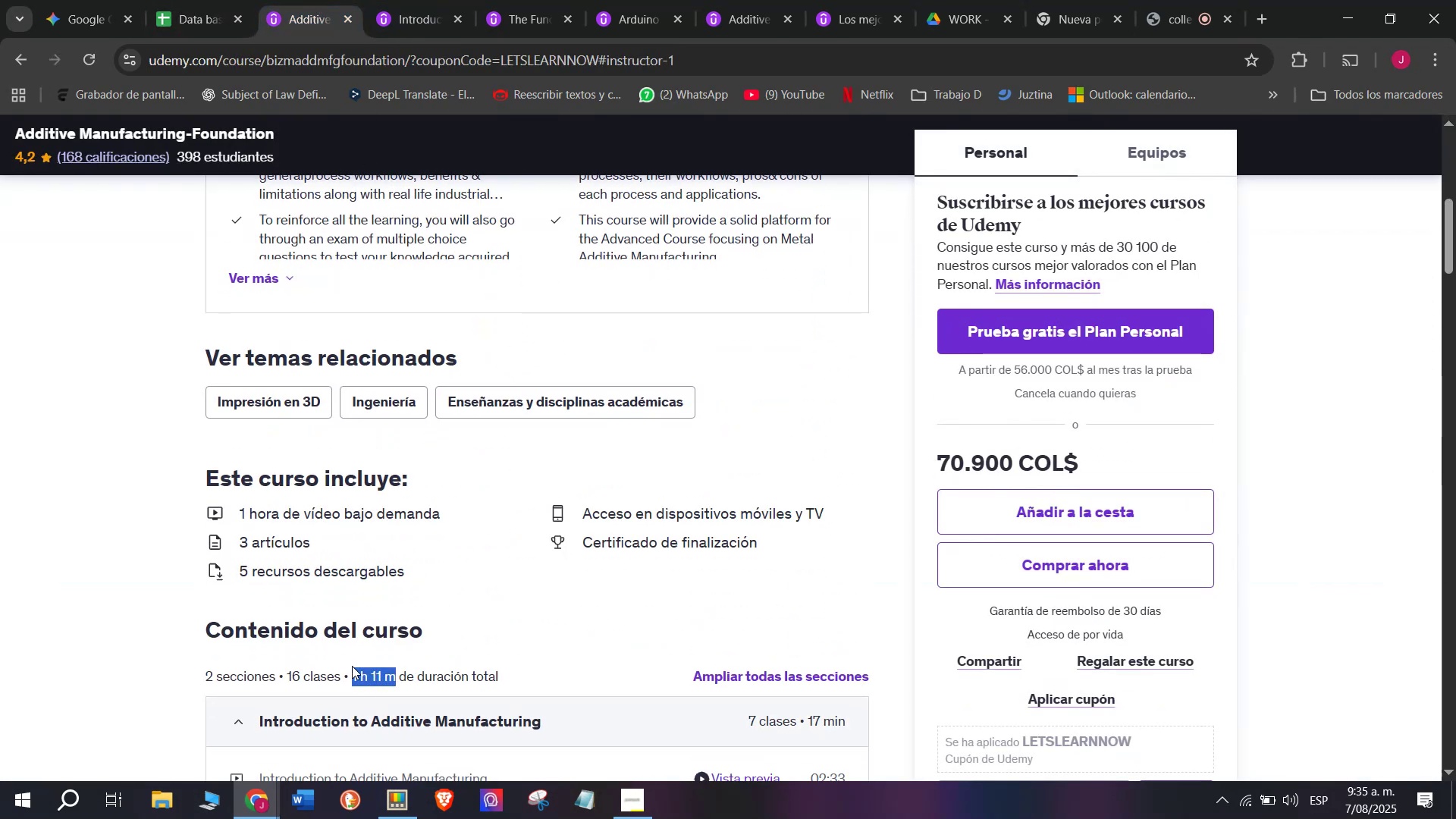 
key(Control+ControlLeft)
 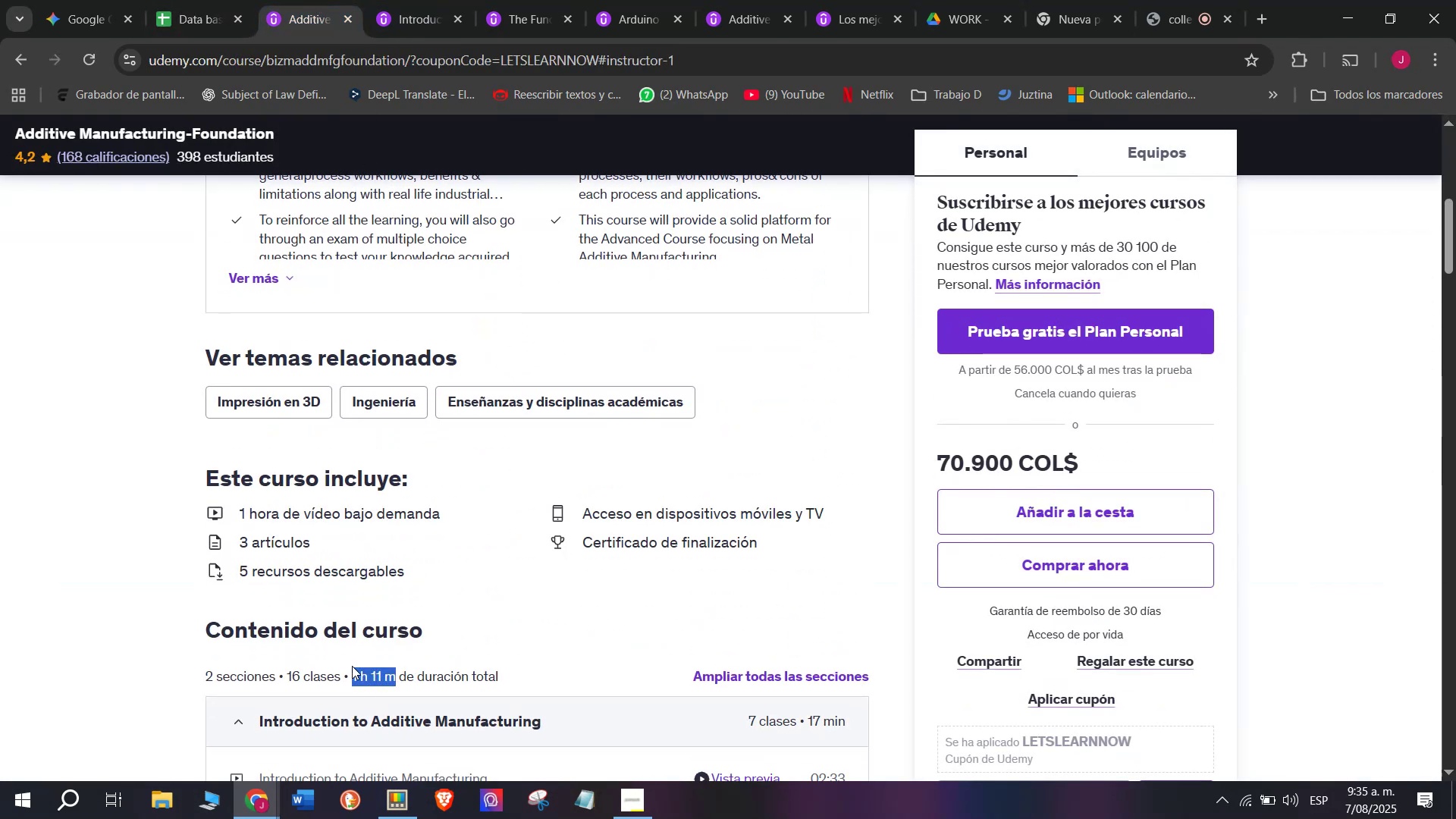 
key(Break)
 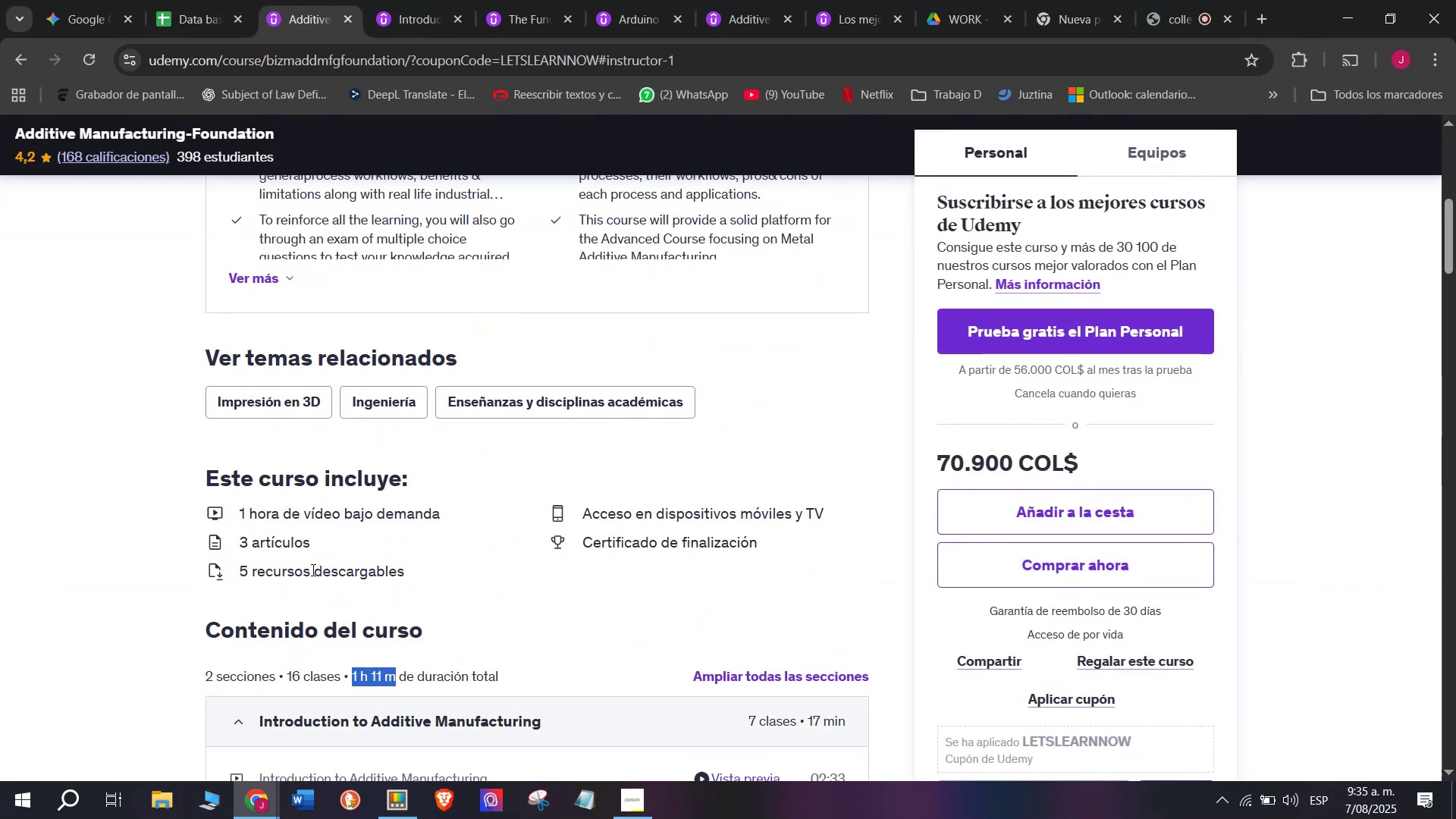 
key(Control+C)
 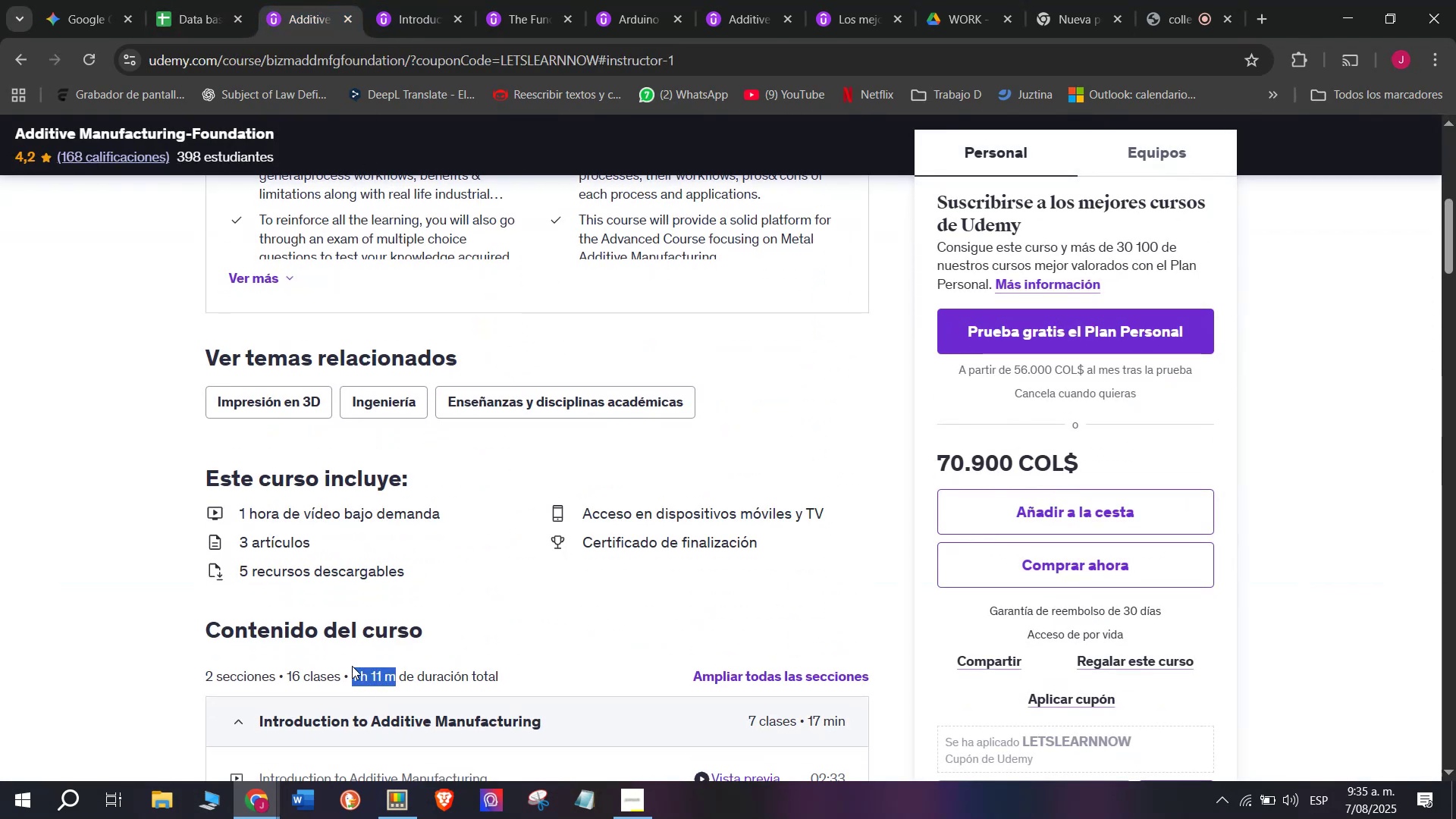 
key(Control+ControlLeft)
 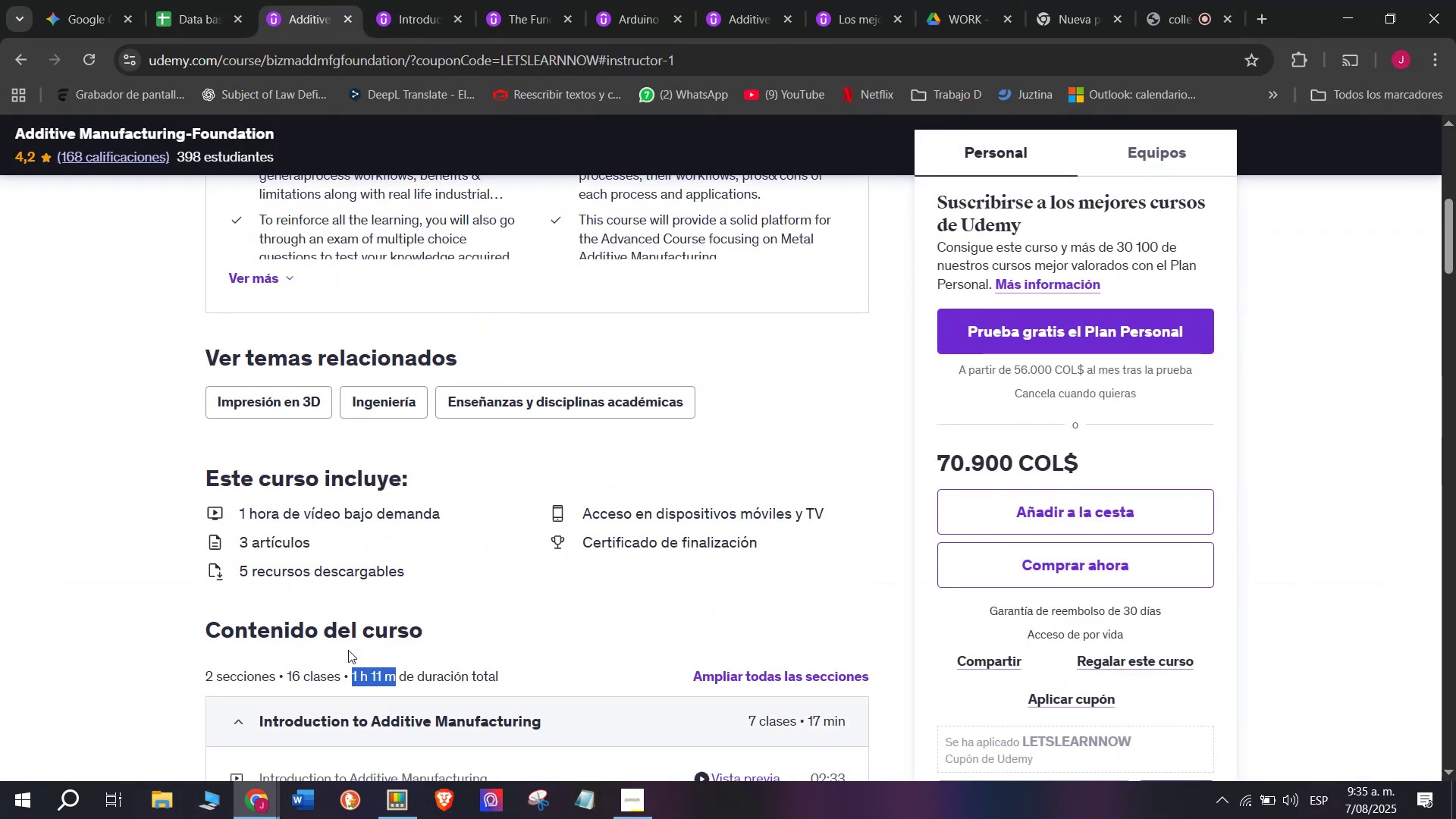 
key(Break)
 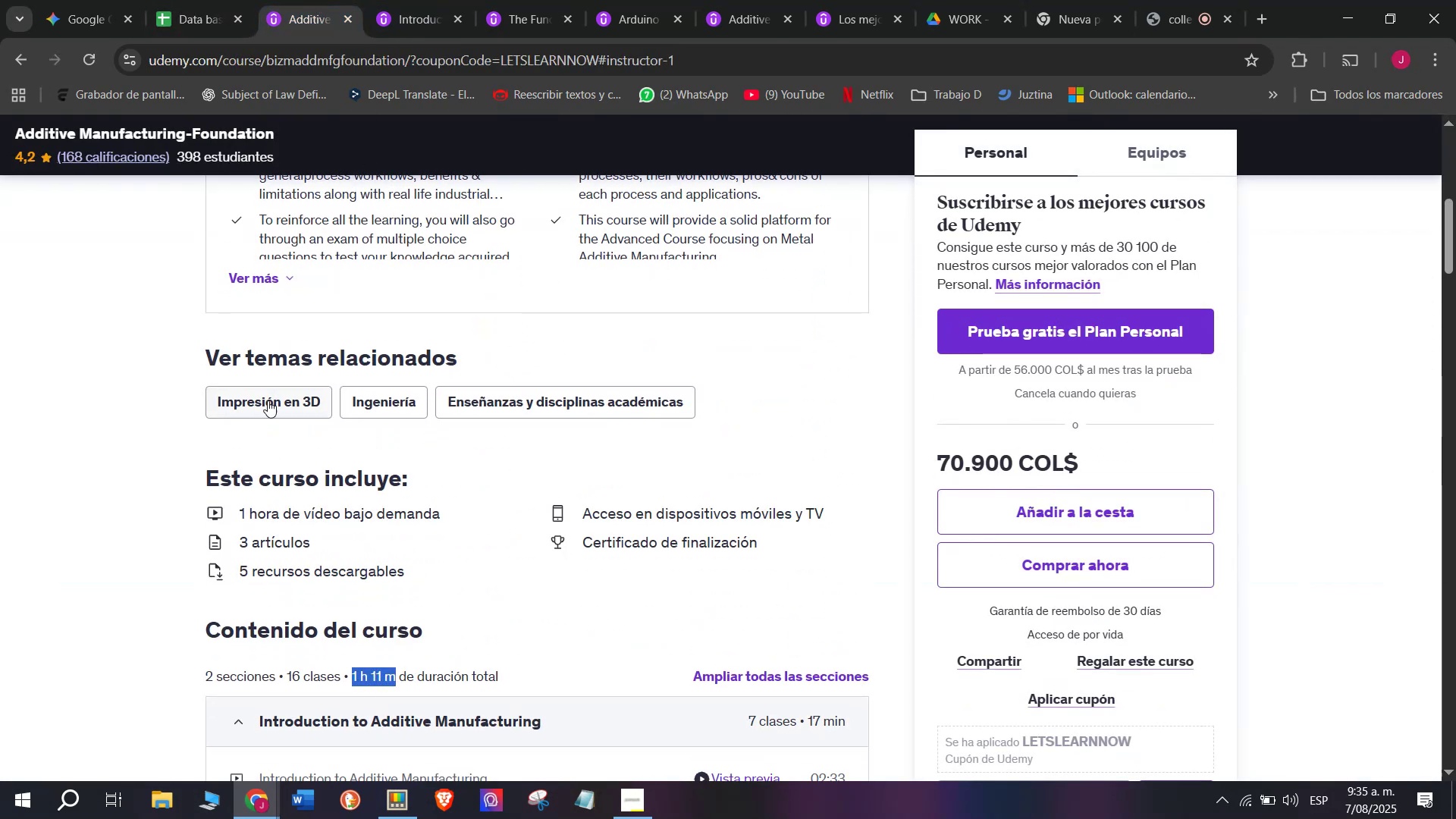 
key(Control+C)
 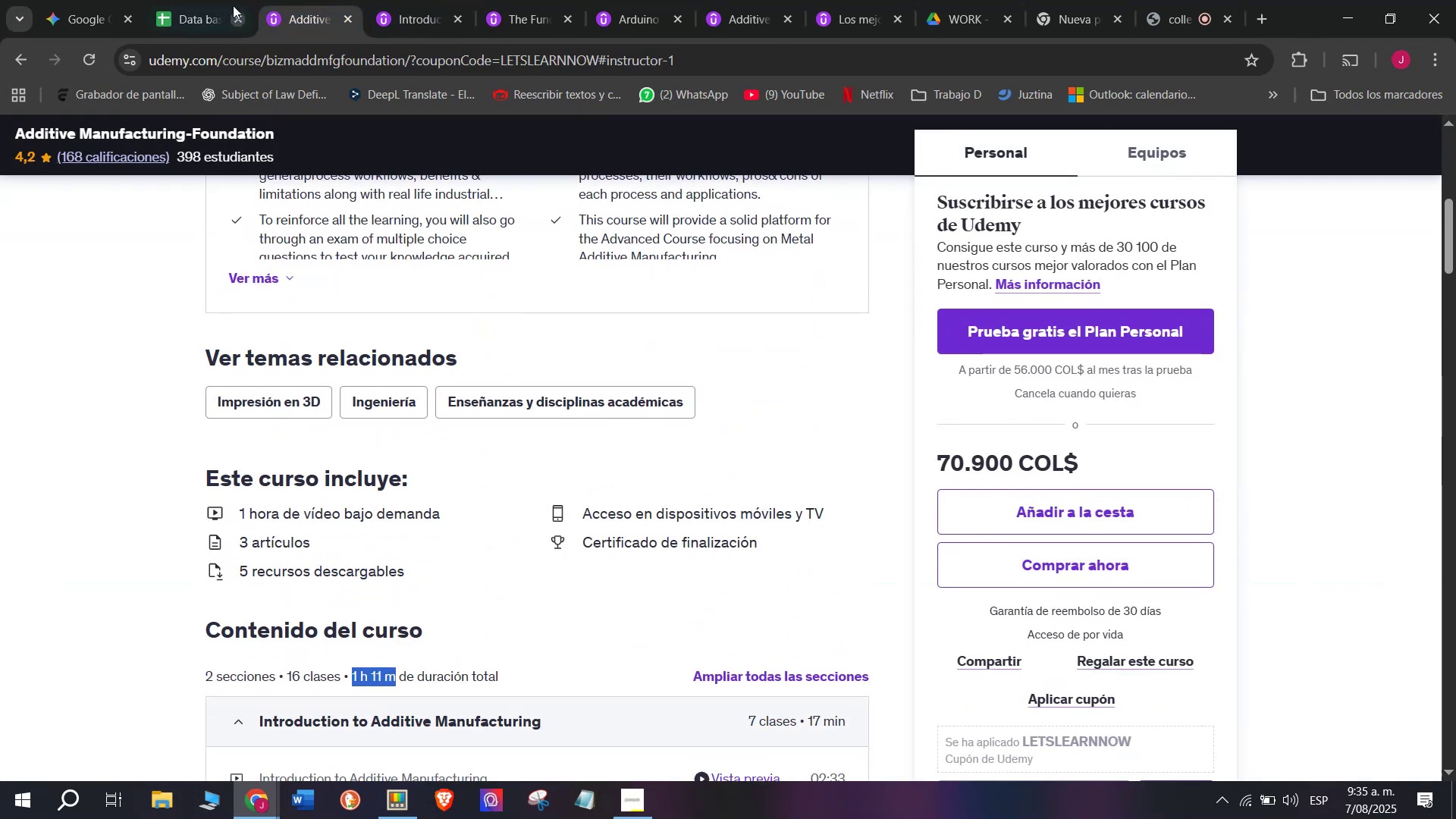 
left_click([196, 0])
 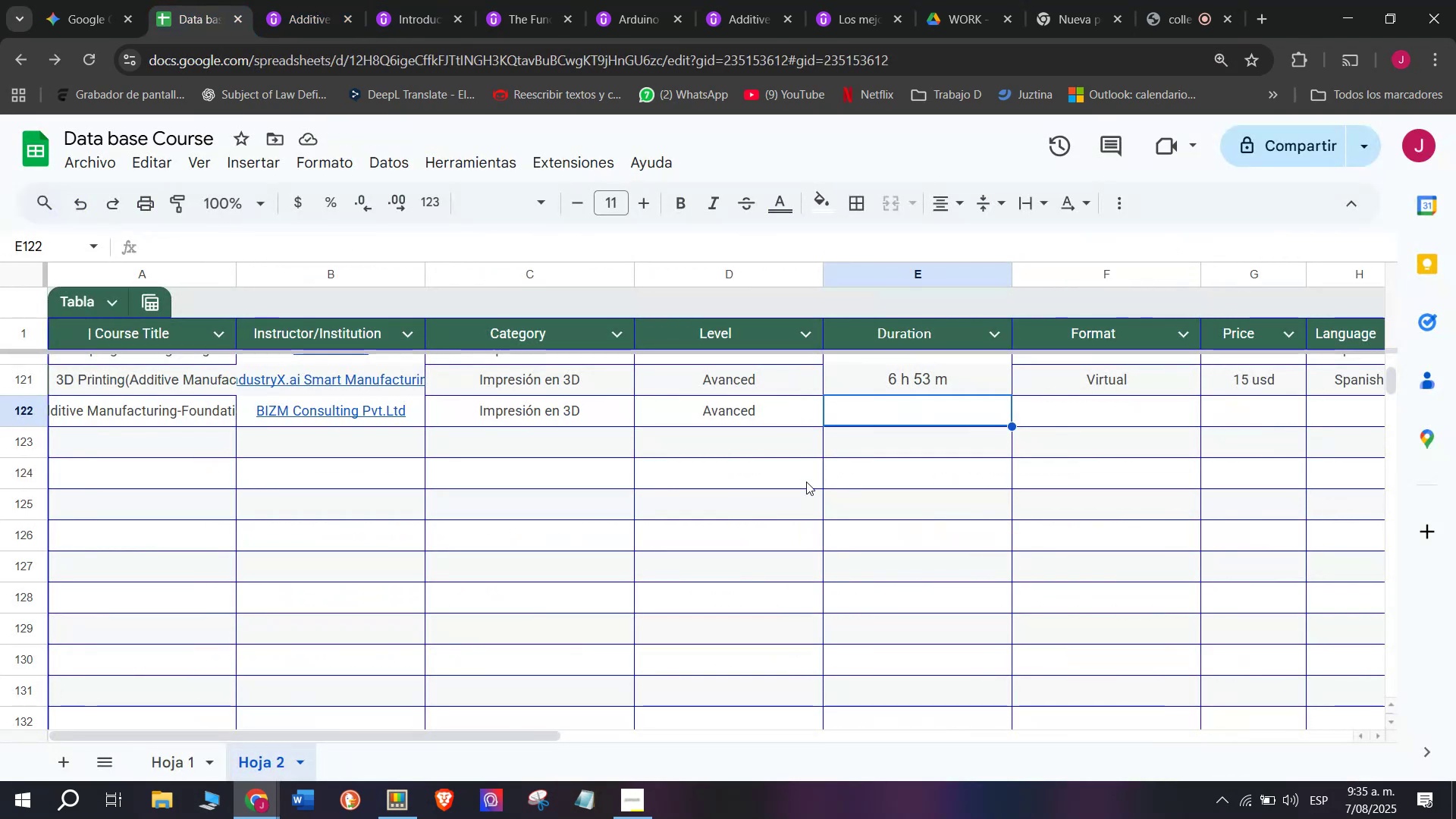 
key(Z)
 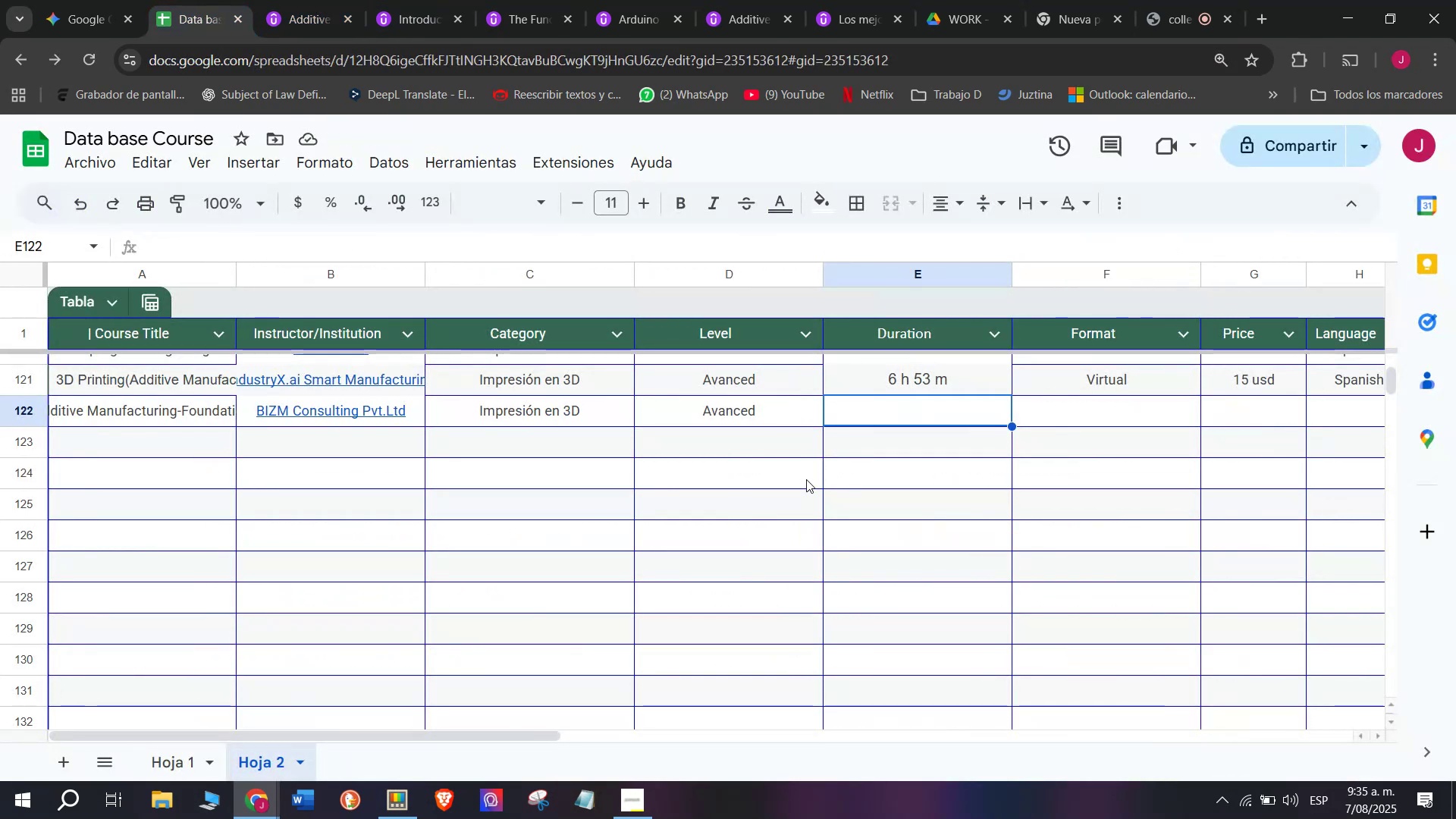 
key(Control+ControlLeft)
 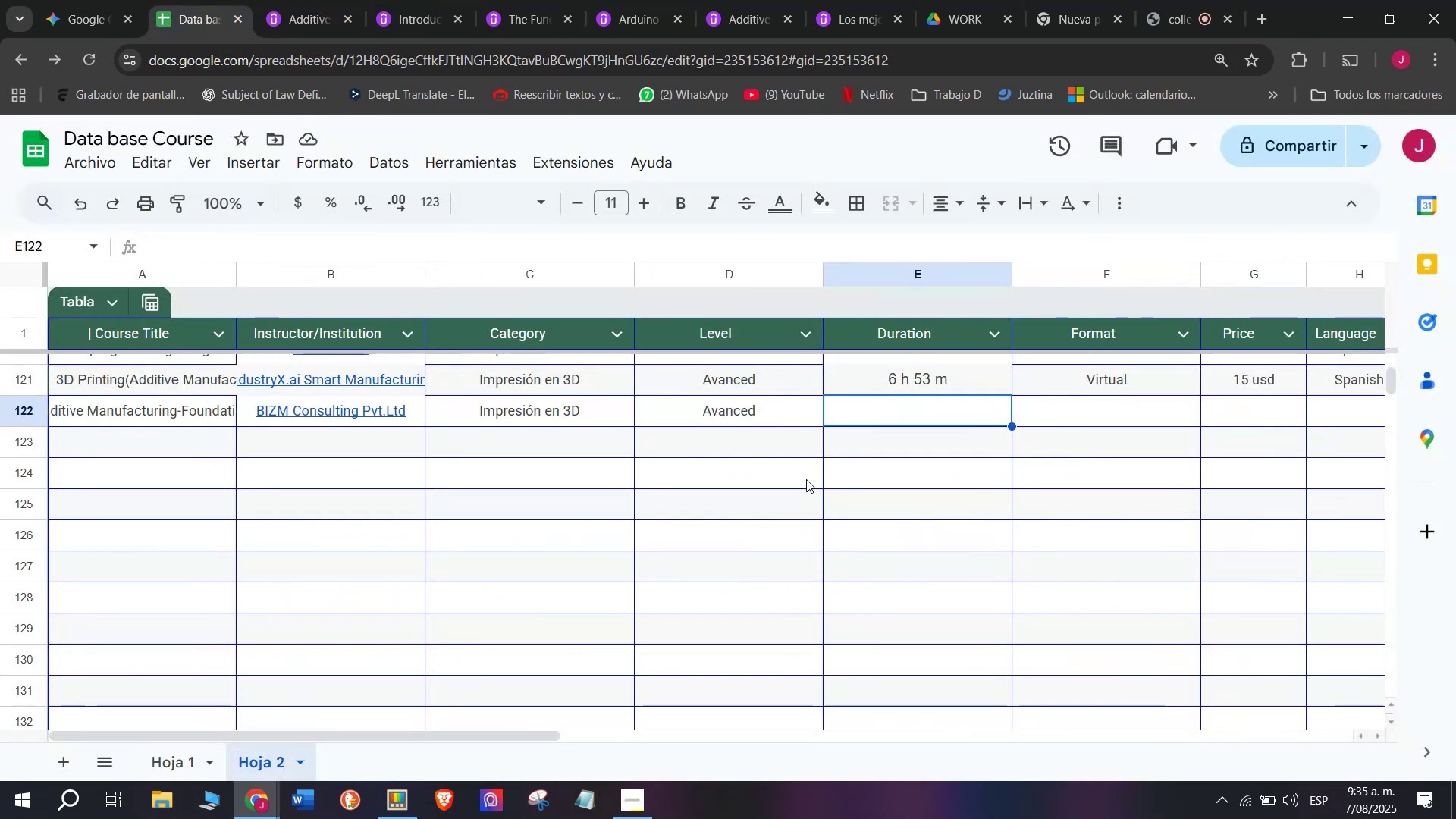 
key(Control+V)
 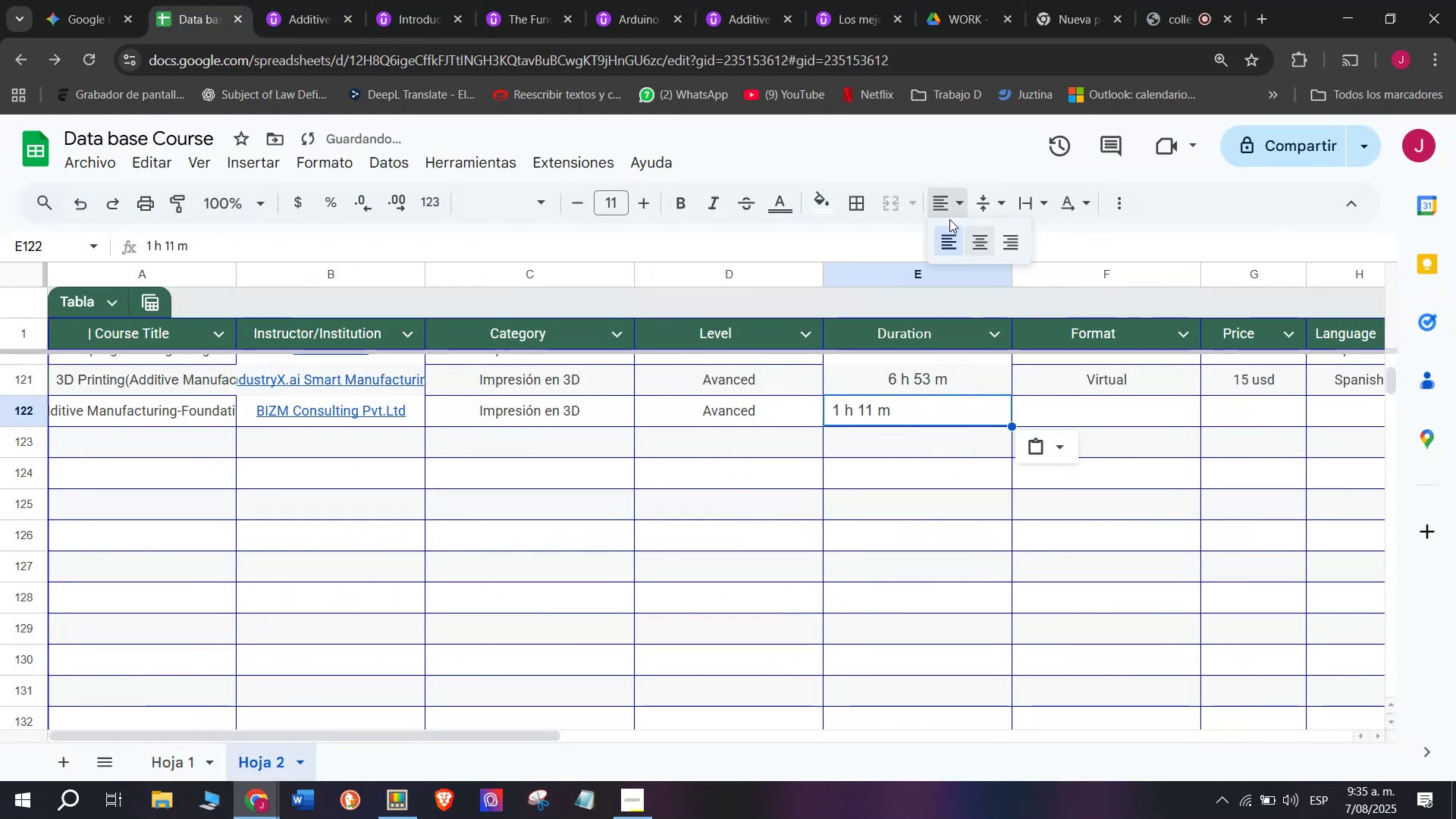 
left_click([977, 243])
 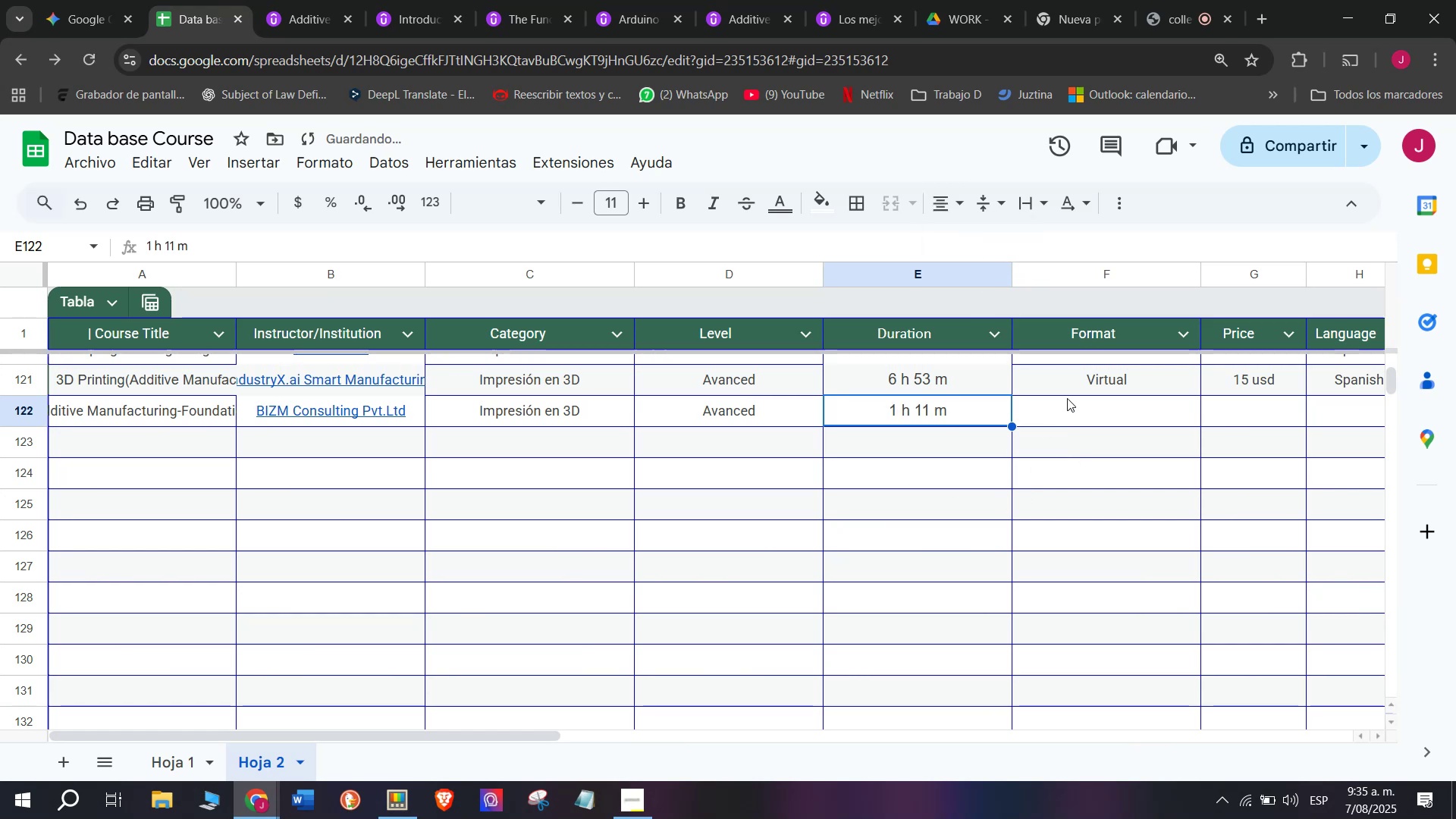 
double_click([1088, 388])
 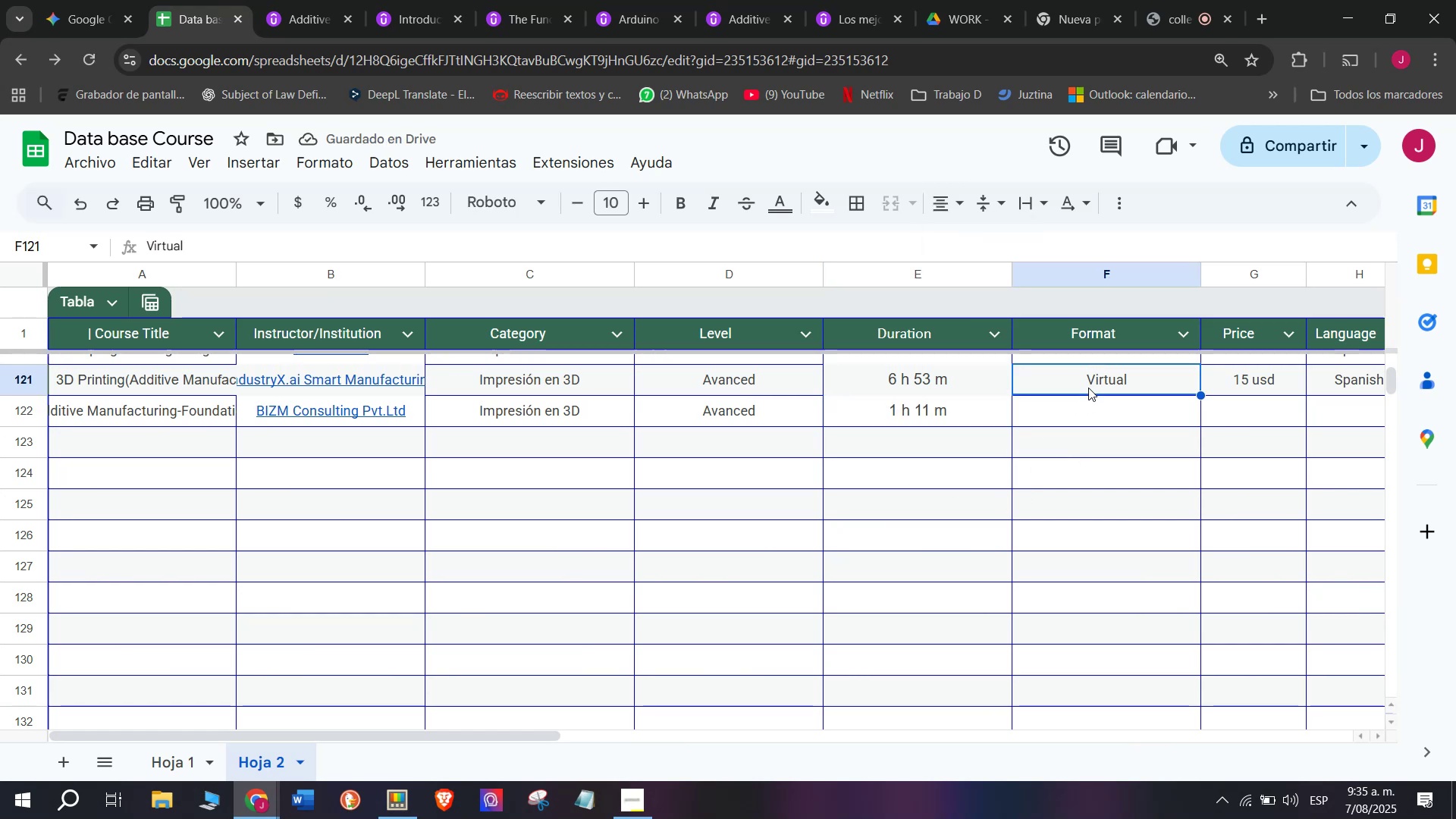 
key(Control+ControlLeft)
 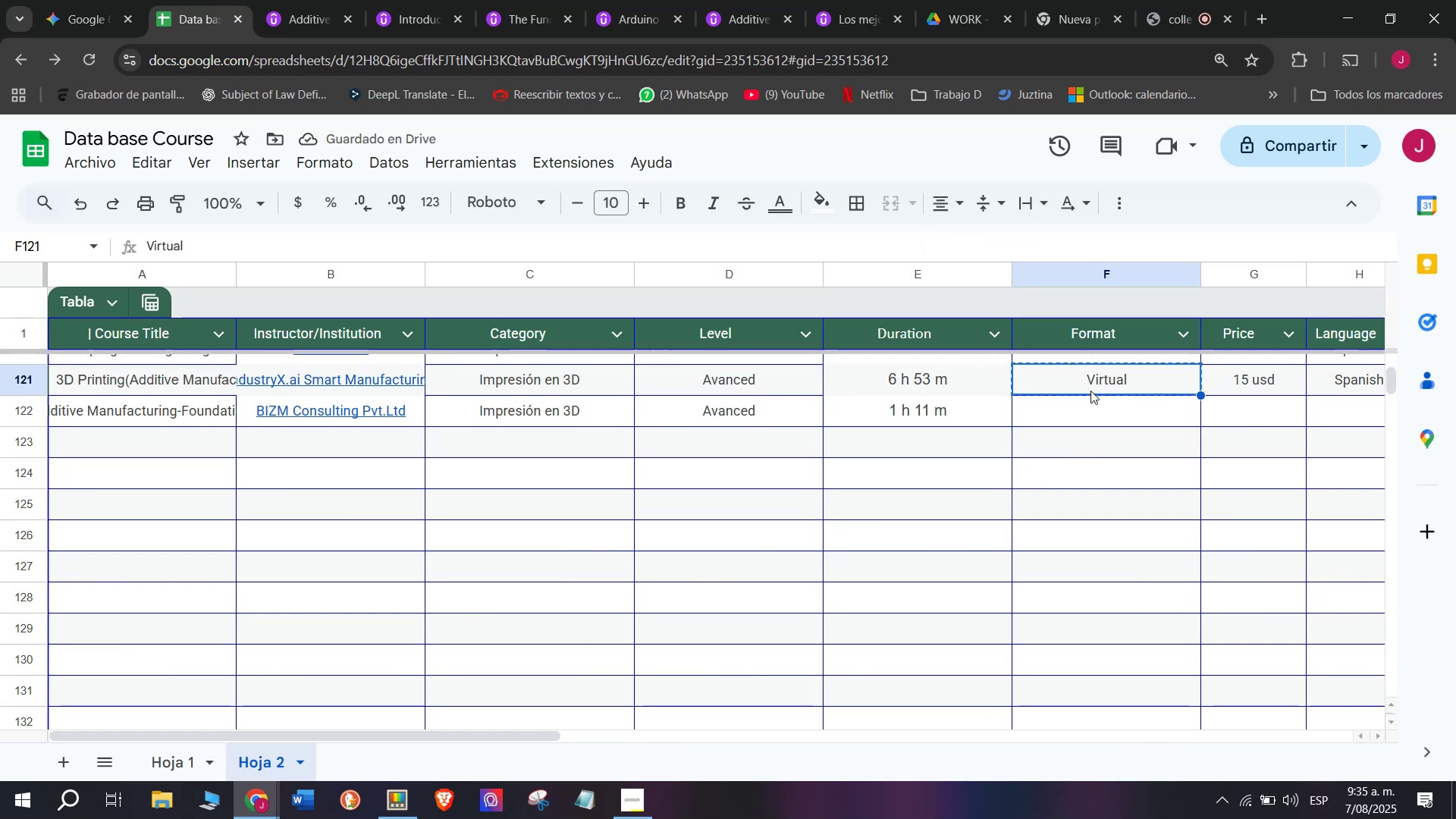 
key(Break)
 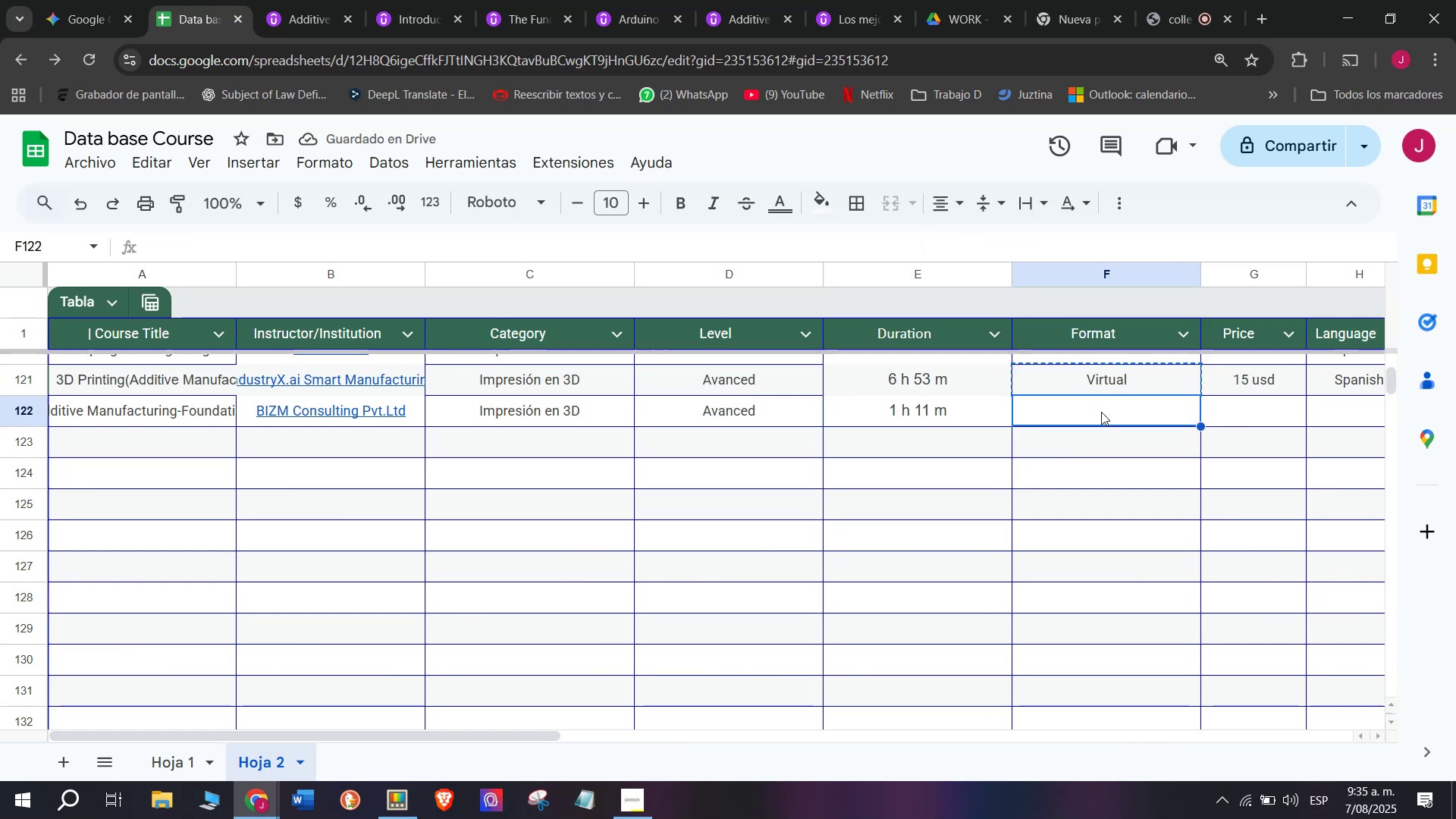 
key(Control+C)
 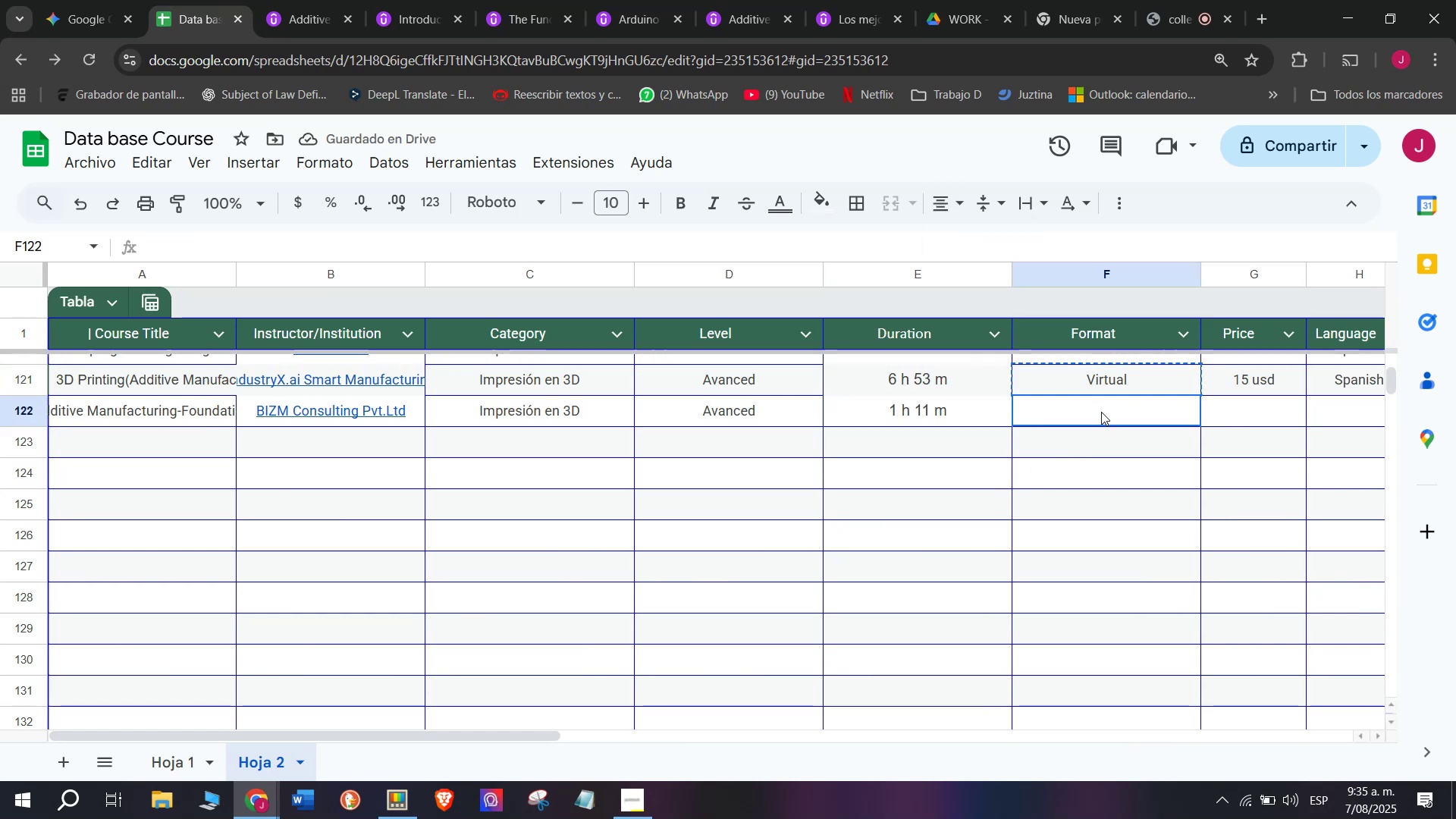 
triple_click([1101, 412])
 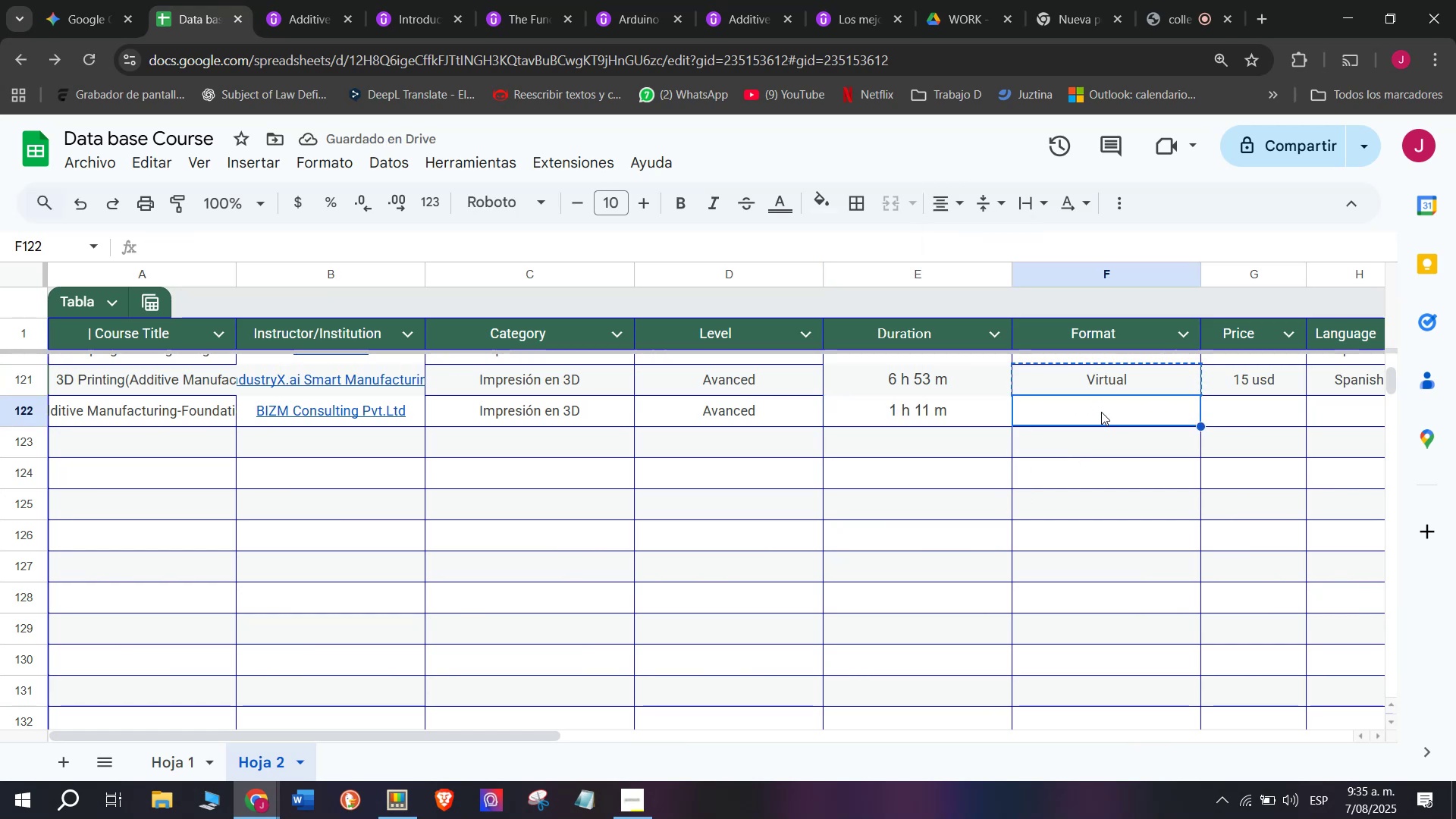 
key(Z)
 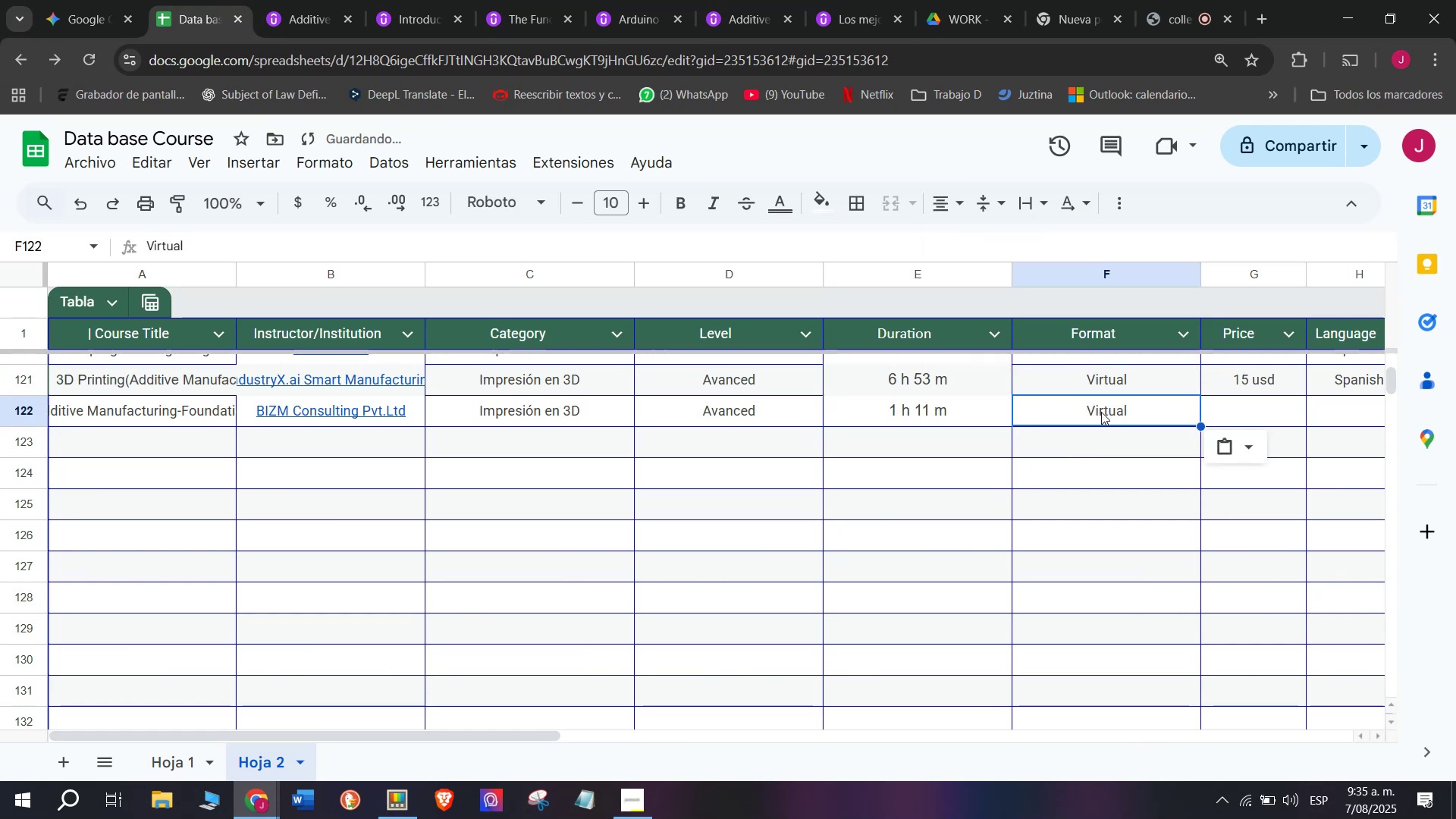 
key(Control+ControlLeft)
 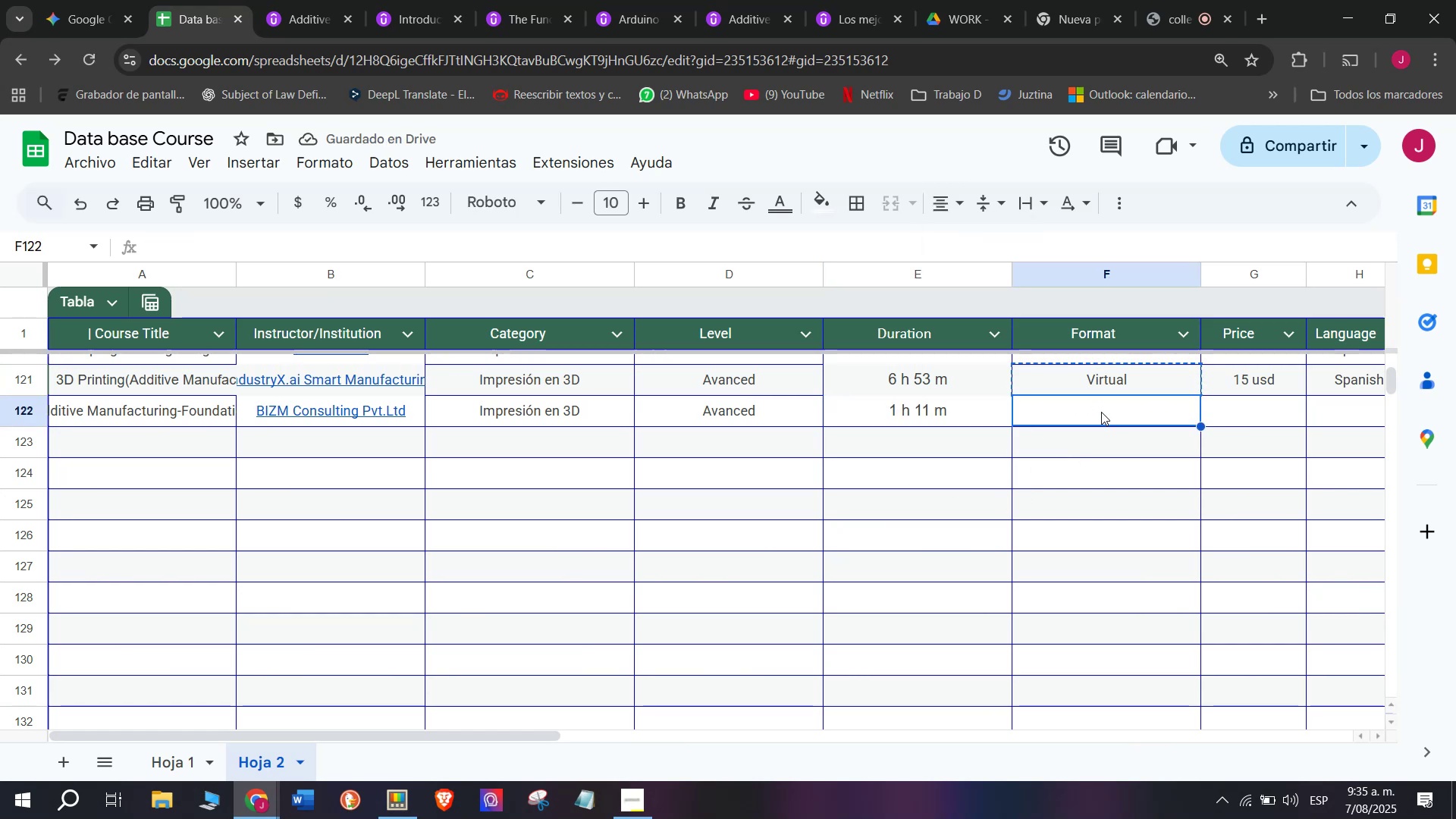 
key(Control+V)
 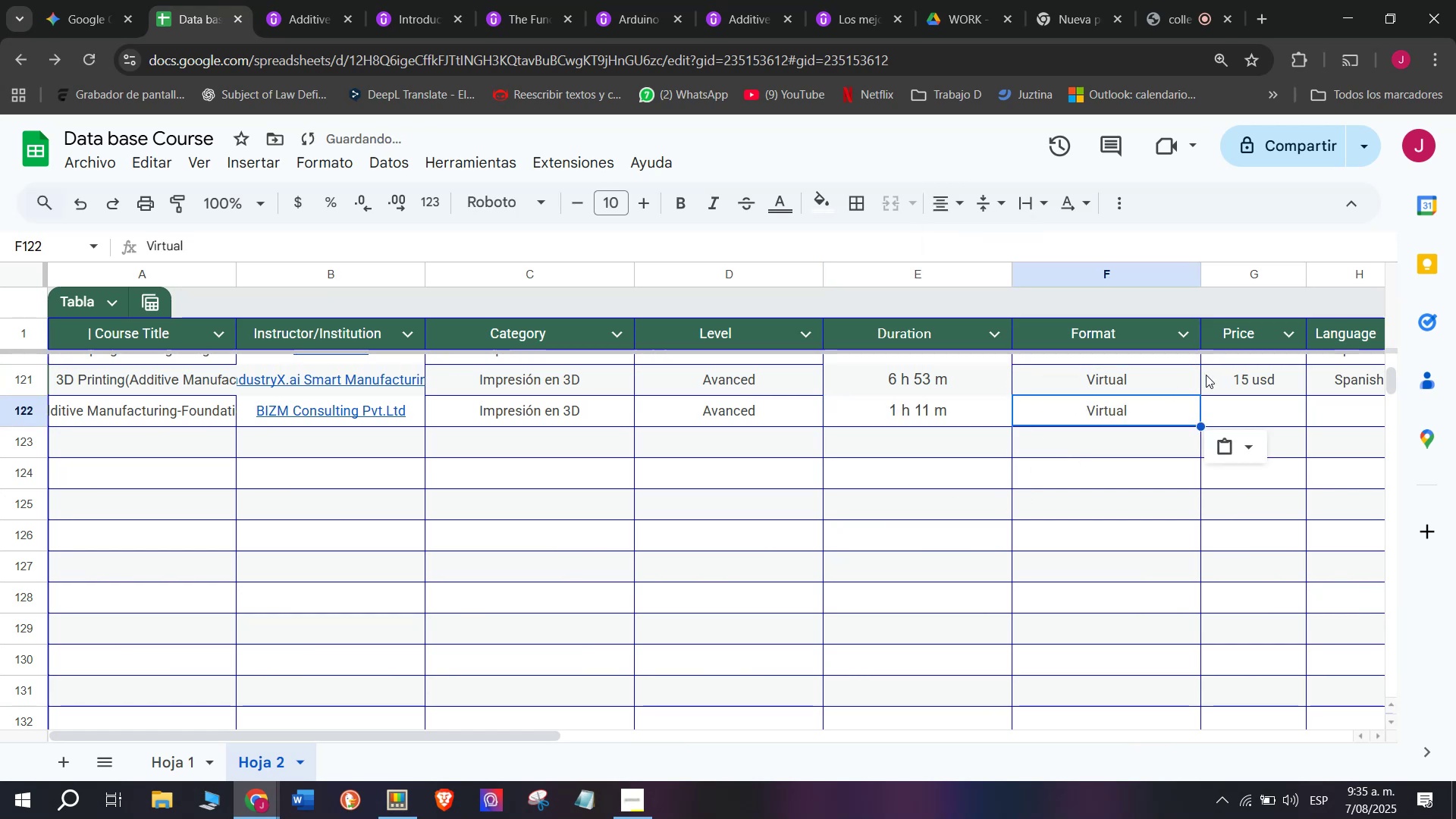 
left_click([1261, 401])
 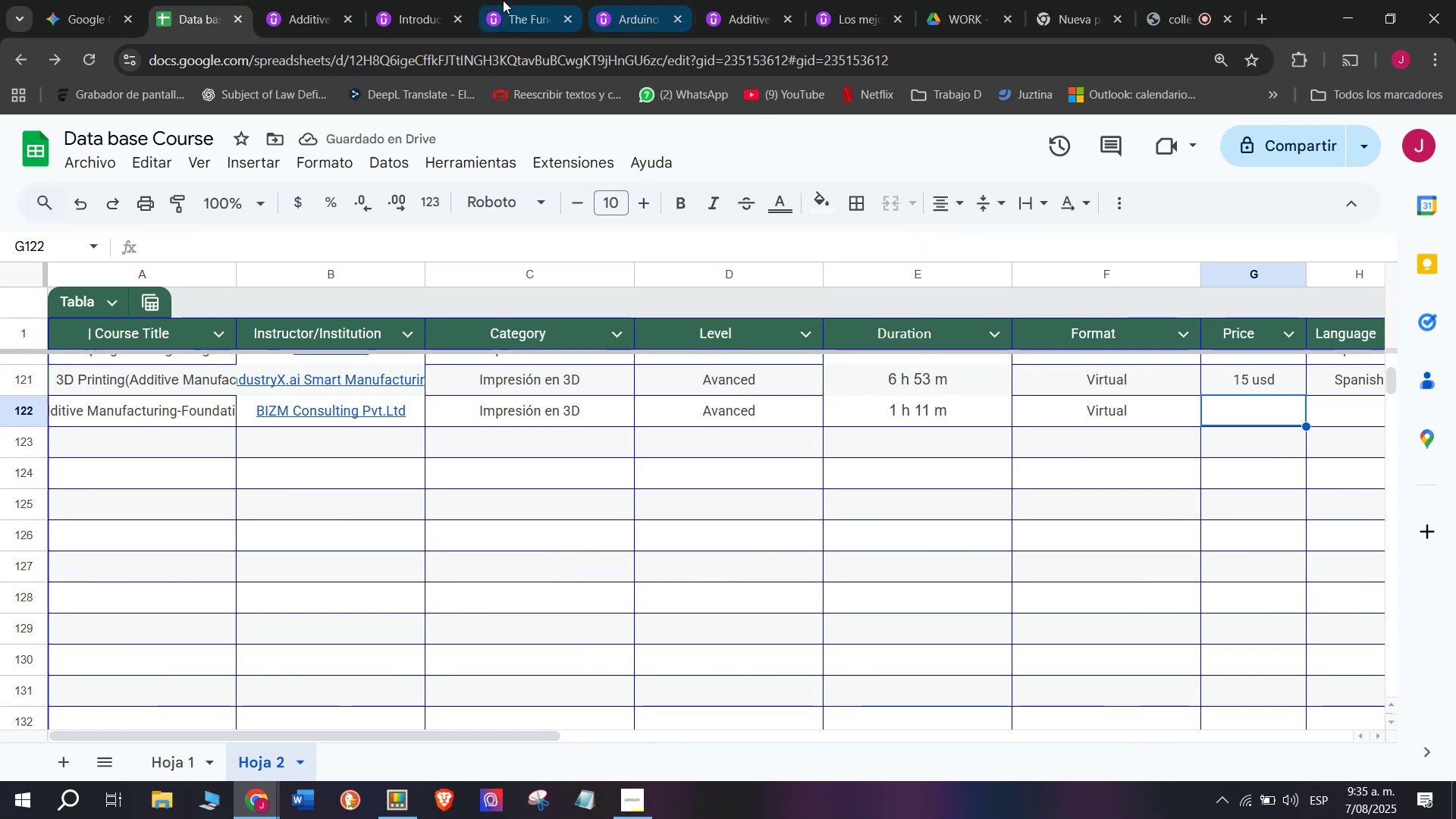 
left_click([293, 0])
 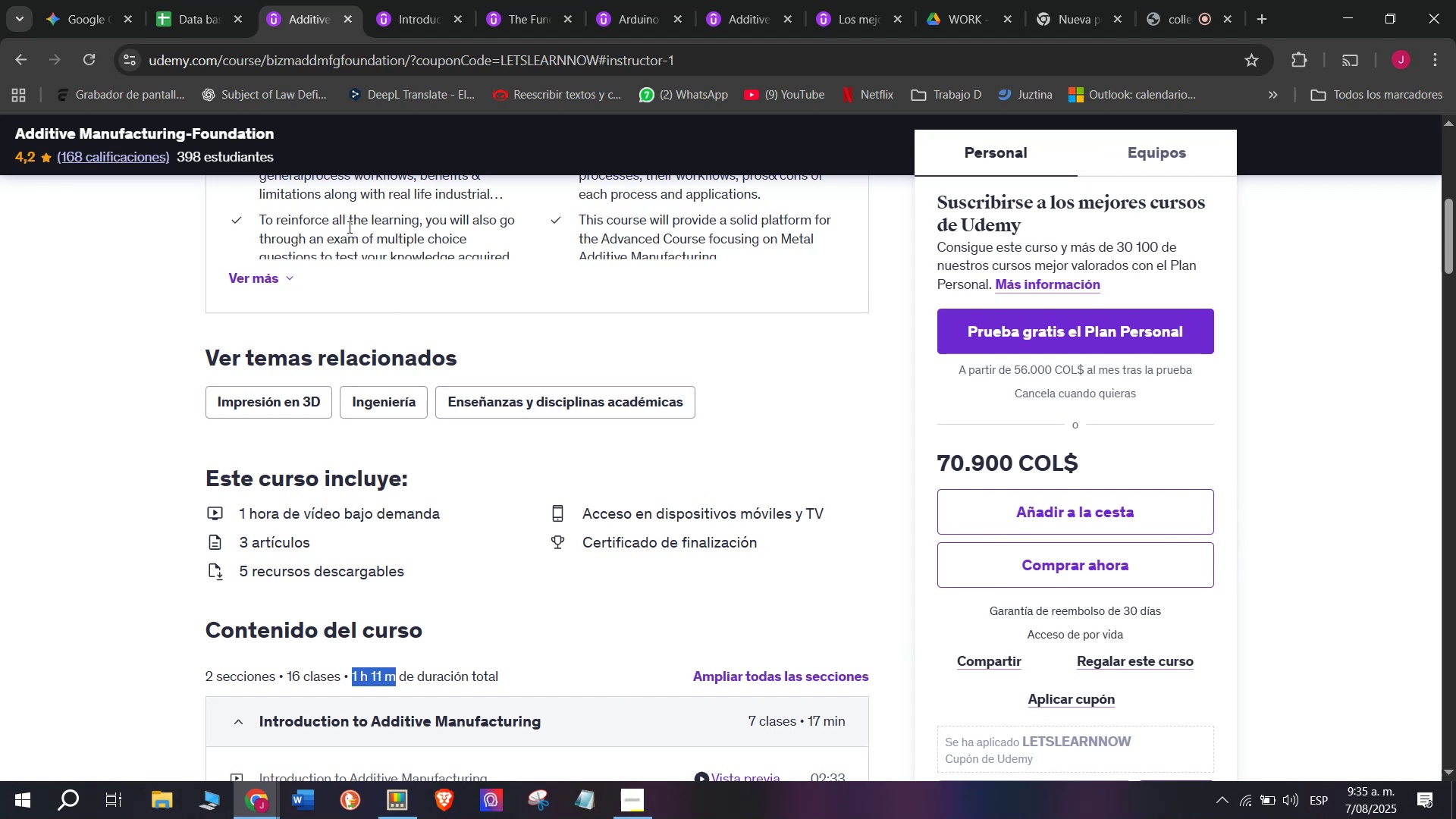 
left_click([205, 0])
 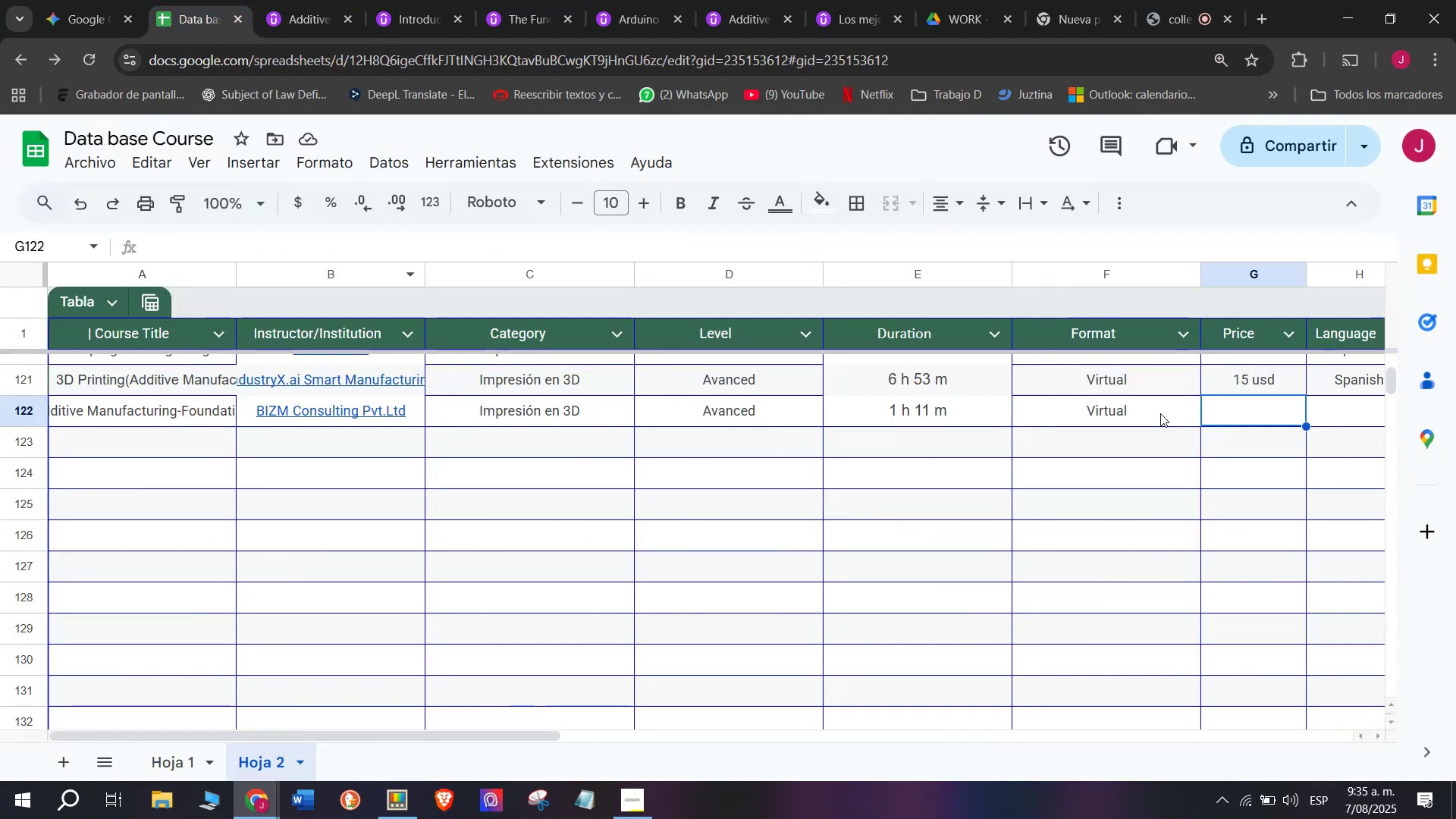 
left_click([1217, 386])
 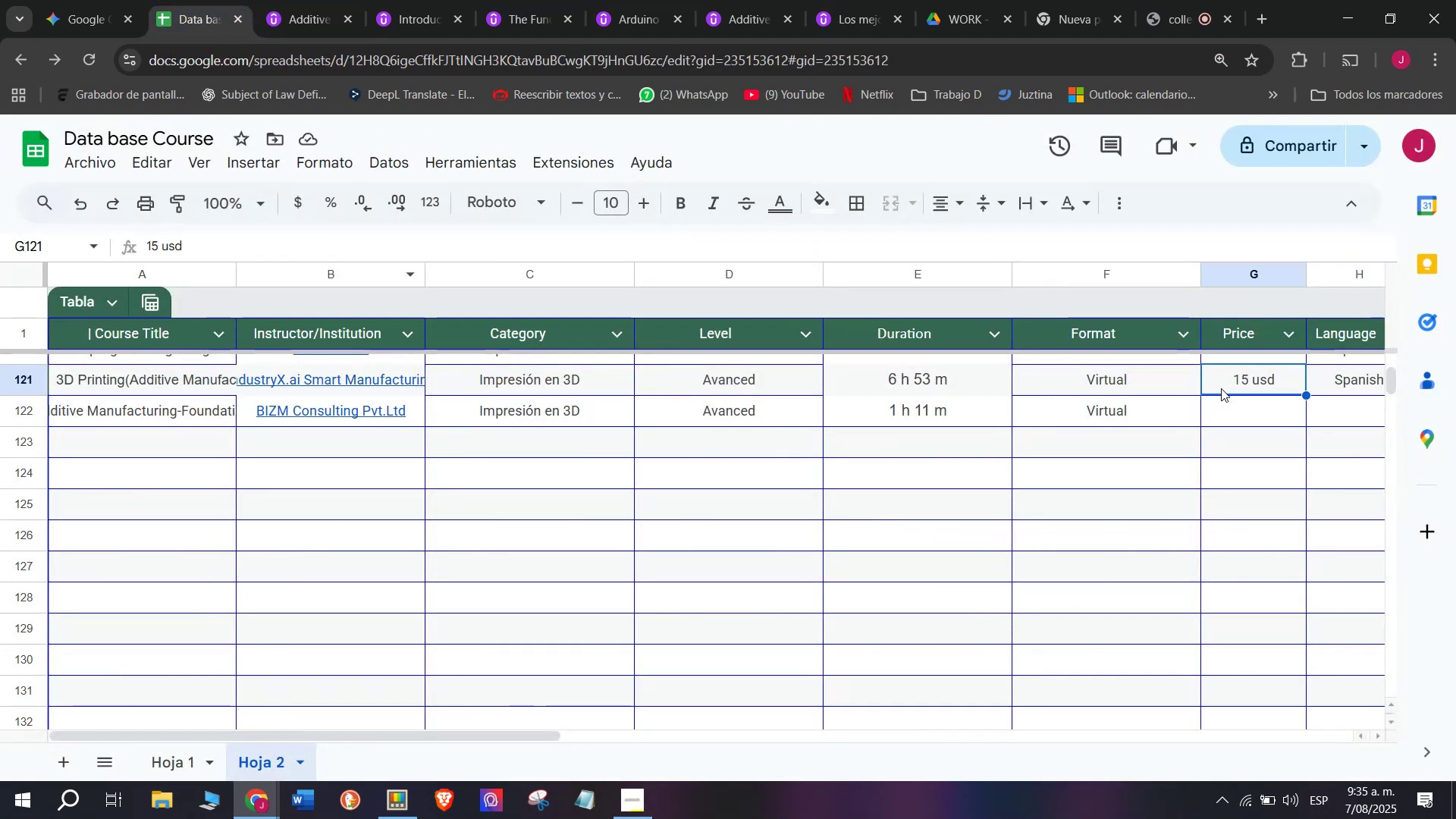 
key(Control+C)
 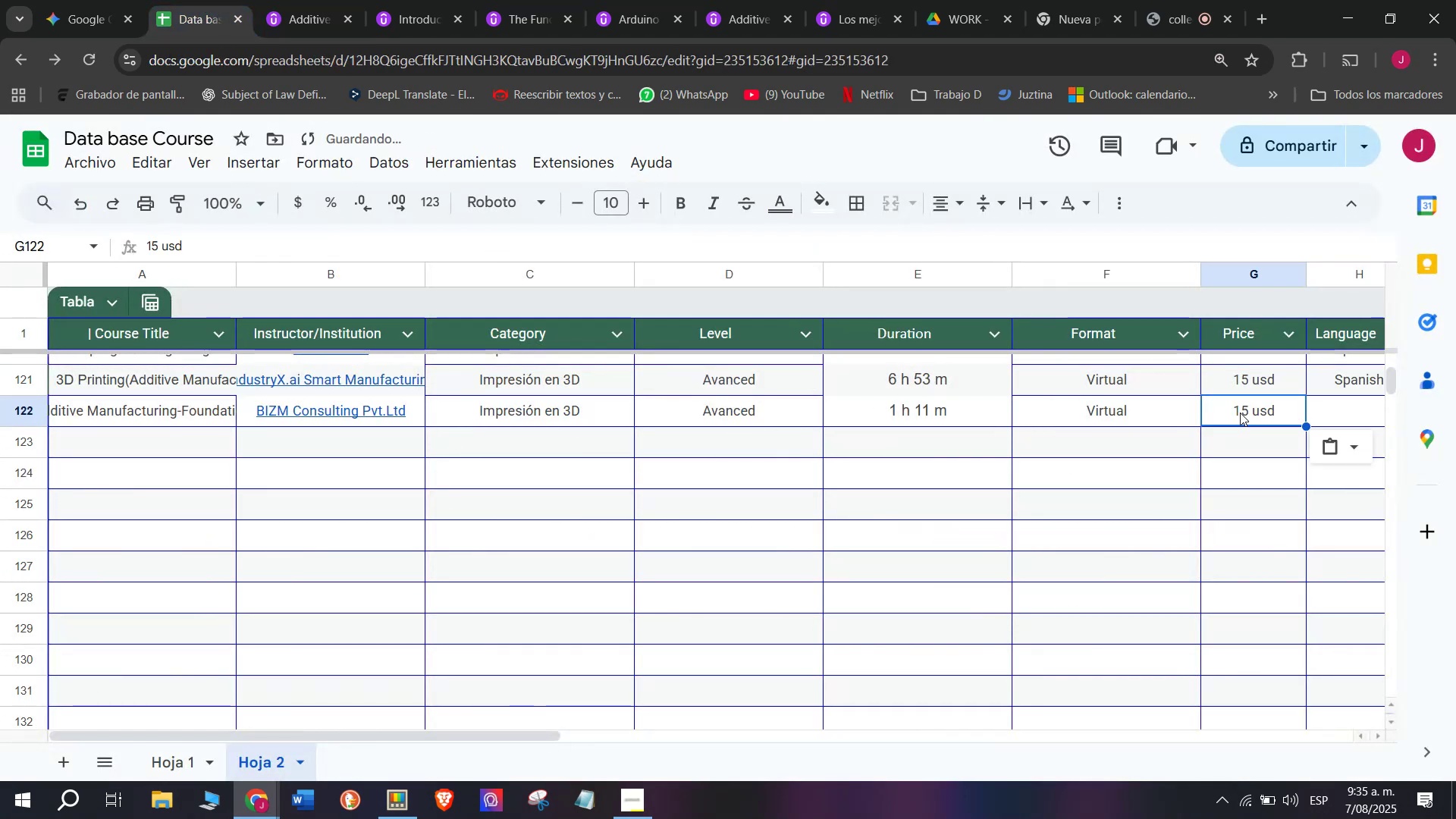 
key(Control+ControlLeft)
 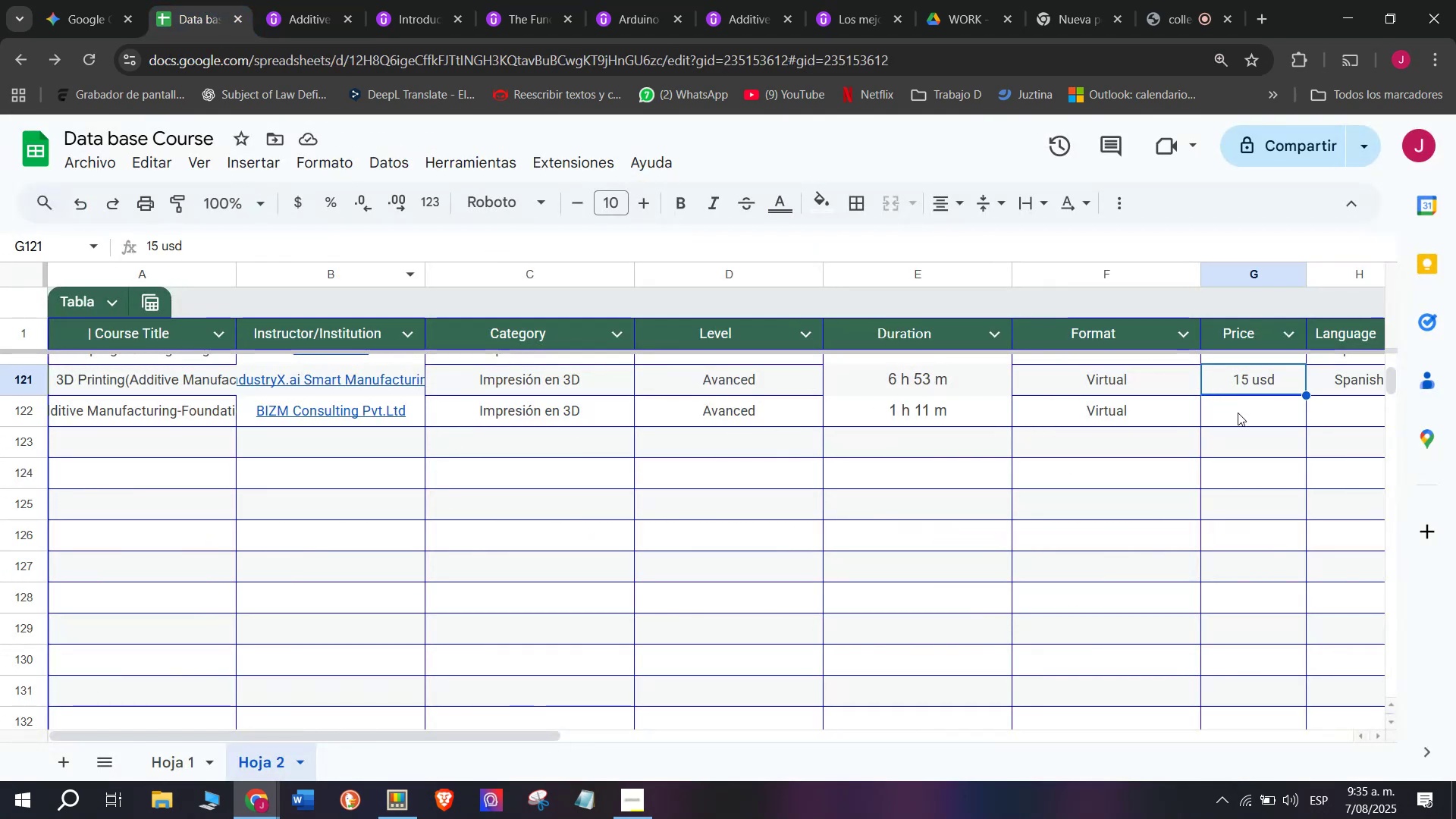 
key(Break)
 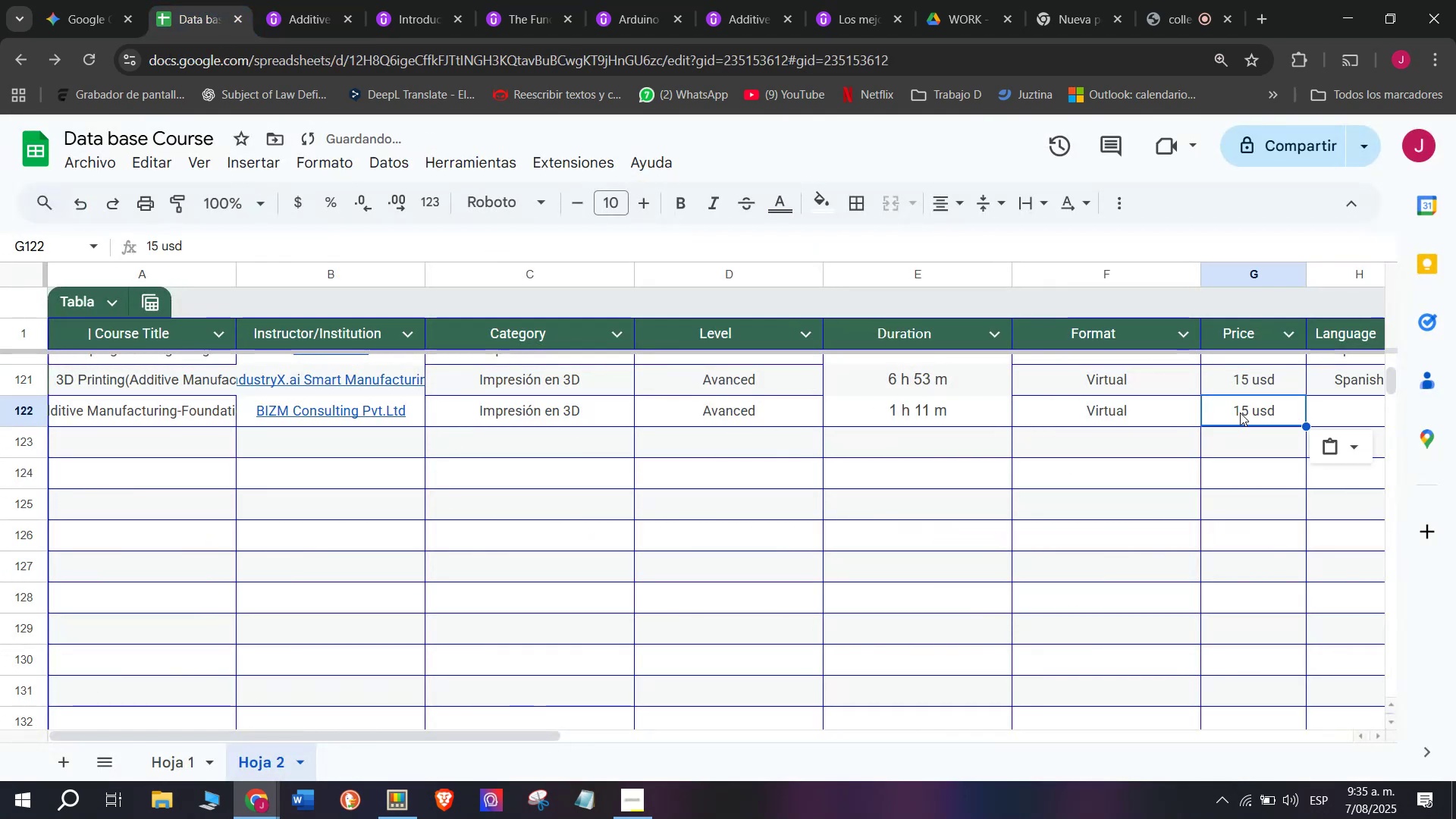 
double_click([1238, 413])
 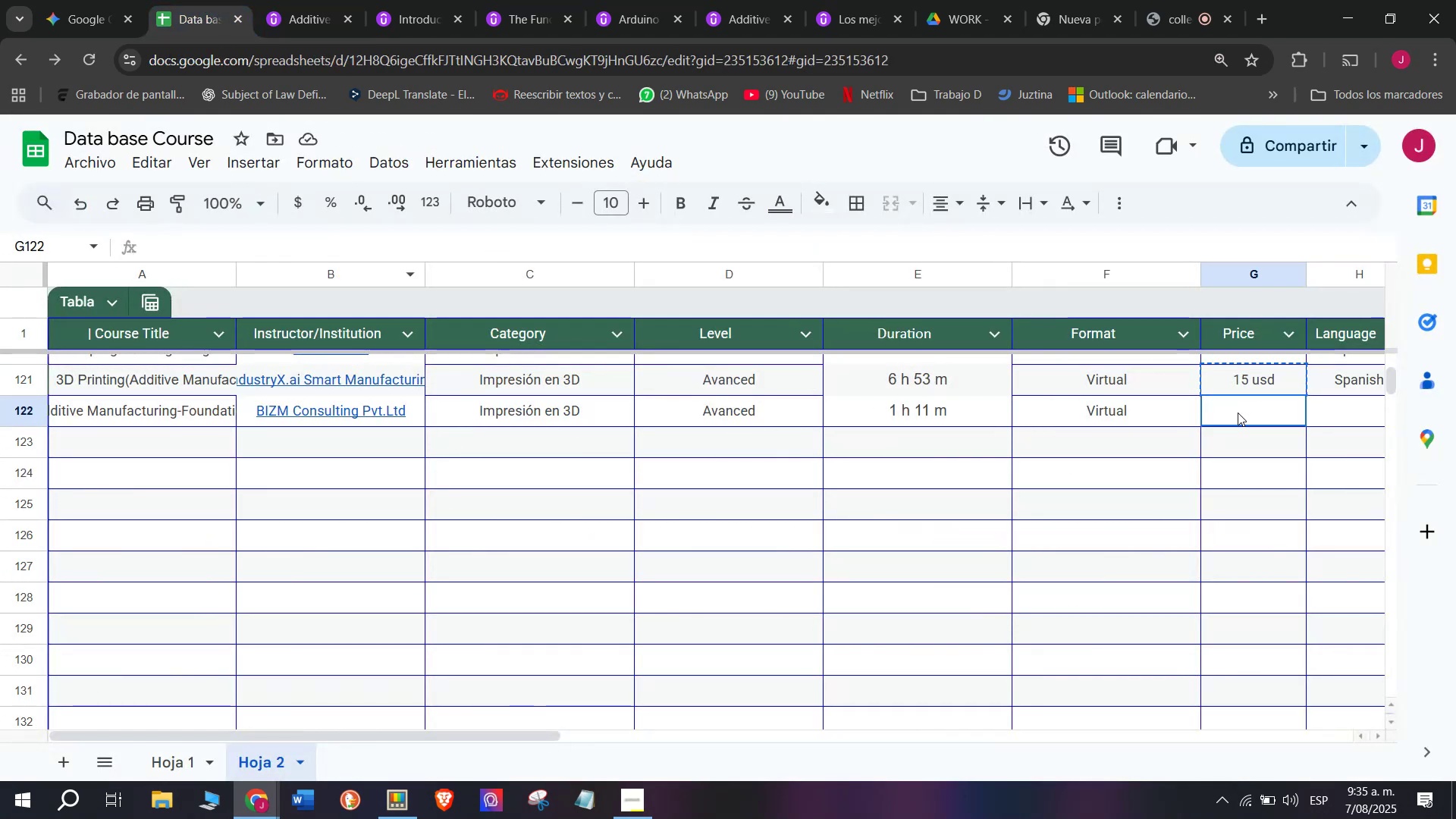 
key(Z)
 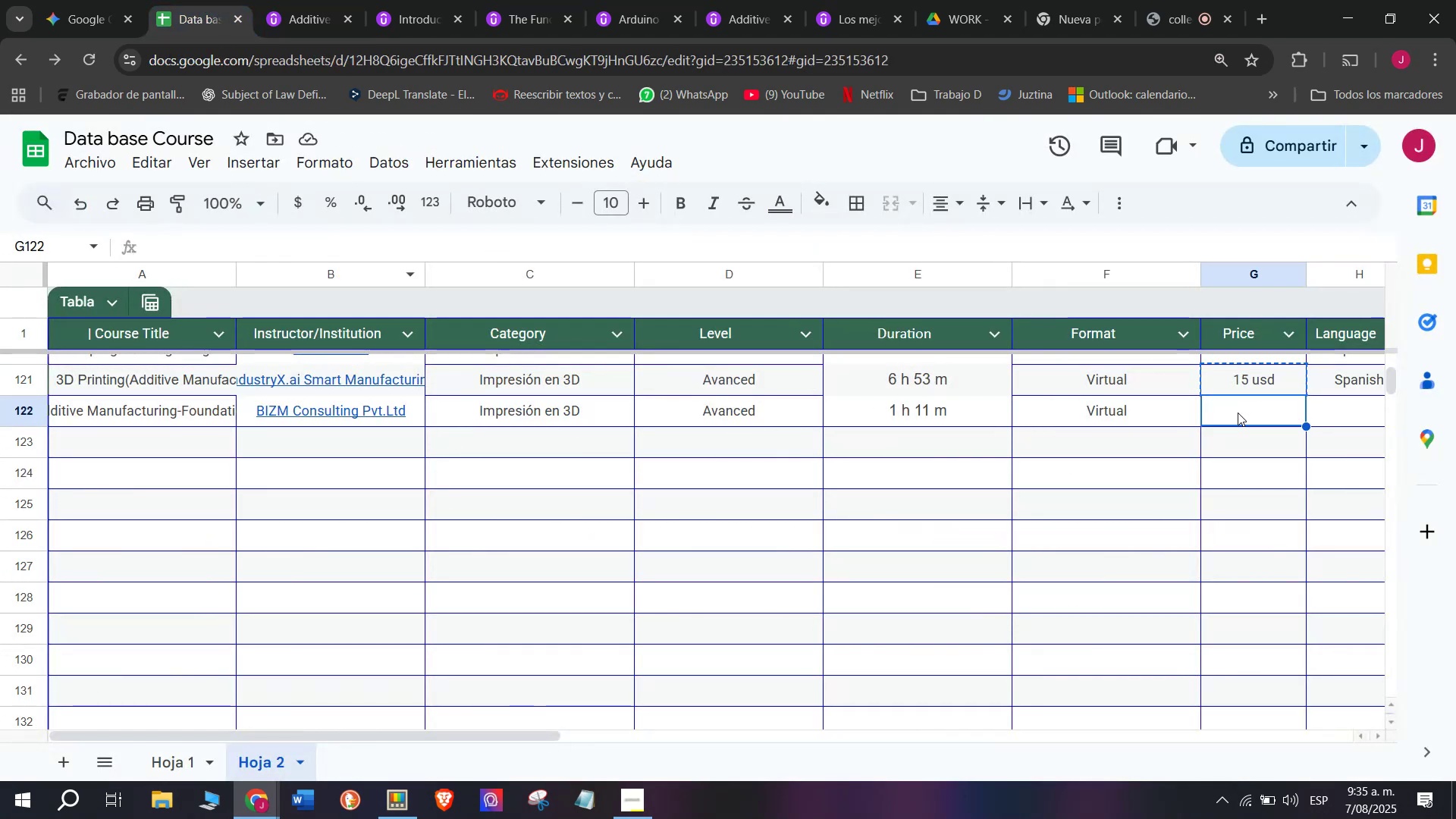 
key(Control+ControlLeft)
 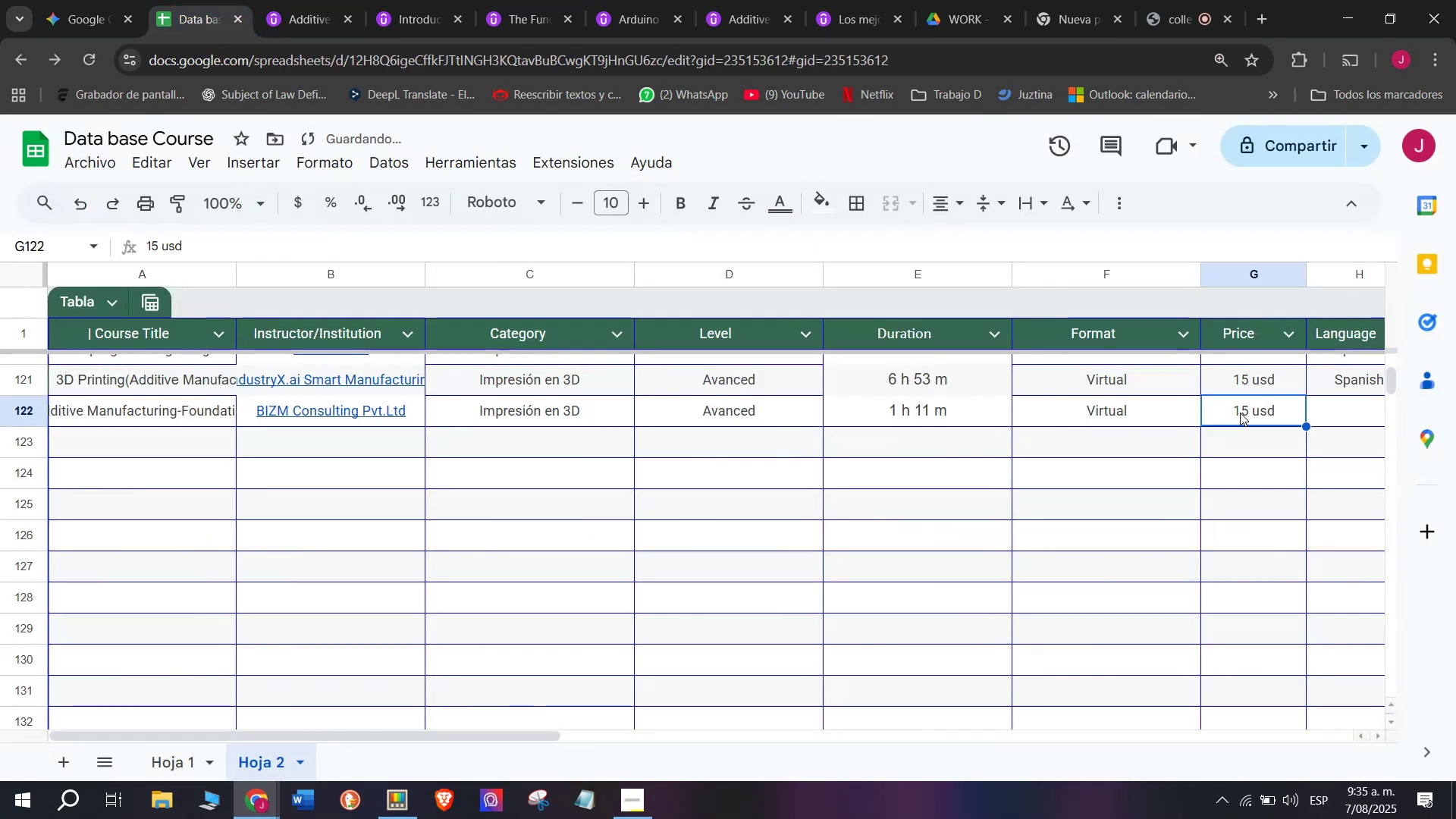 
key(Control+V)
 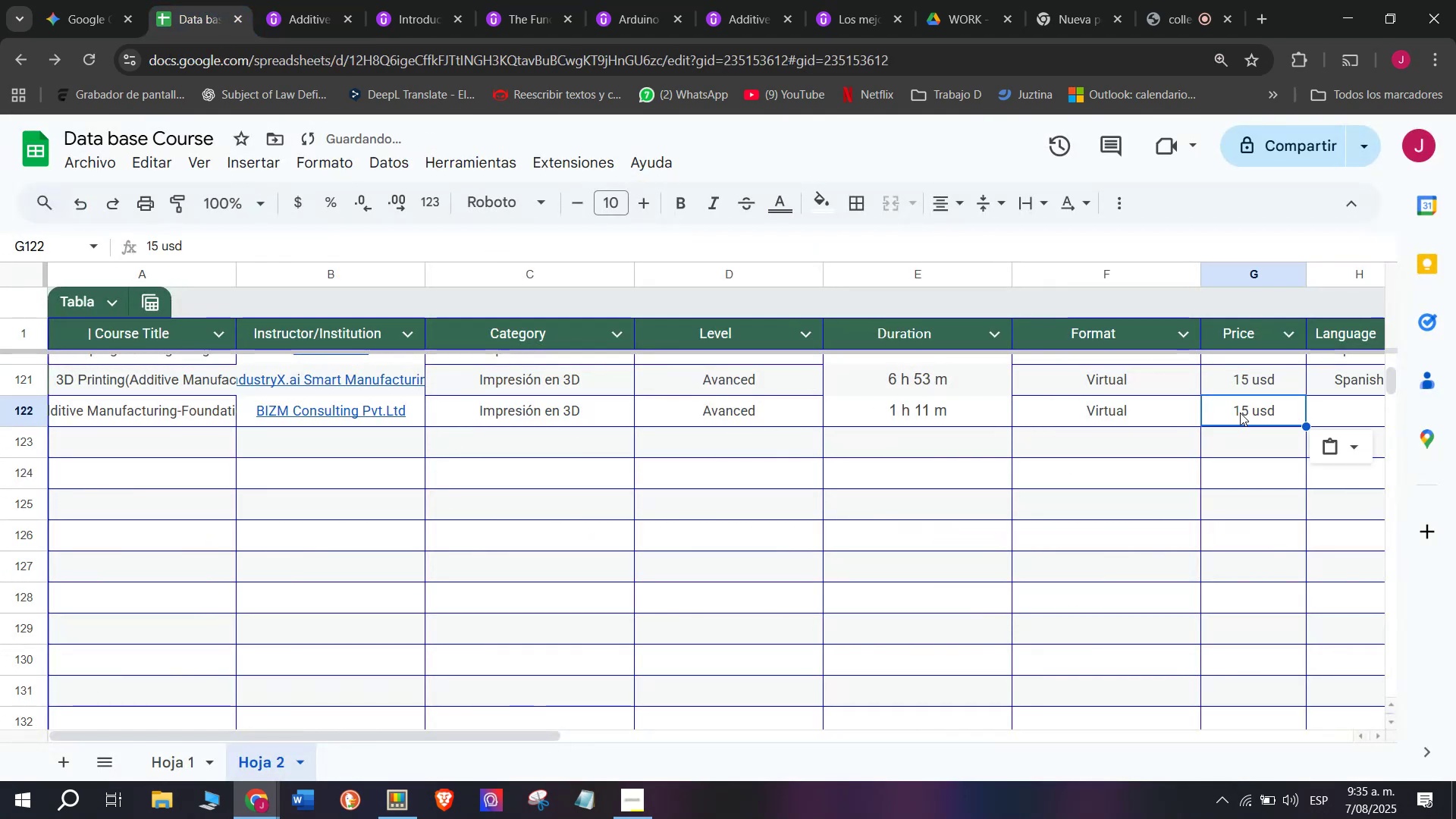 
triple_click([1240, 413])
 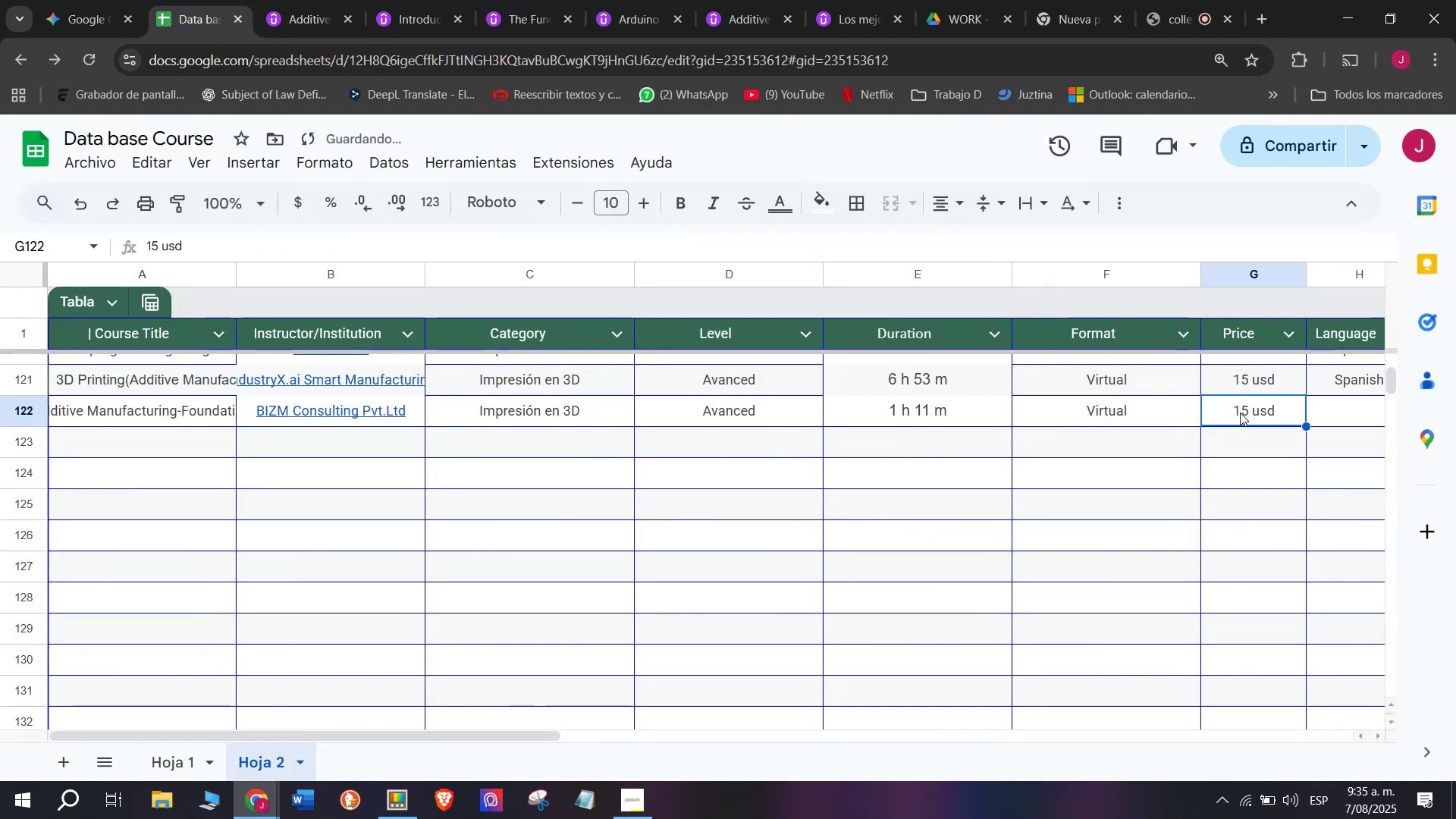 
triple_click([1240, 413])
 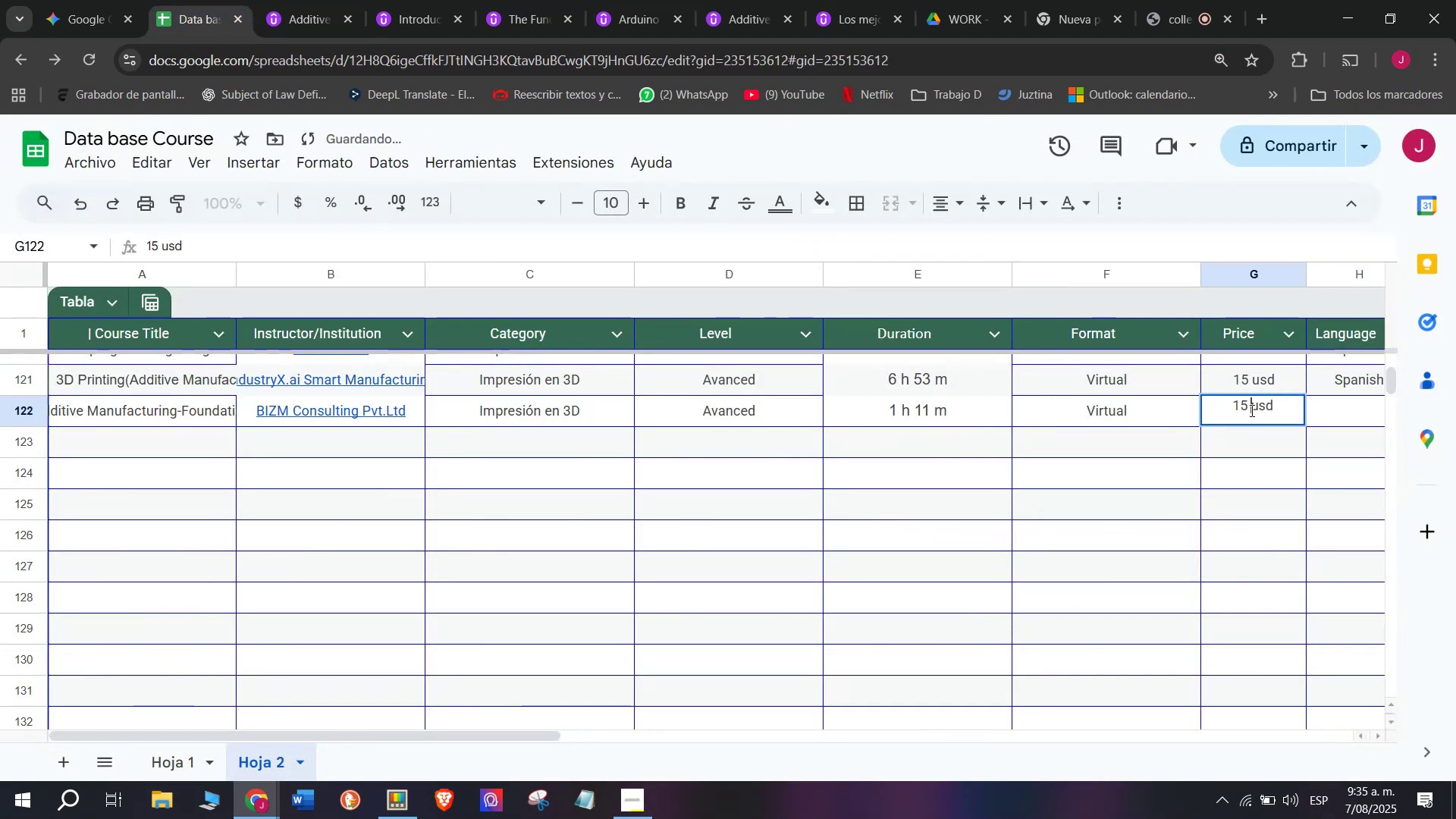 
type(q)
key(Backspace)
key(Backspace)
type(q7 )
 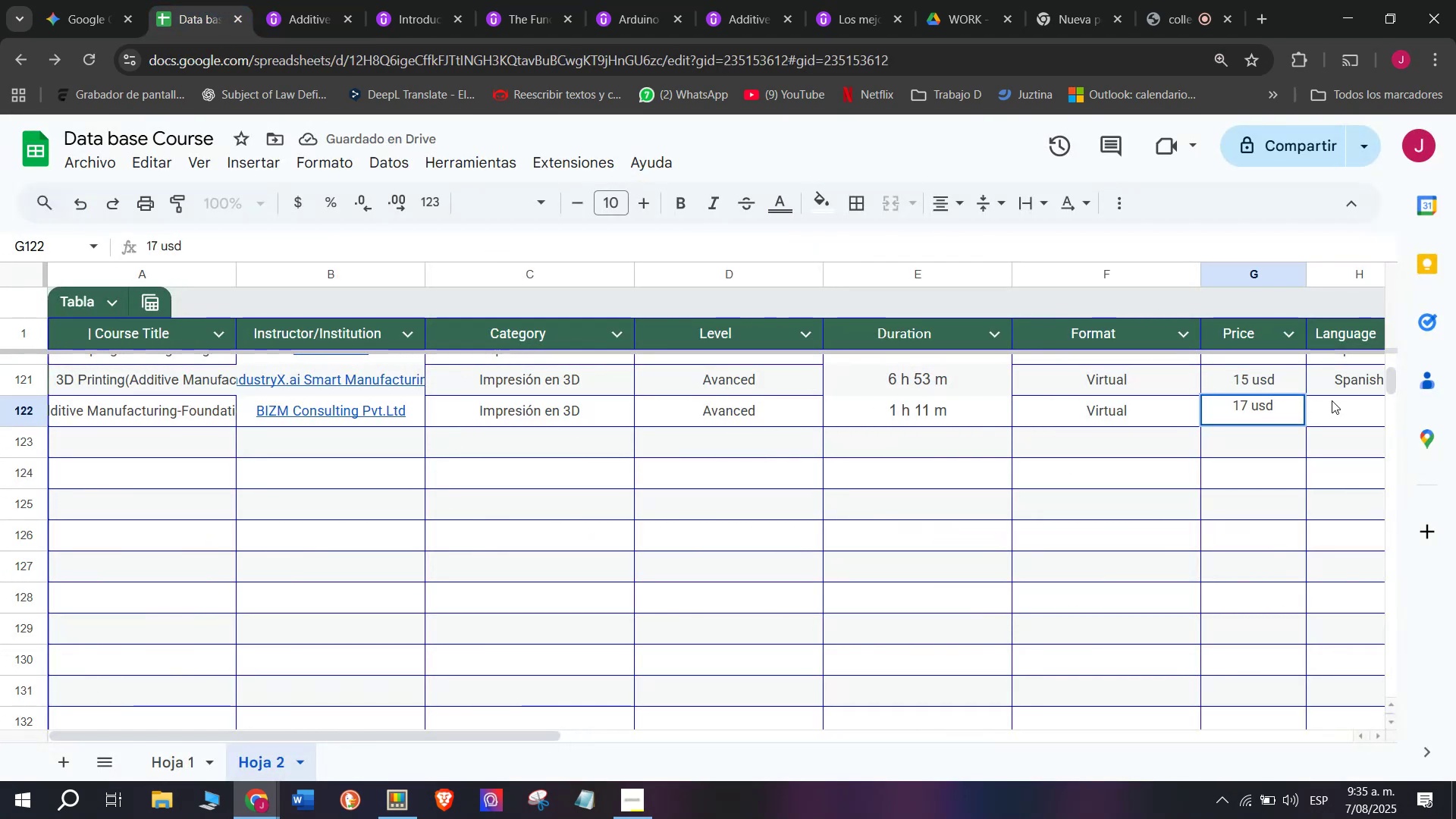 
left_click([1331, 400])
 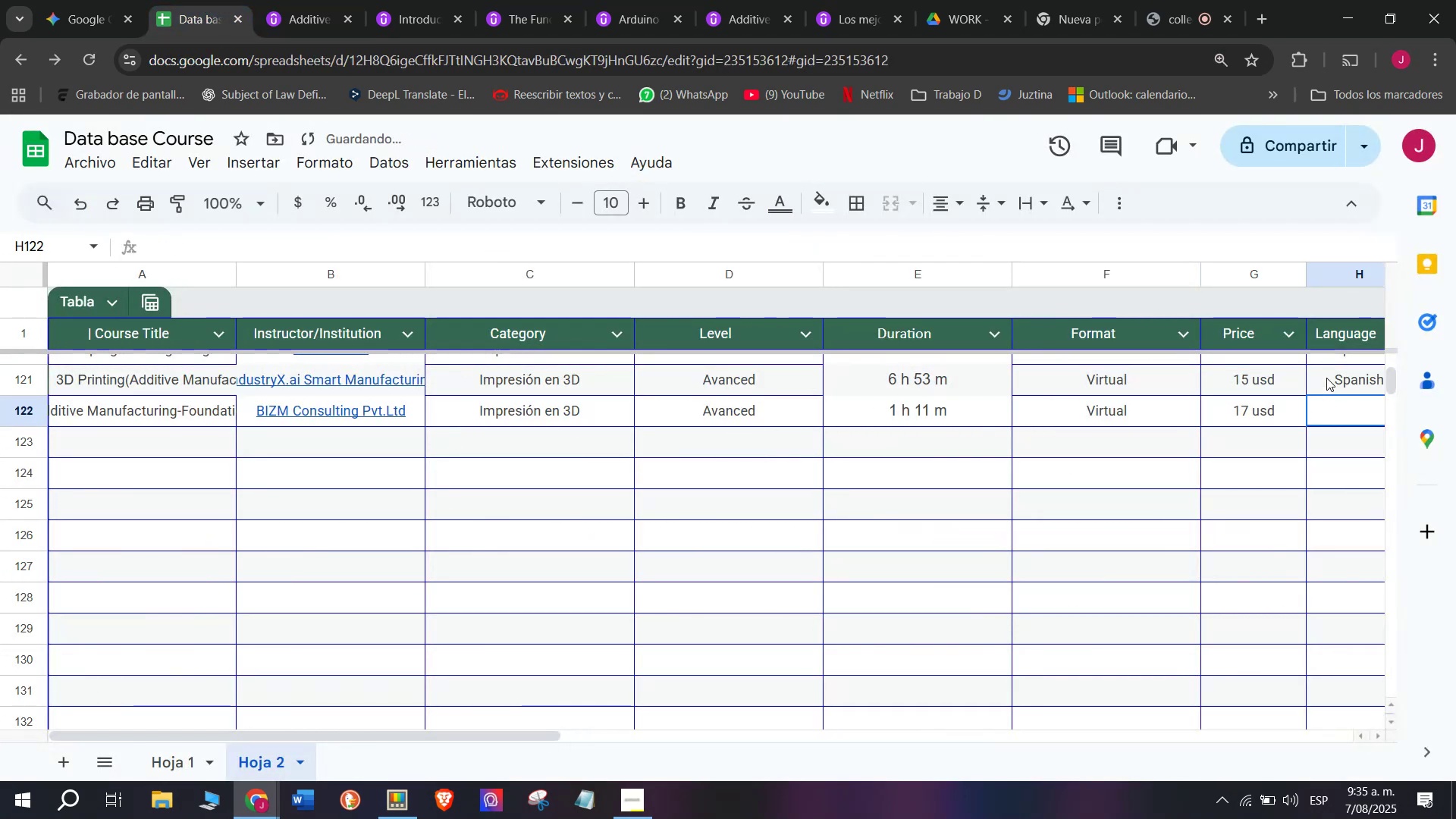 
left_click([1326, 377])
 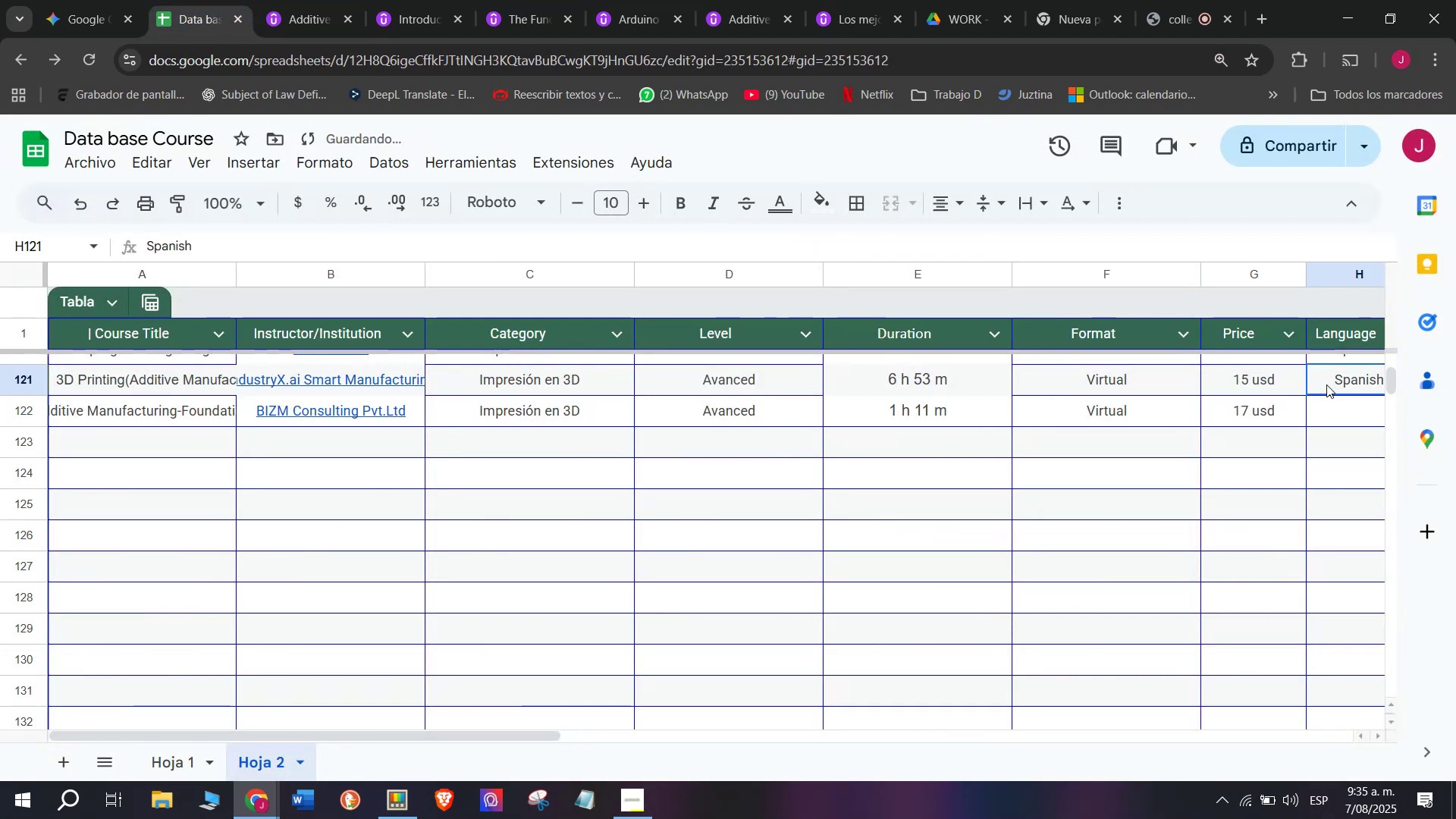 
key(Break)
 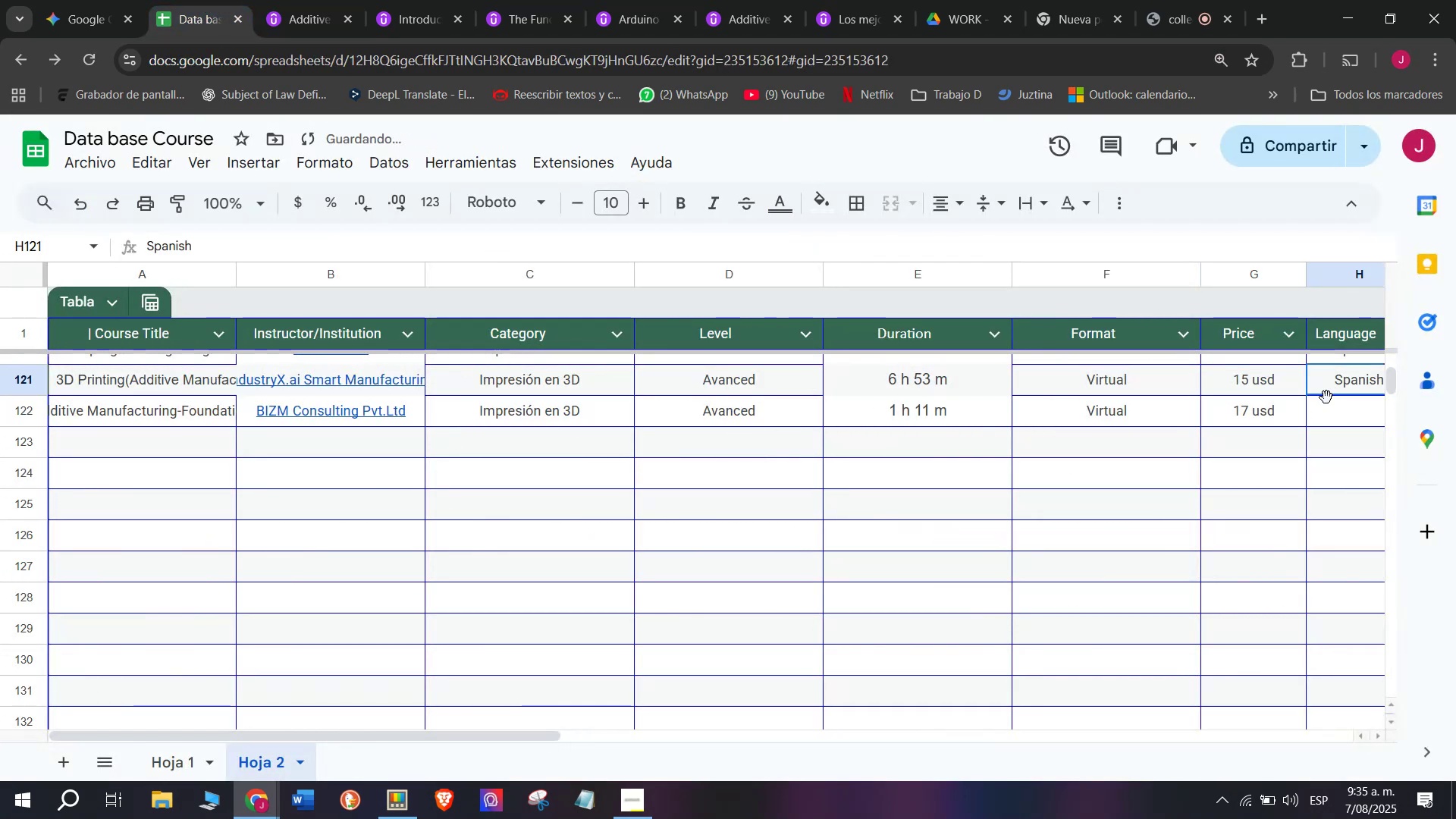 
key(Control+ControlLeft)
 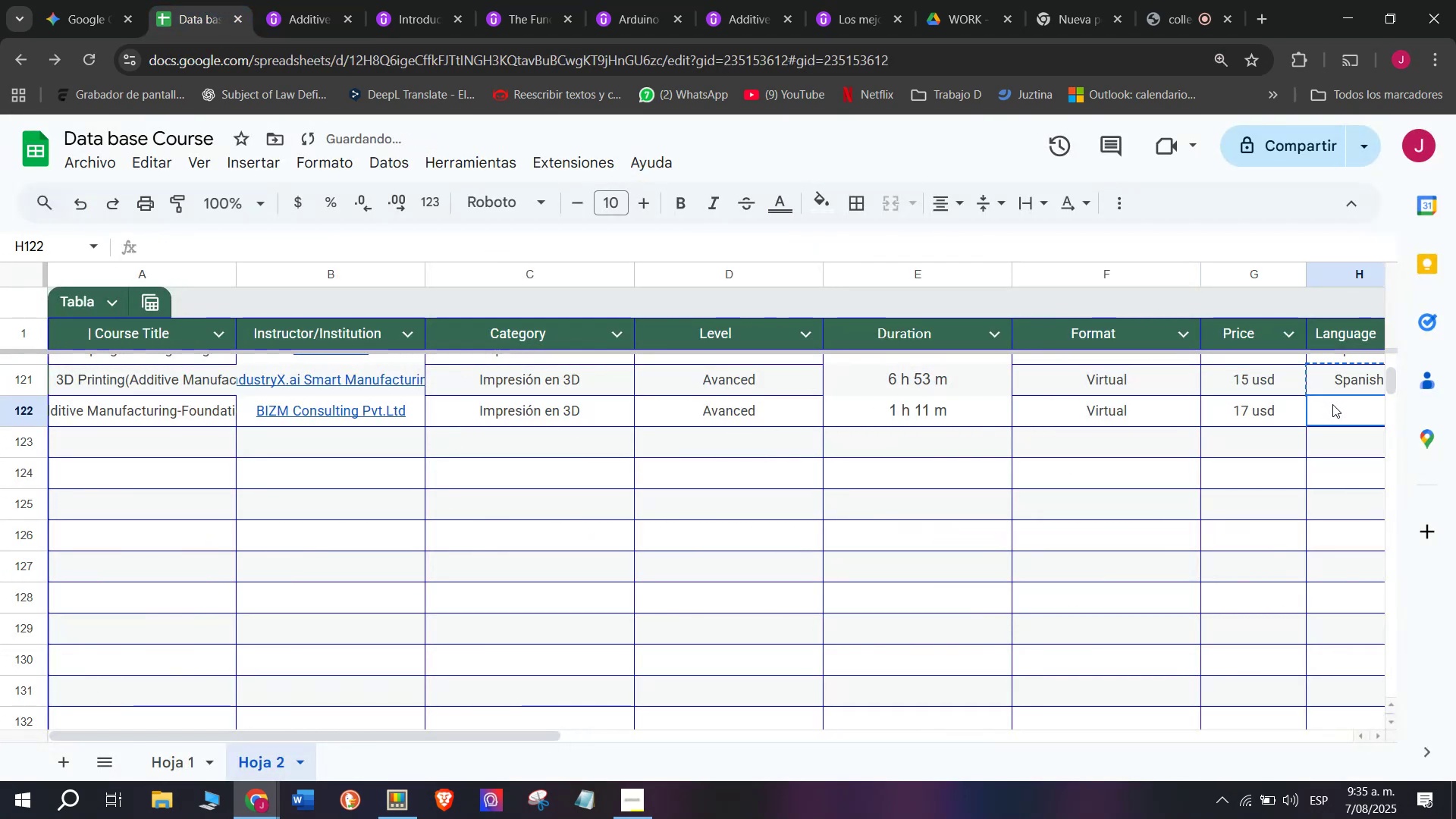 
key(Control+C)
 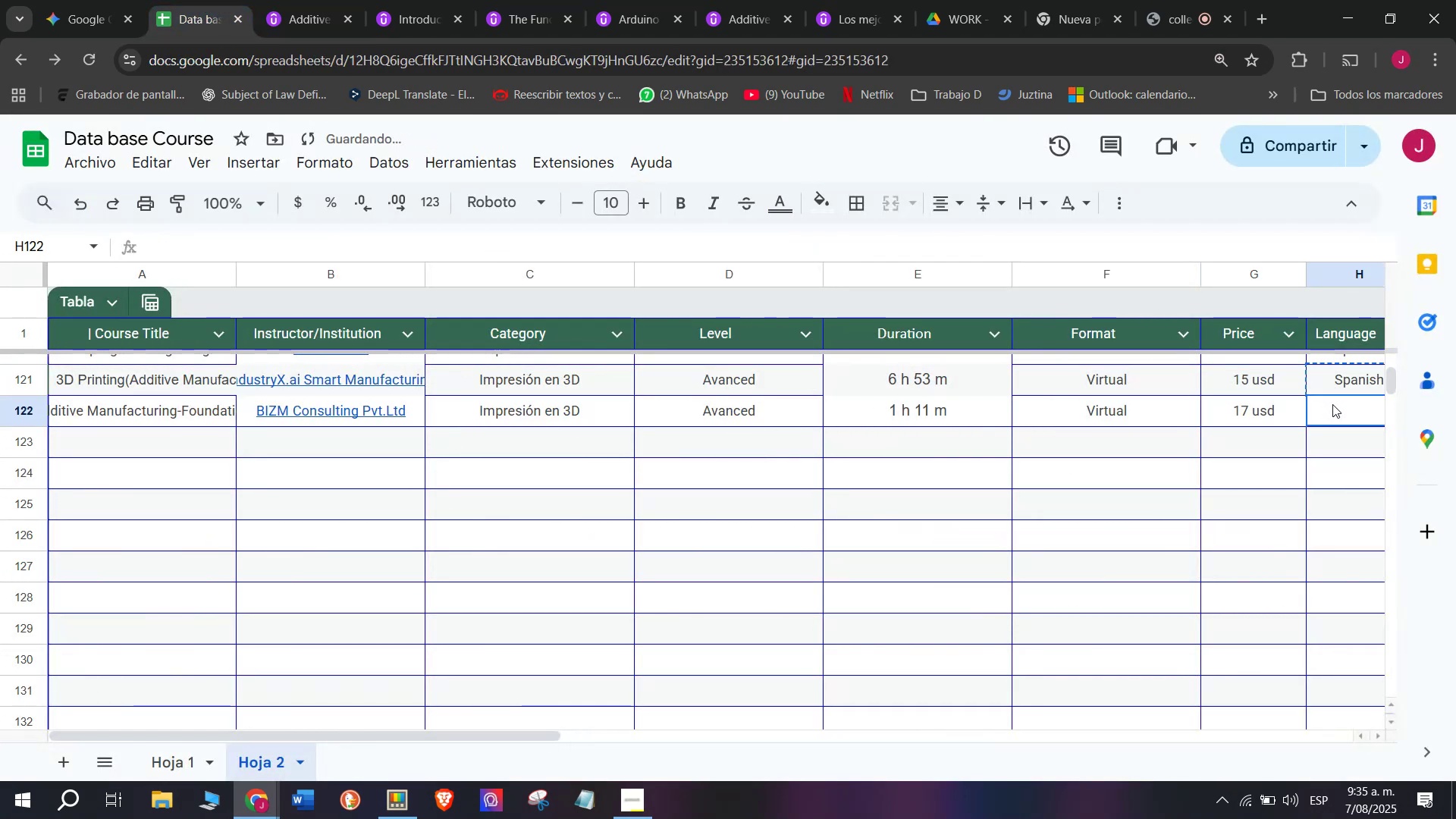 
key(Z)
 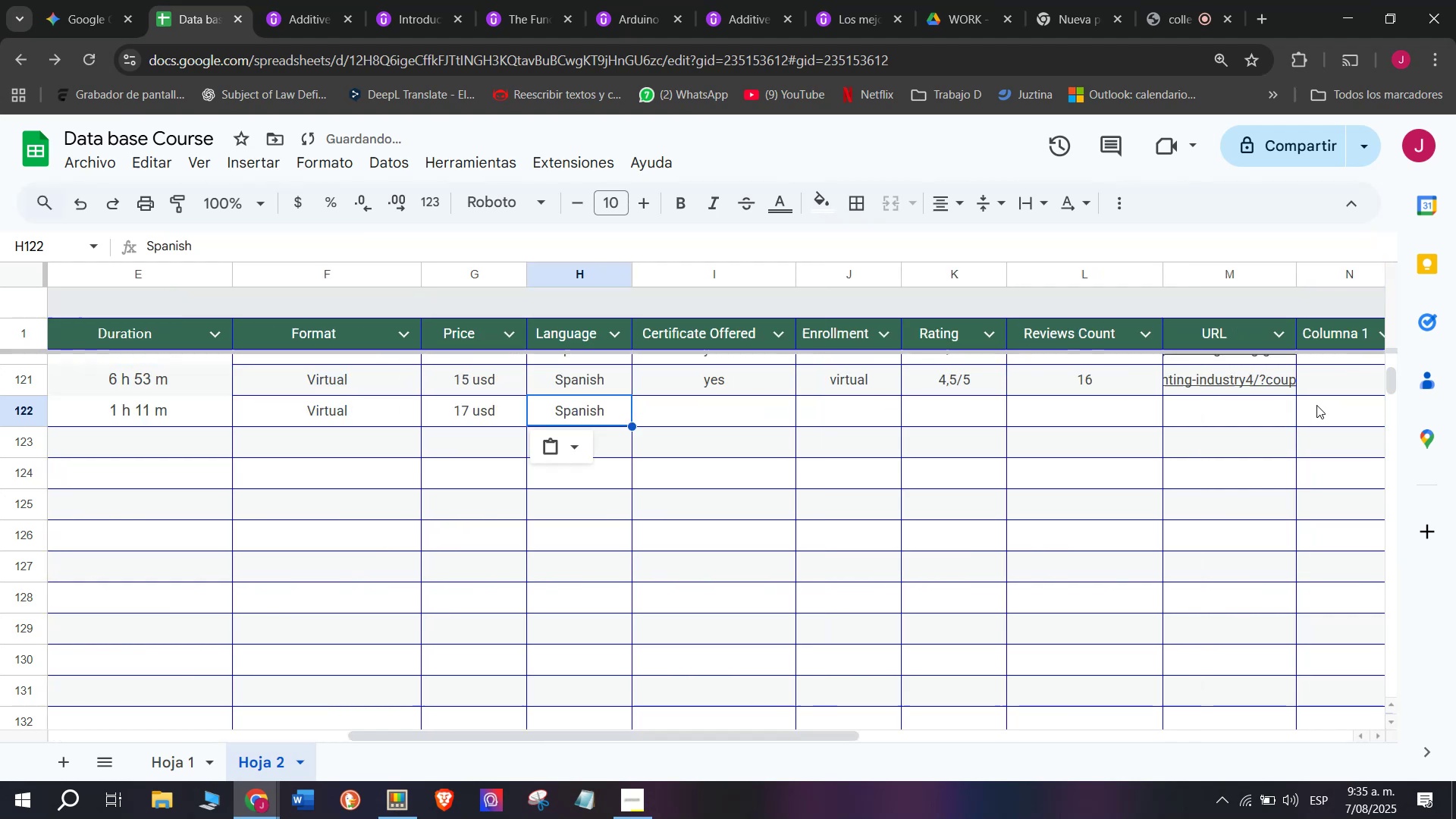 
key(Control+ControlLeft)
 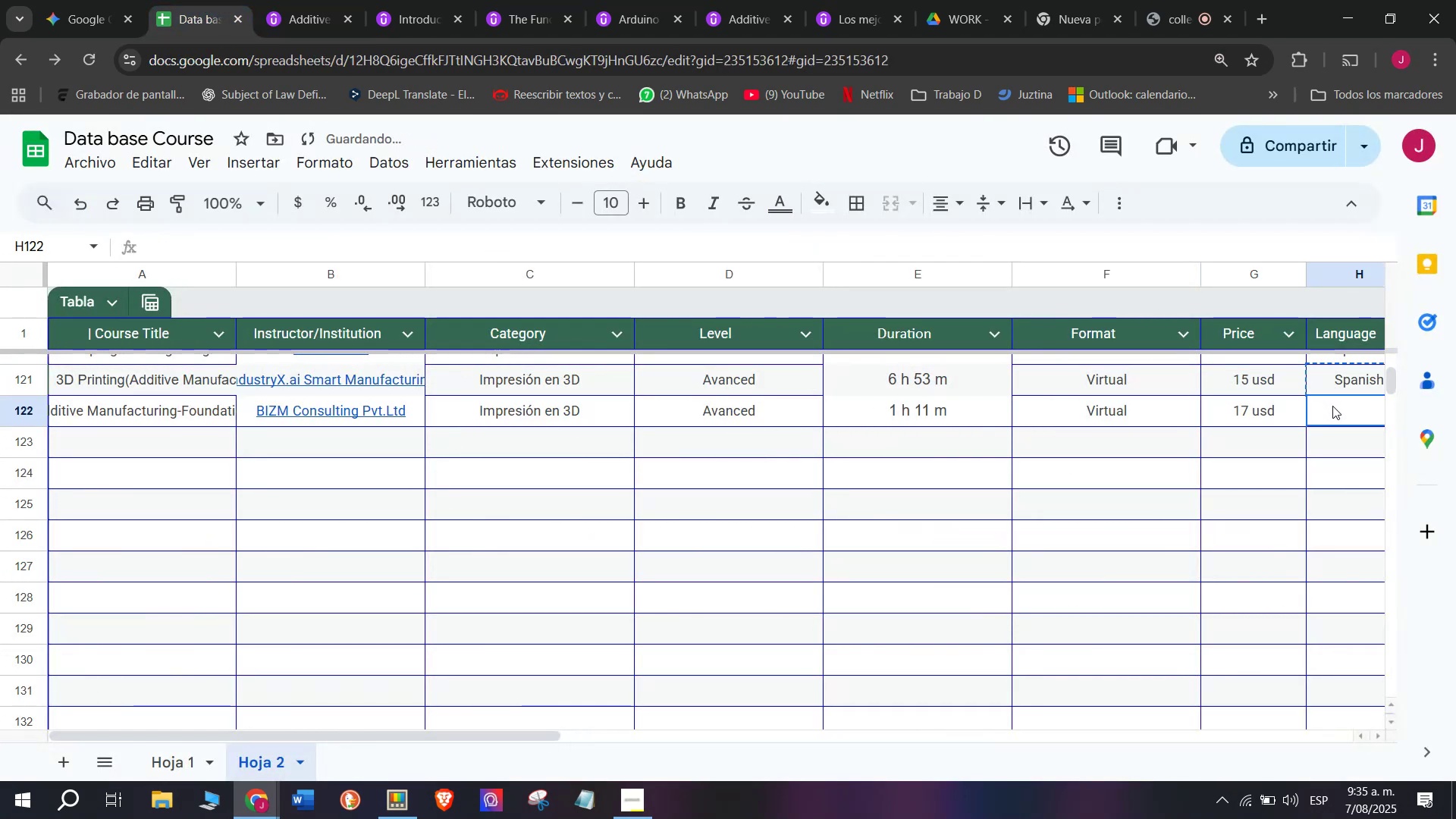 
key(Control+V)
 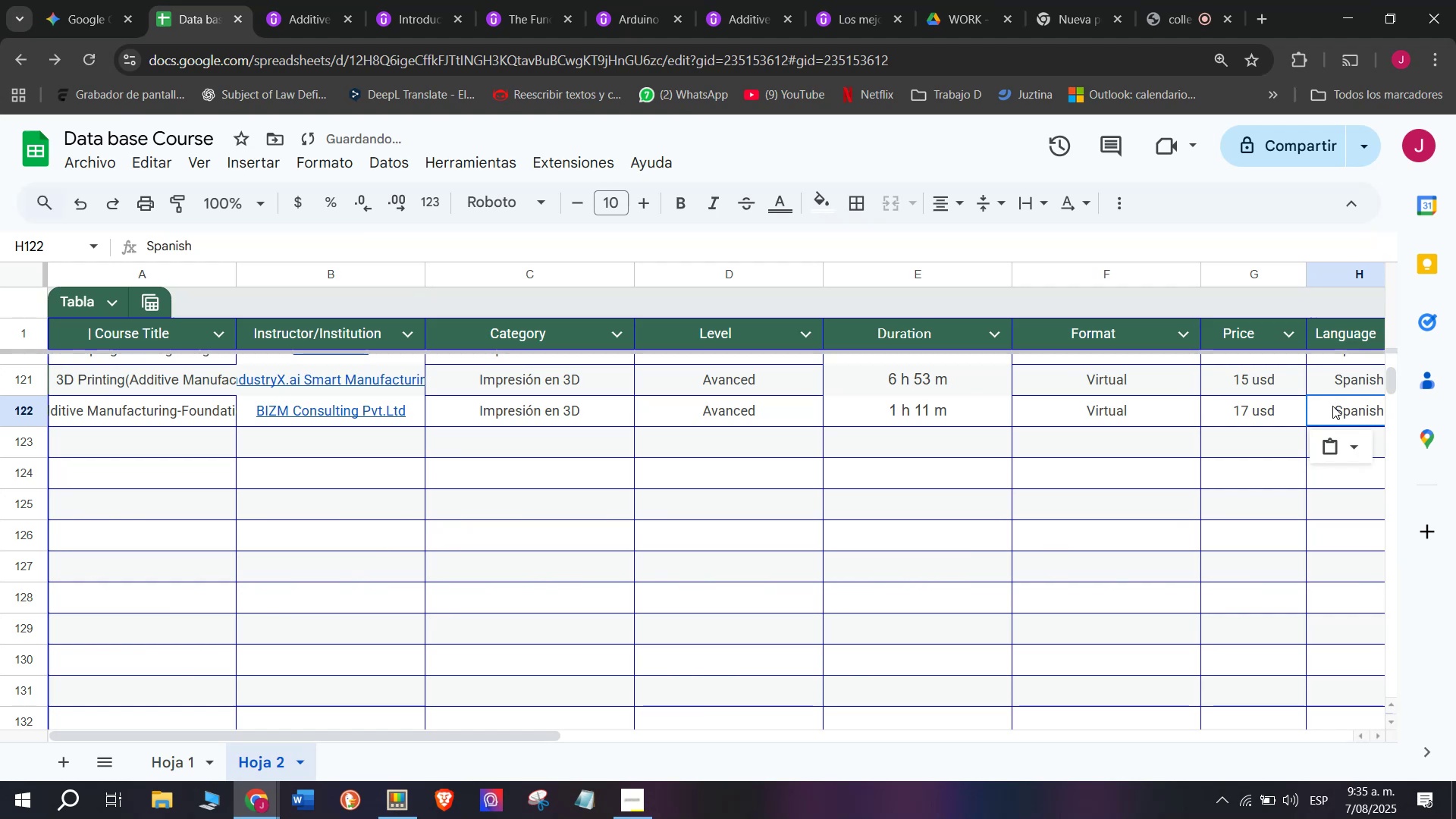 
scroll: coordinate [396, 391], scroll_direction: down, amount: 3.0
 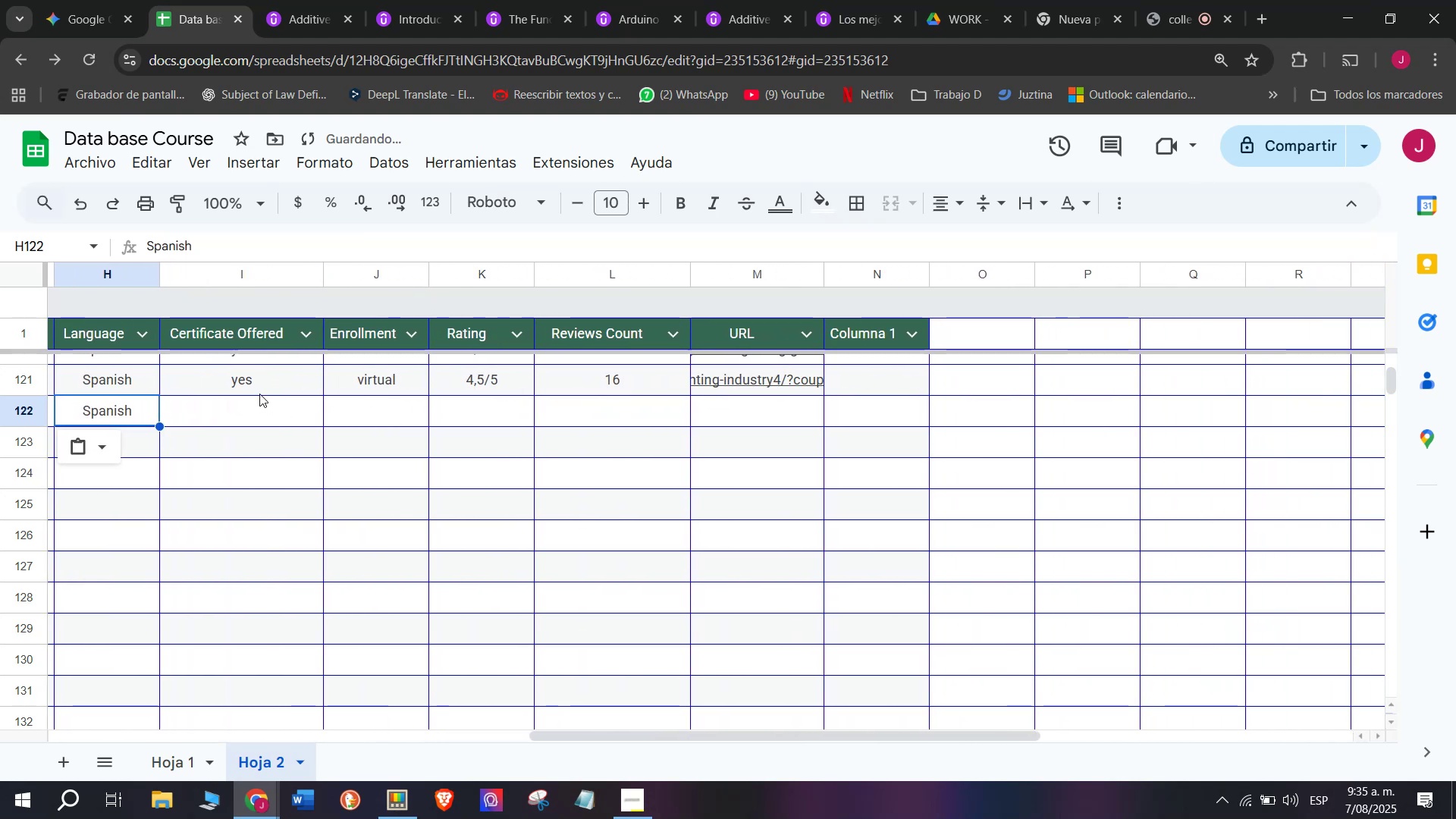 
left_click([259, 392])
 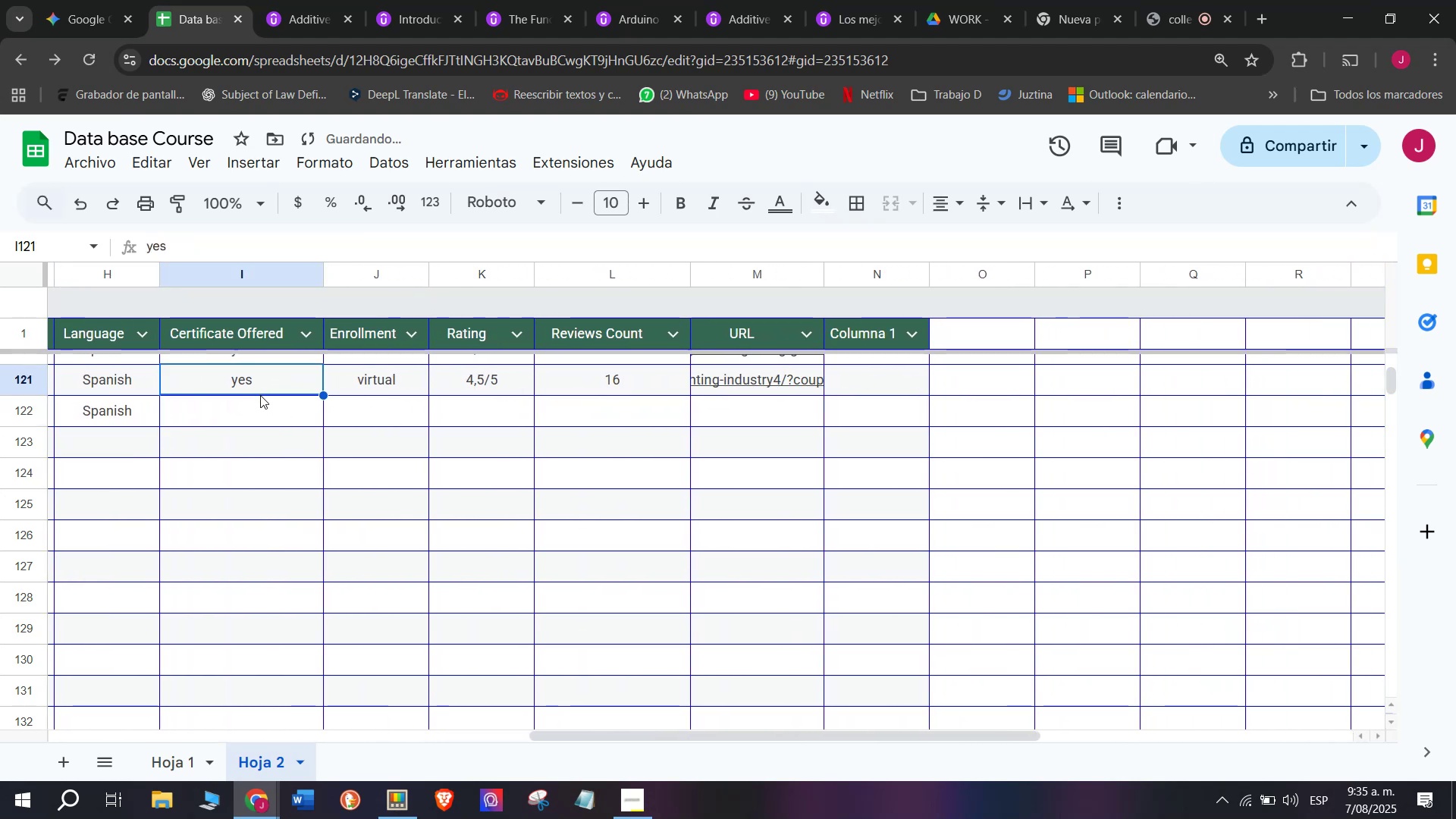 
key(Control+ControlLeft)
 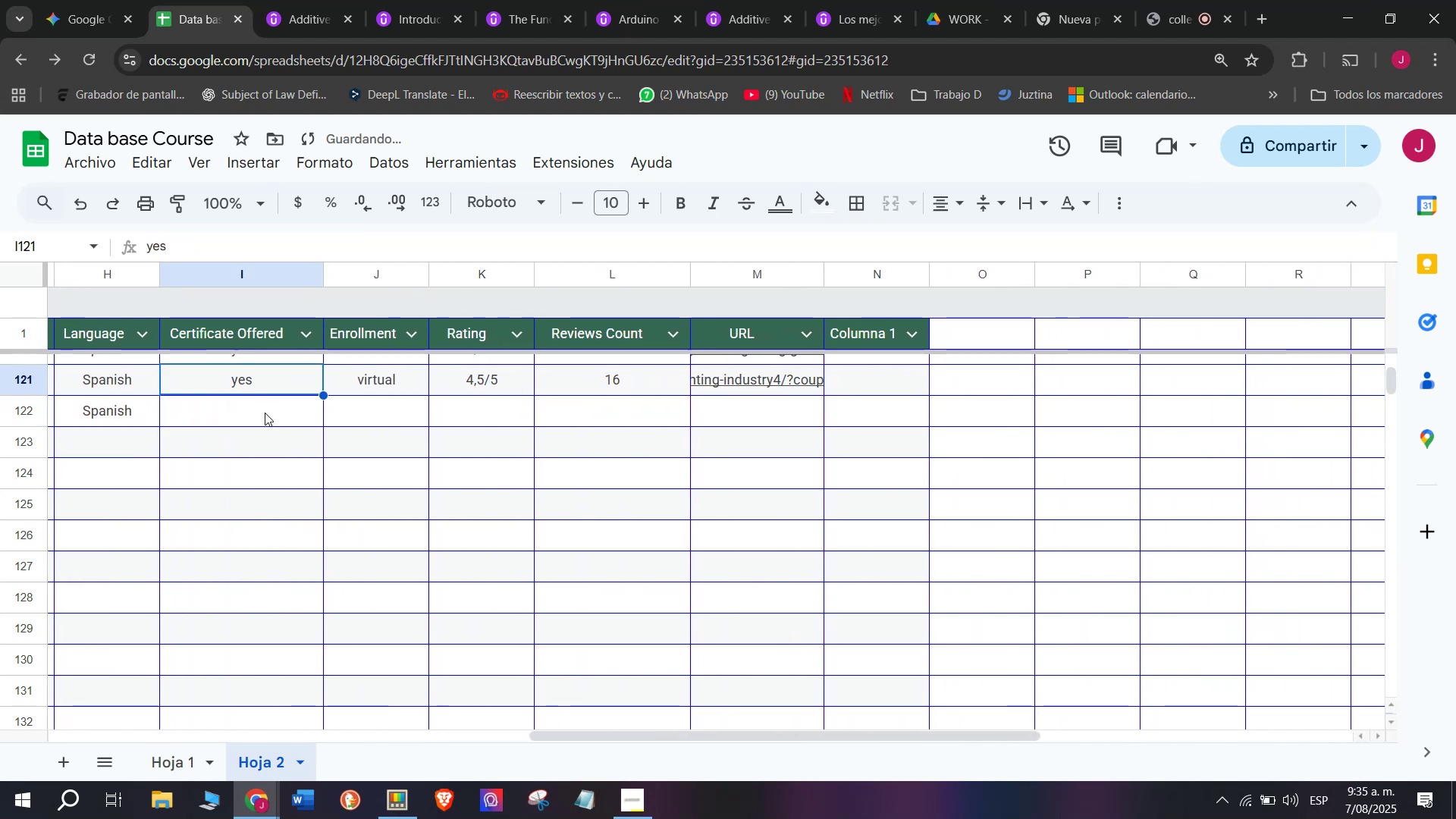 
key(Break)
 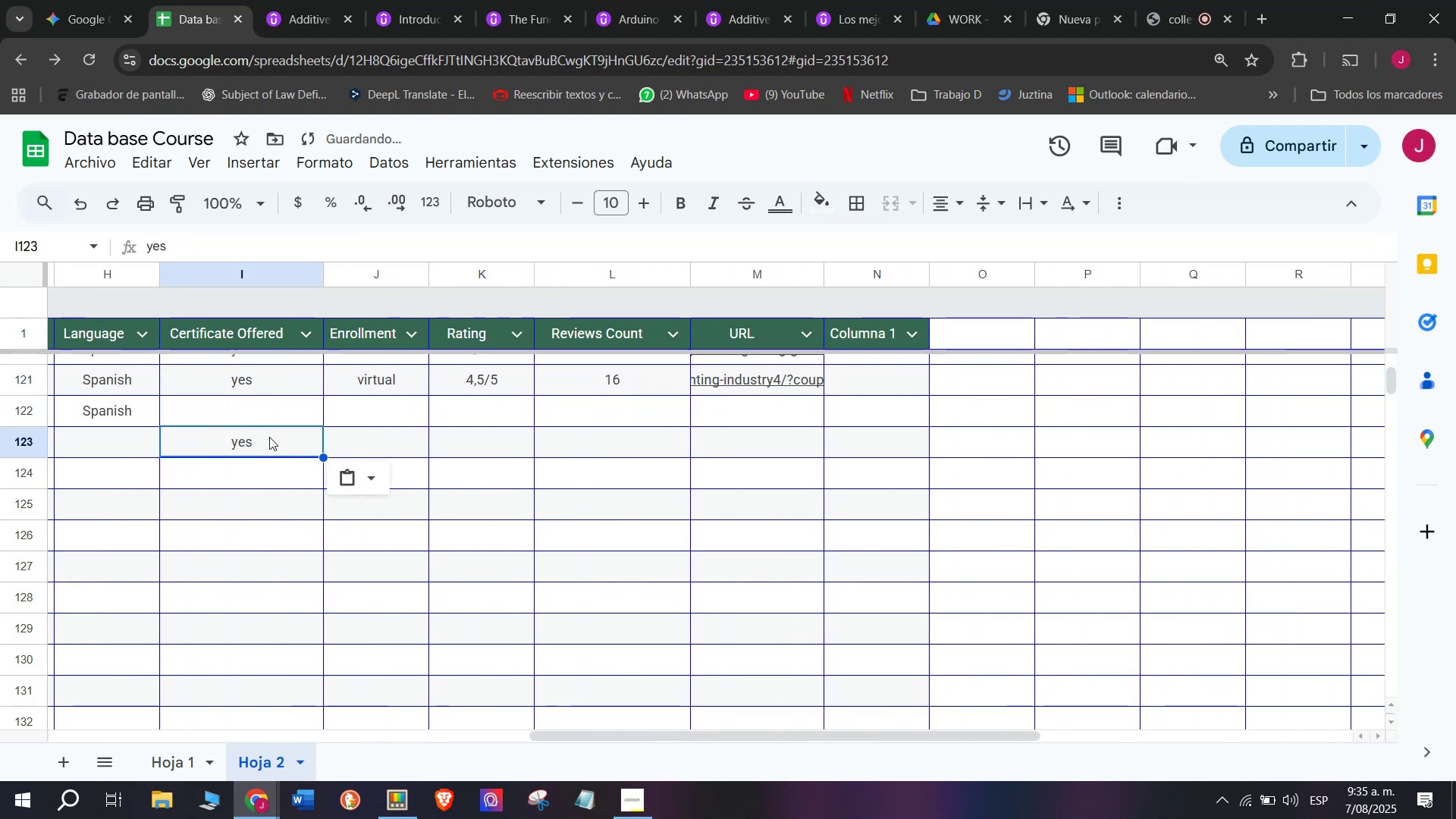 
key(Control+C)
 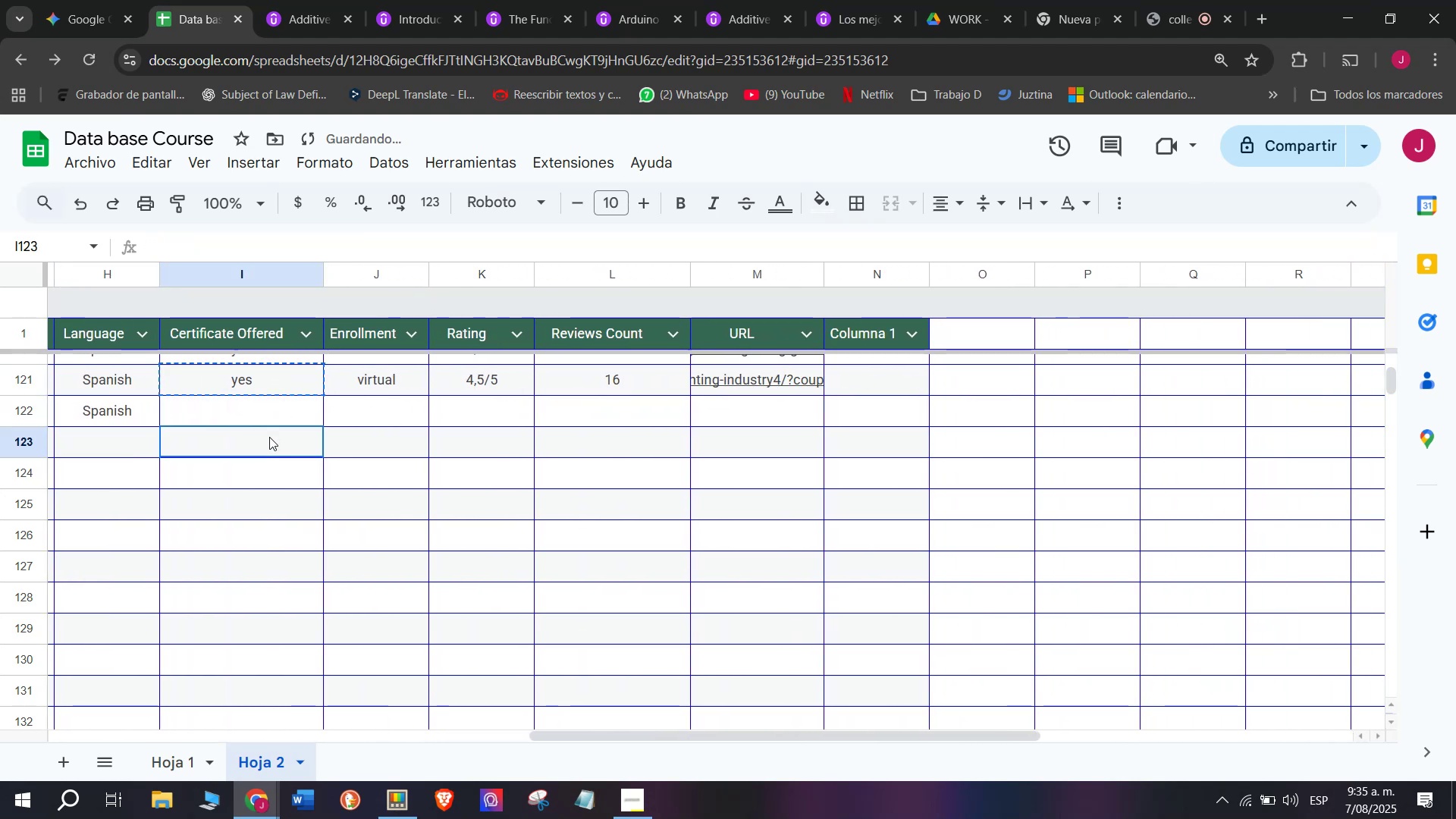 
left_click([269, 437])
 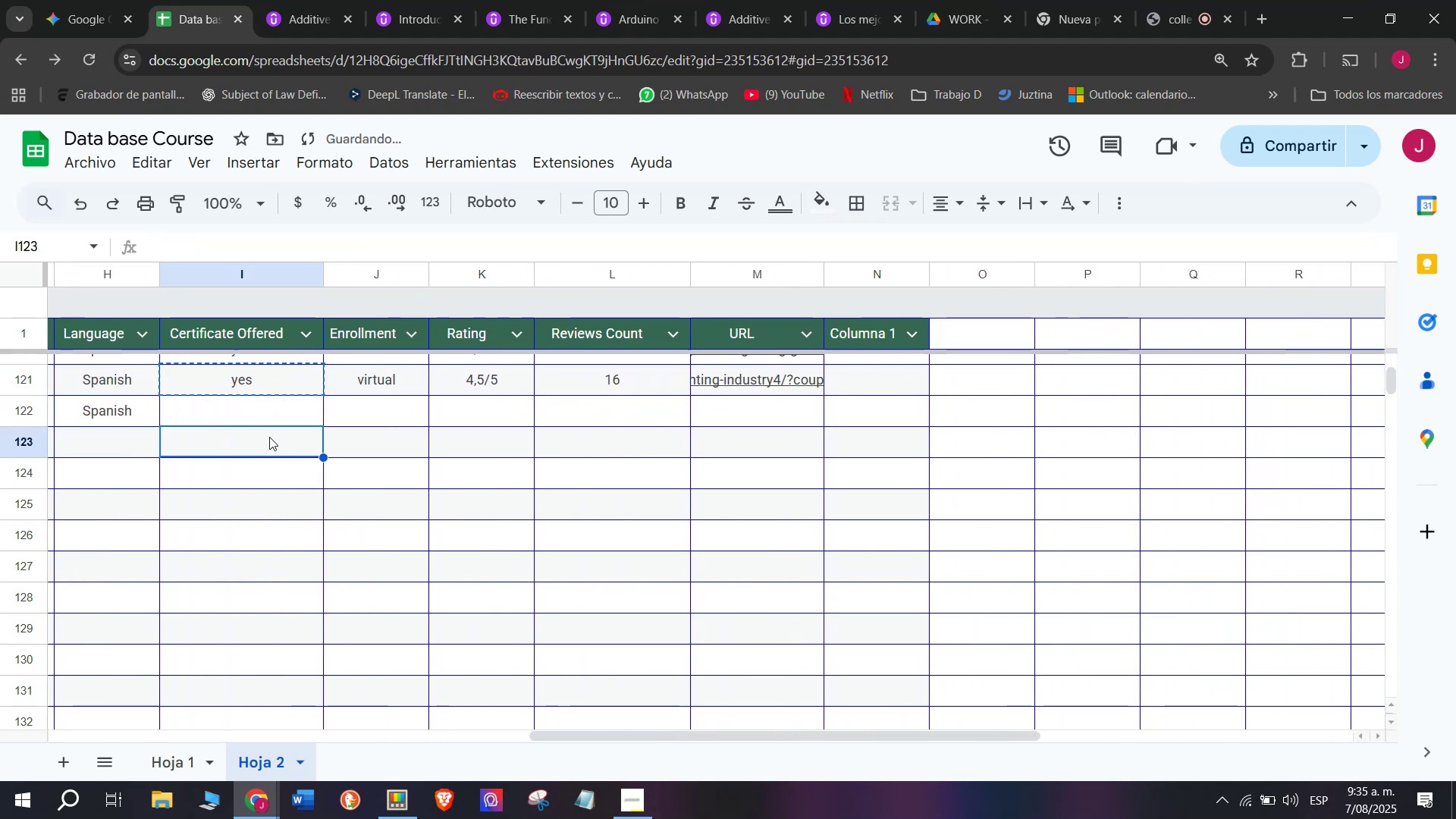 
key(Z)
 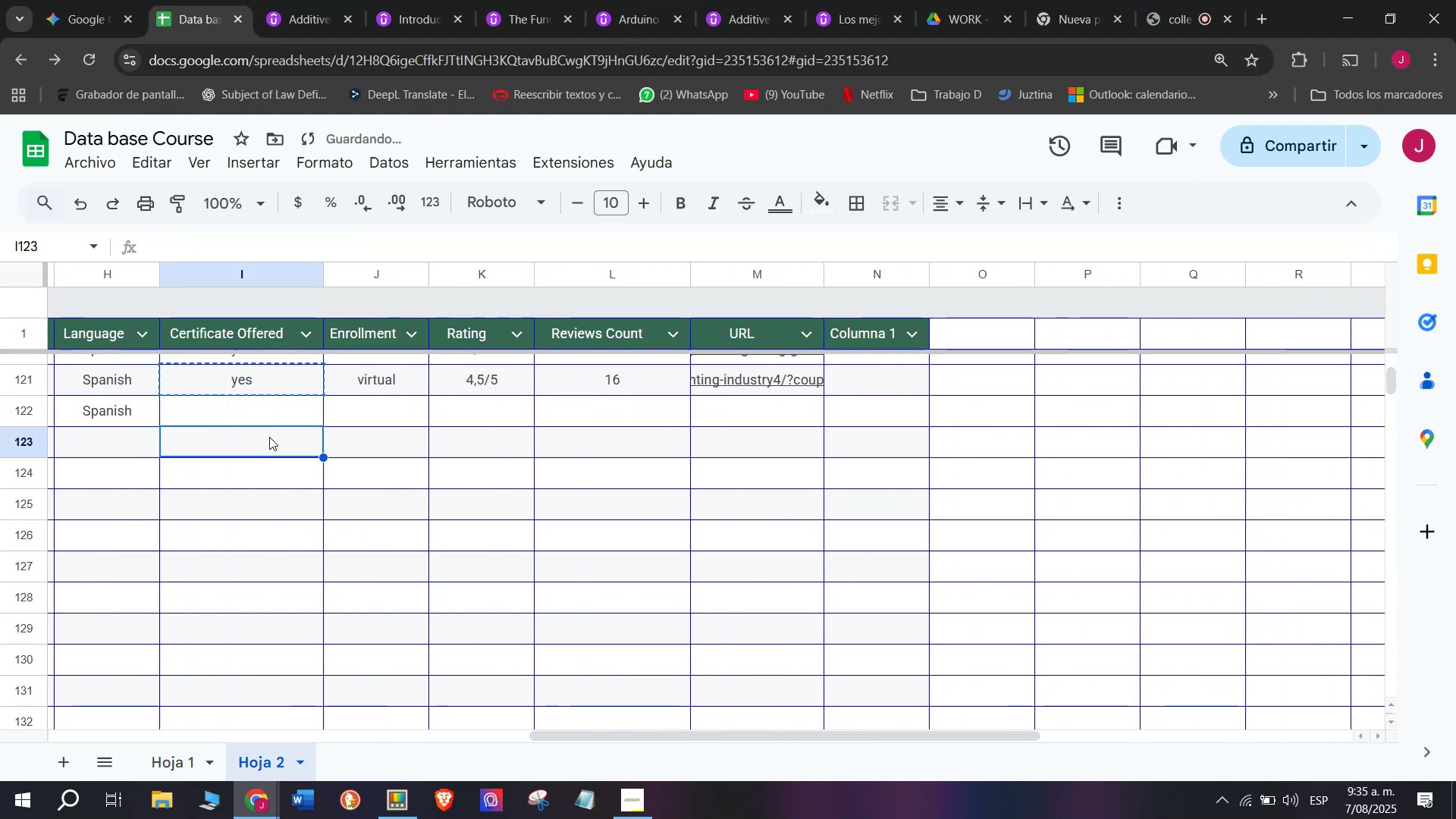 
key(Control+ControlLeft)
 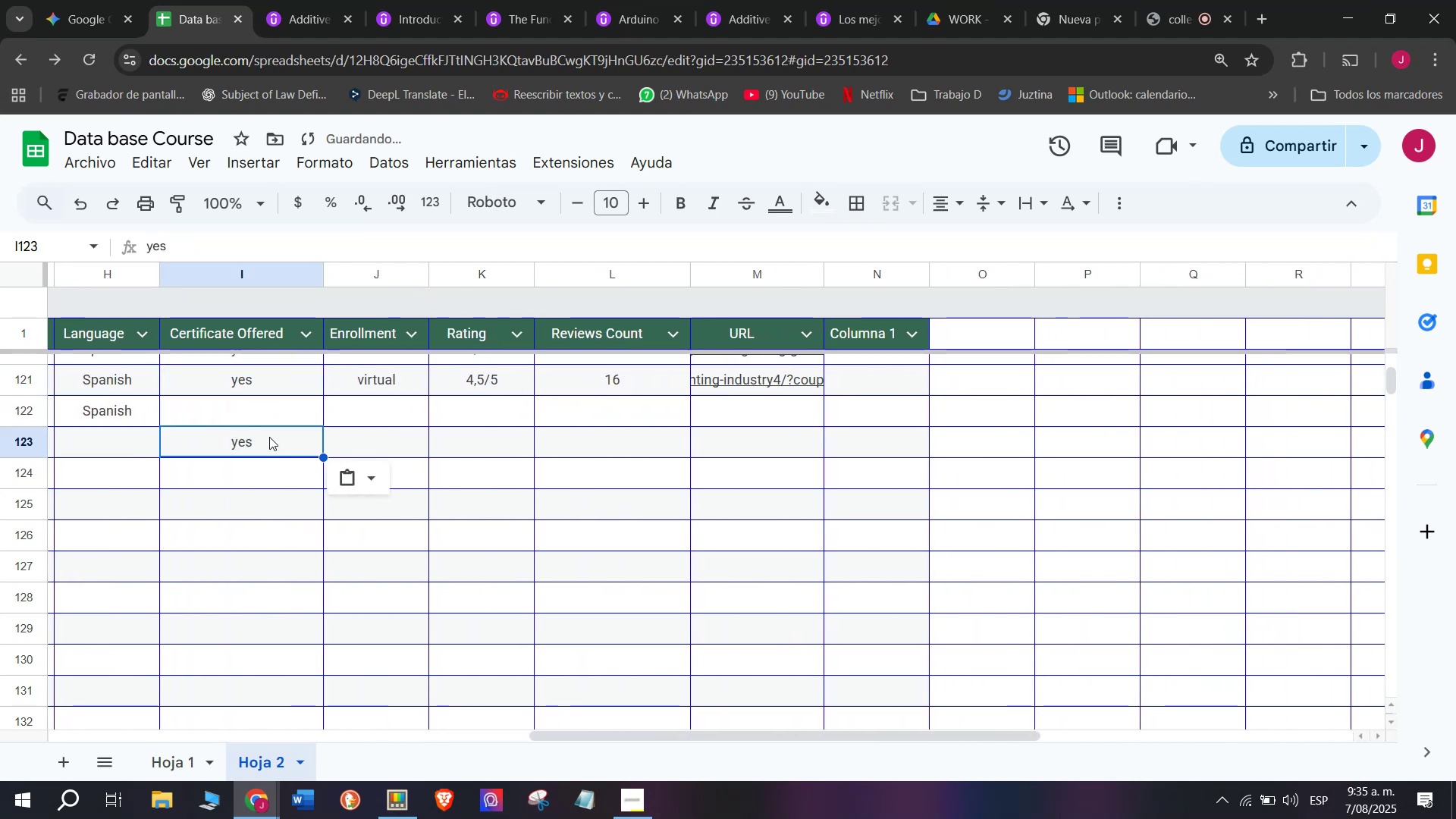 
key(Control+V)
 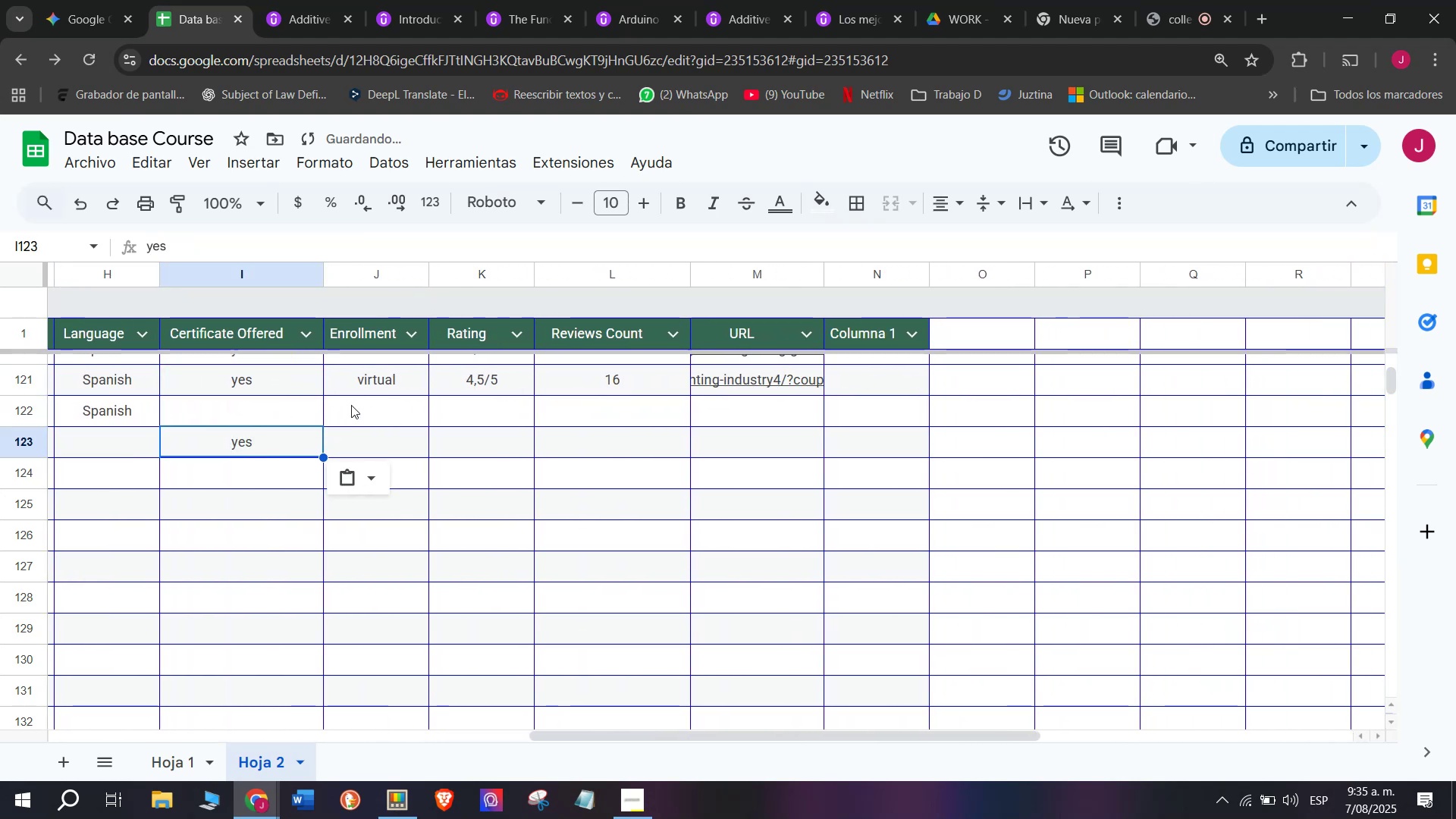 
key(Control+Shift+ControlLeft)
 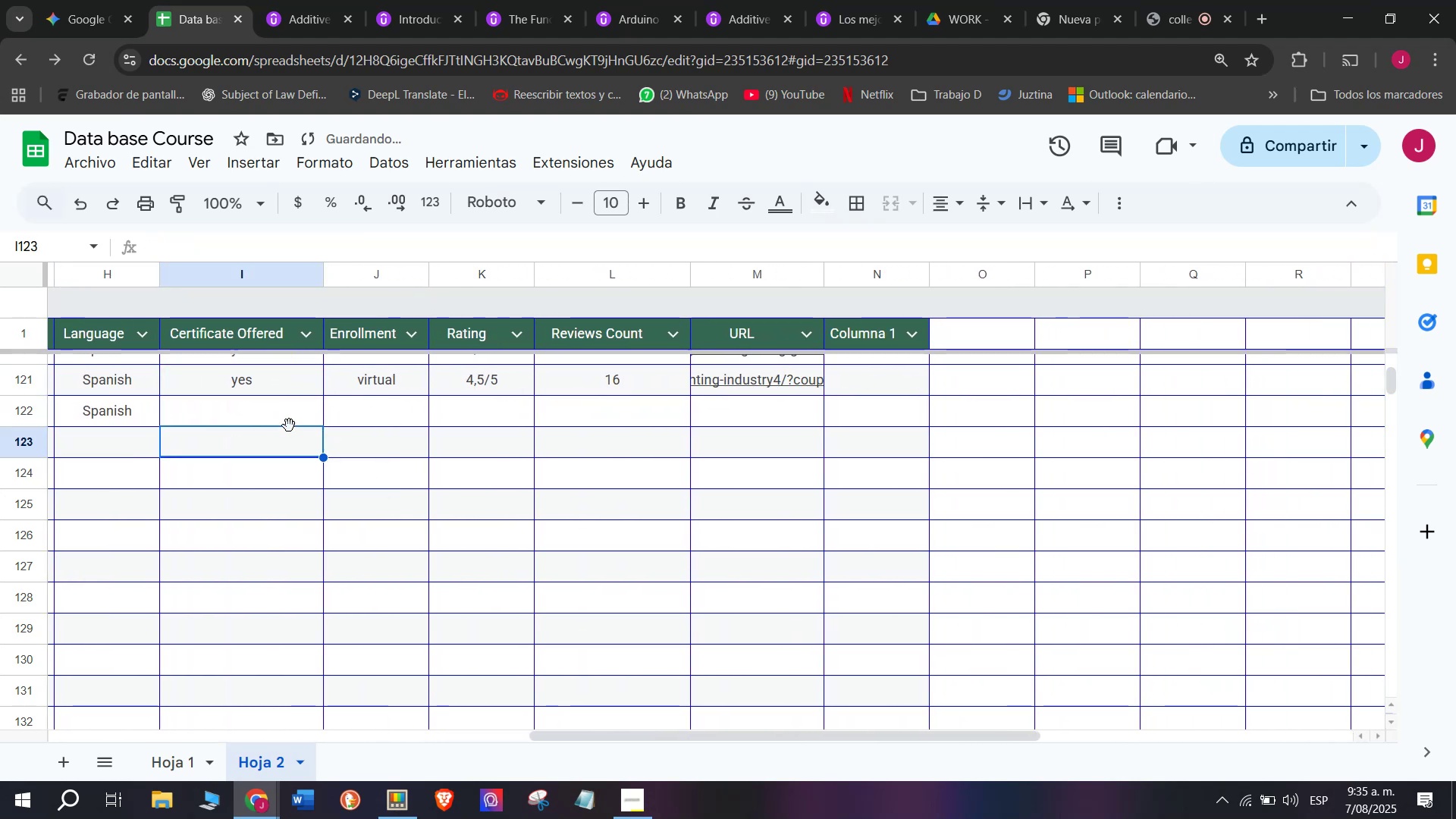 
key(Shift+ShiftLeft)
 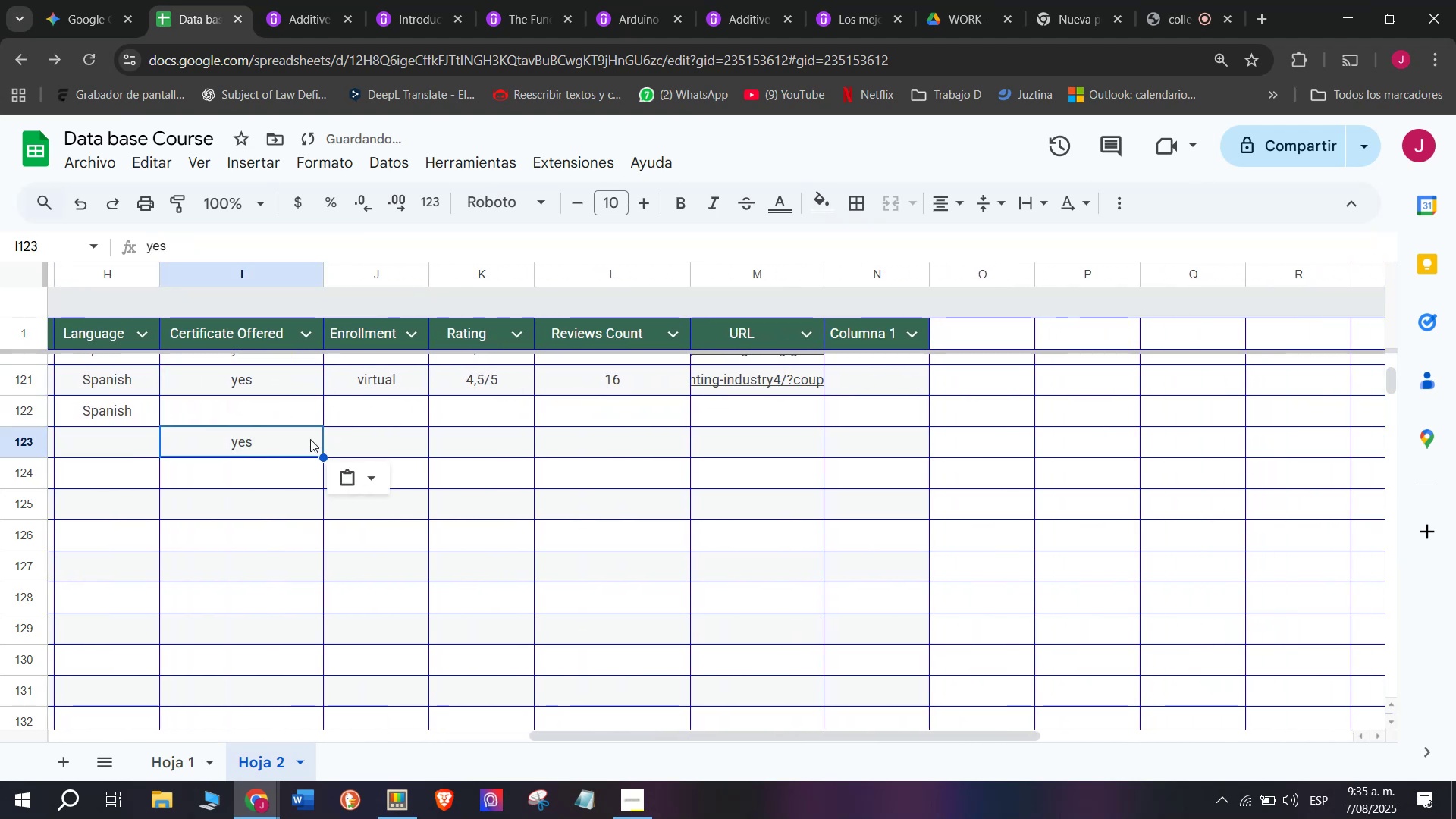 
key(Control+Shift+Z)
 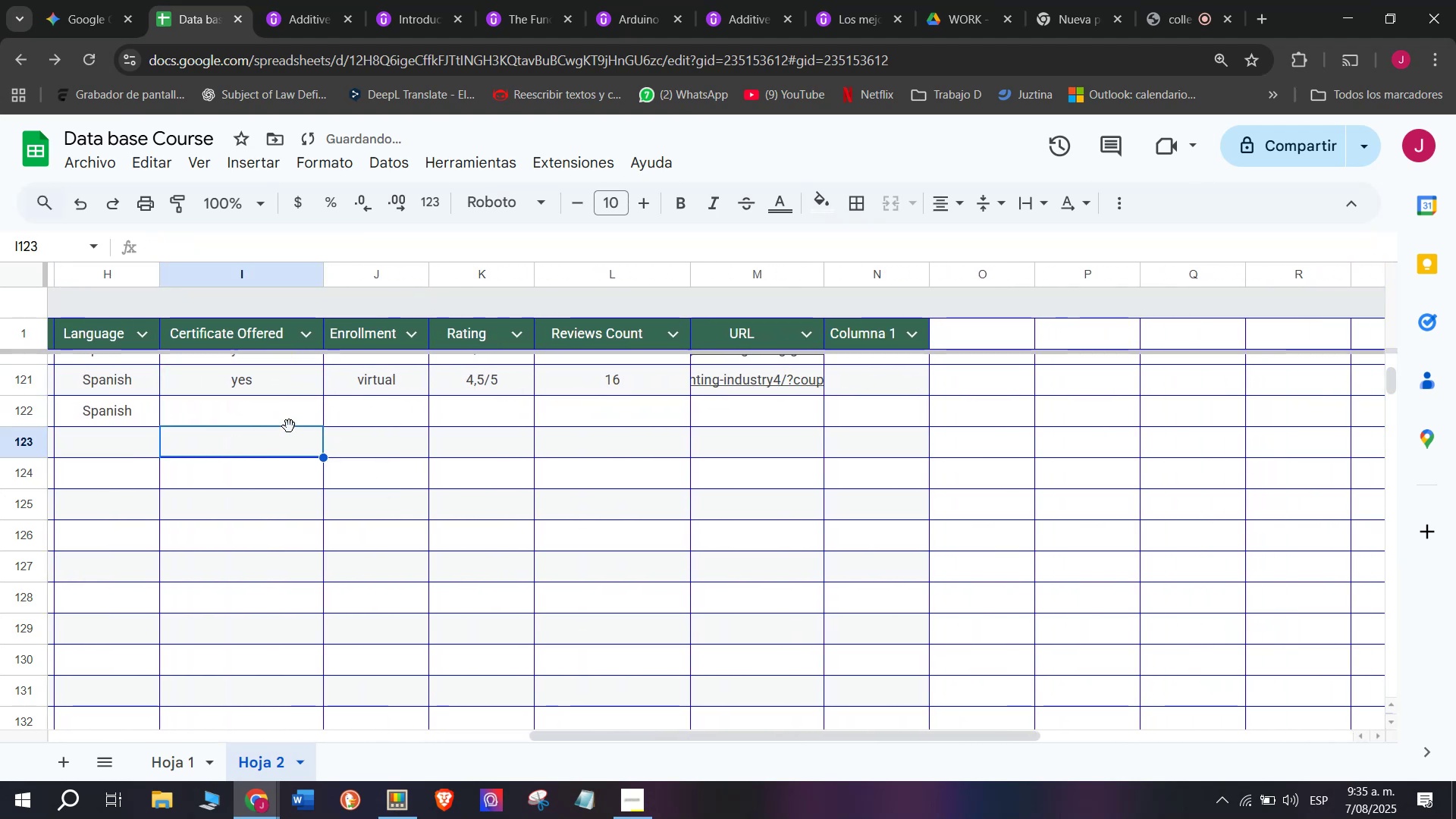 
left_click([289, 425])
 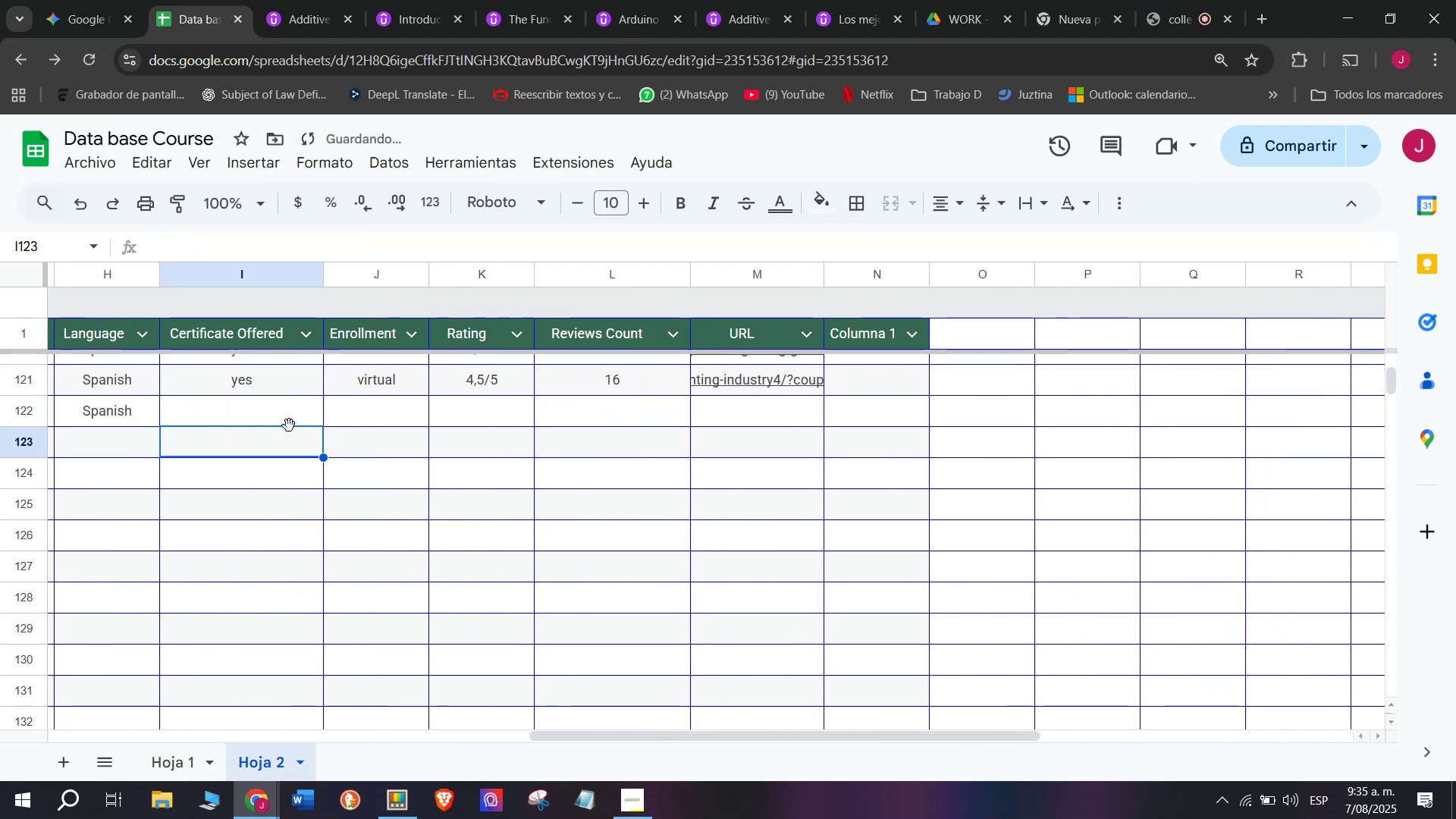 
key(Z)
 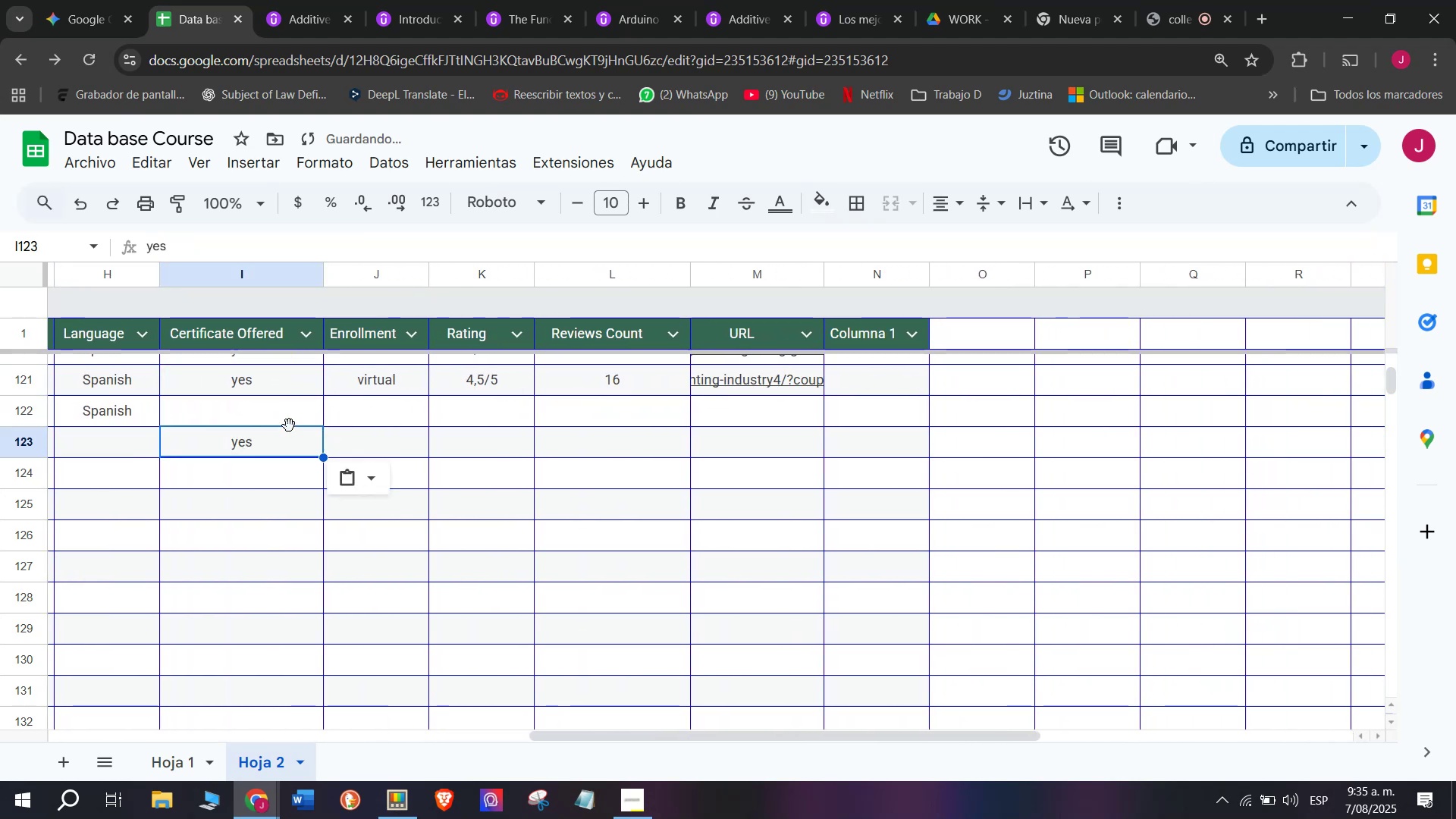 
key(Control+ControlLeft)
 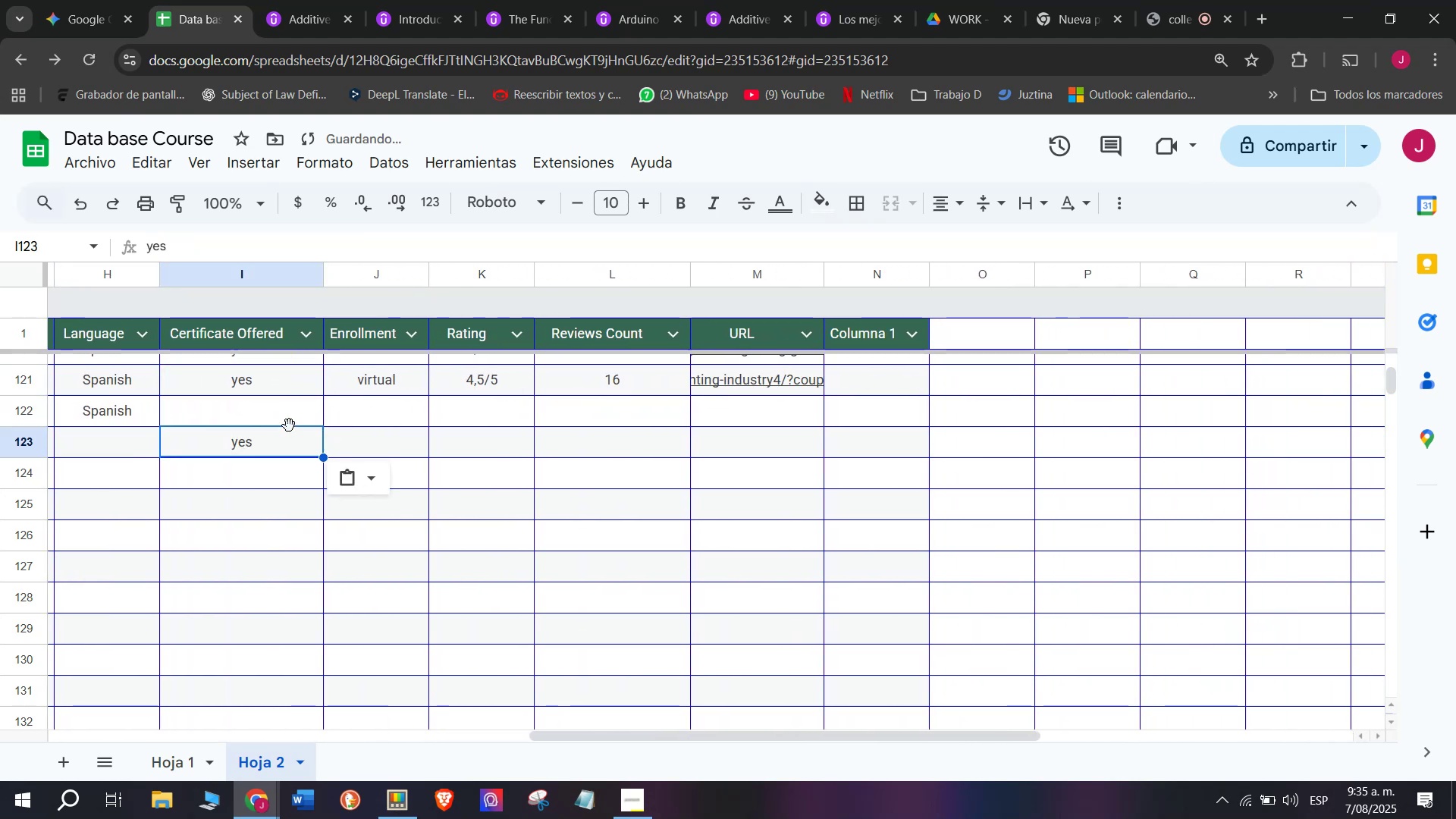 
key(Control+V)
 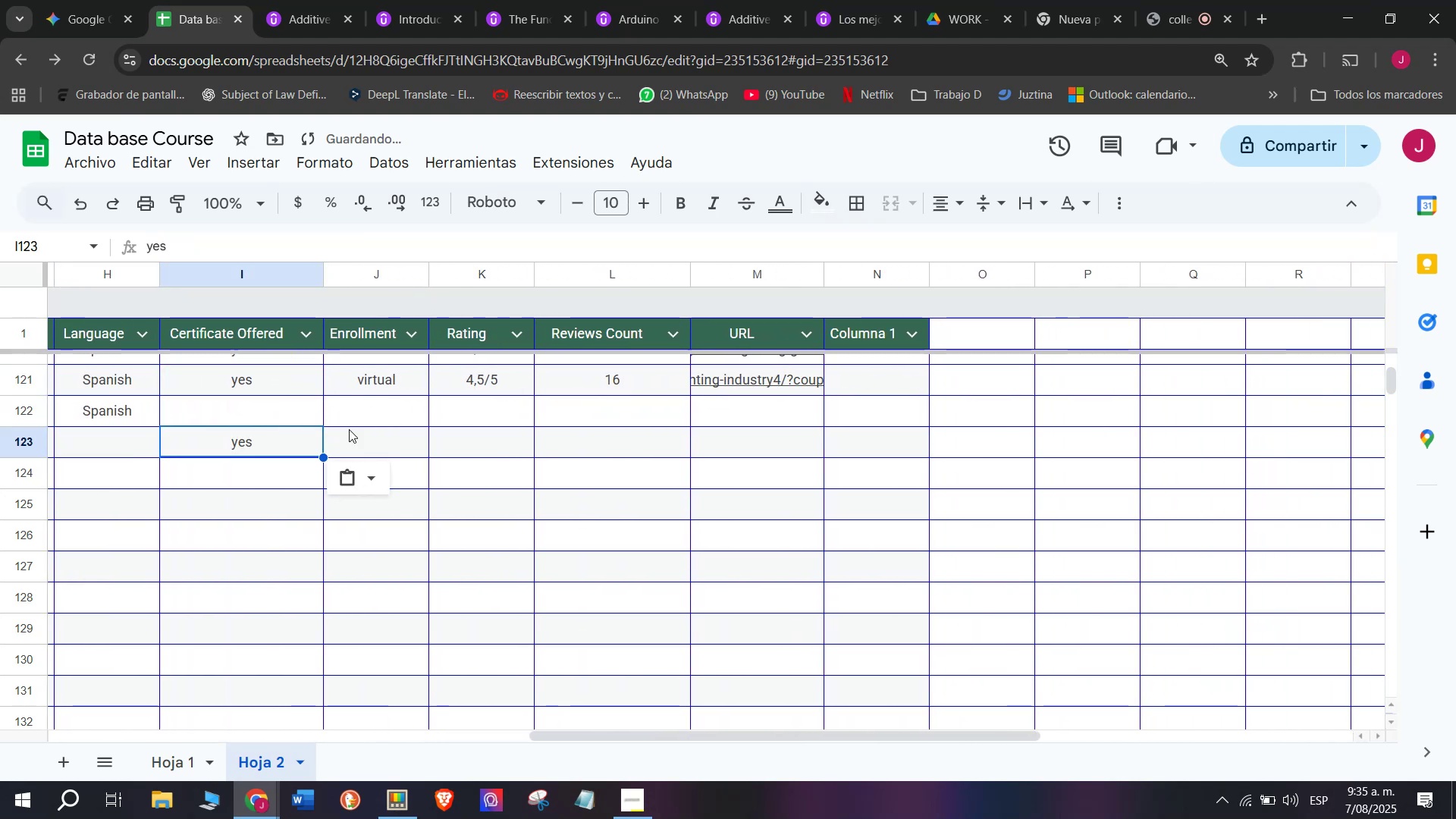 
key(Shift+ShiftLeft)
 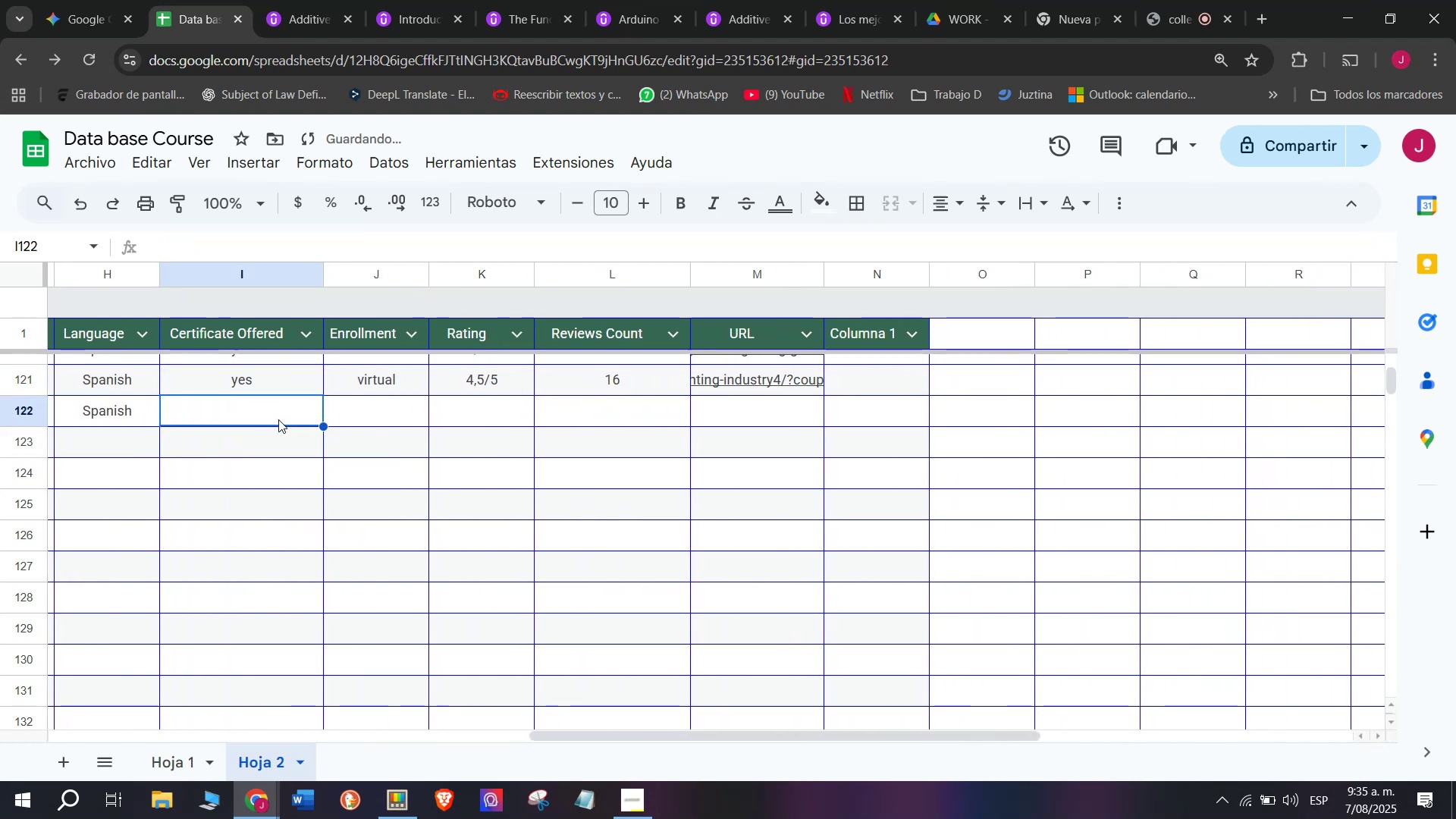 
key(Control+Shift+ControlLeft)
 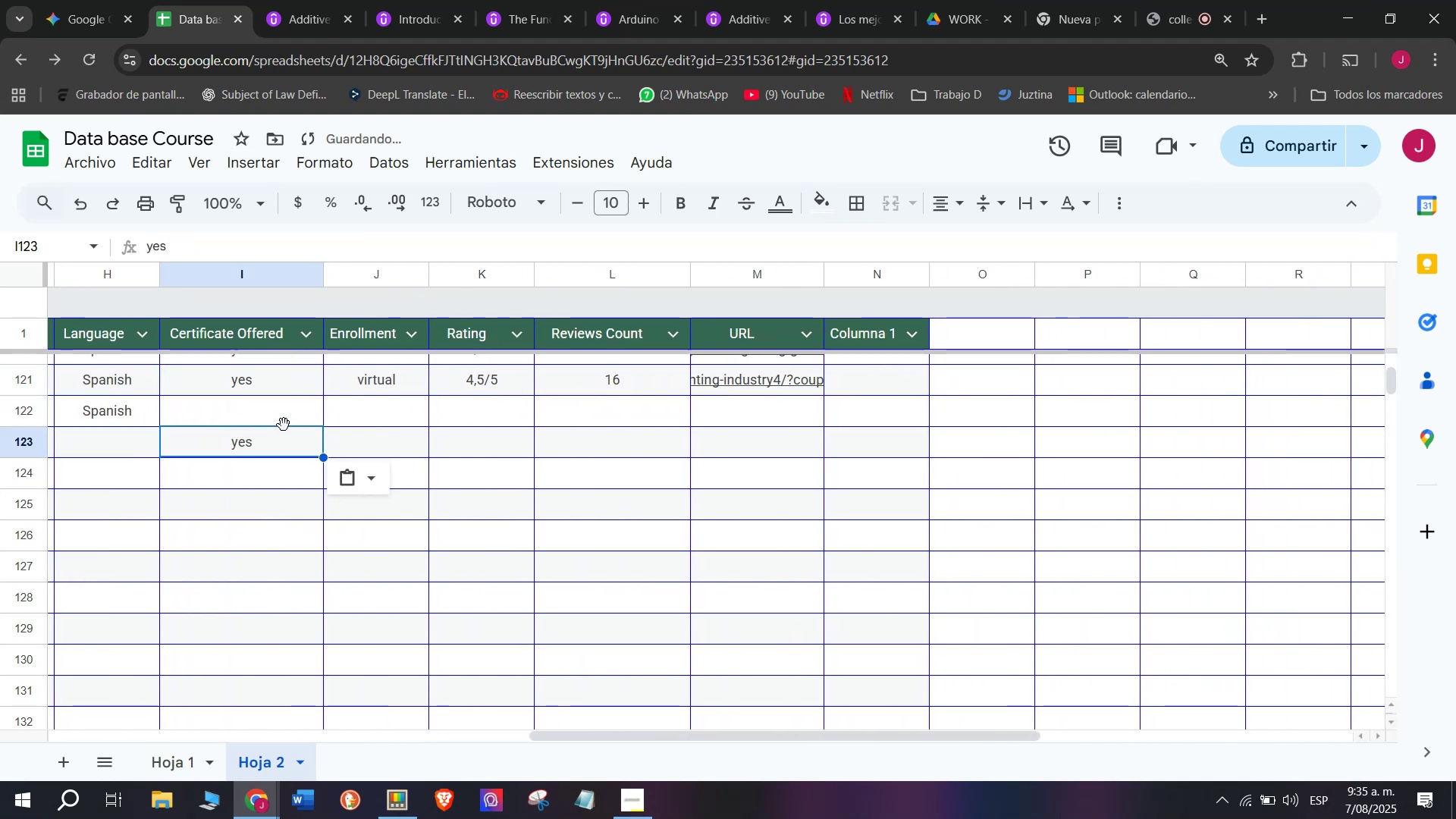 
key(Control+Shift+Z)
 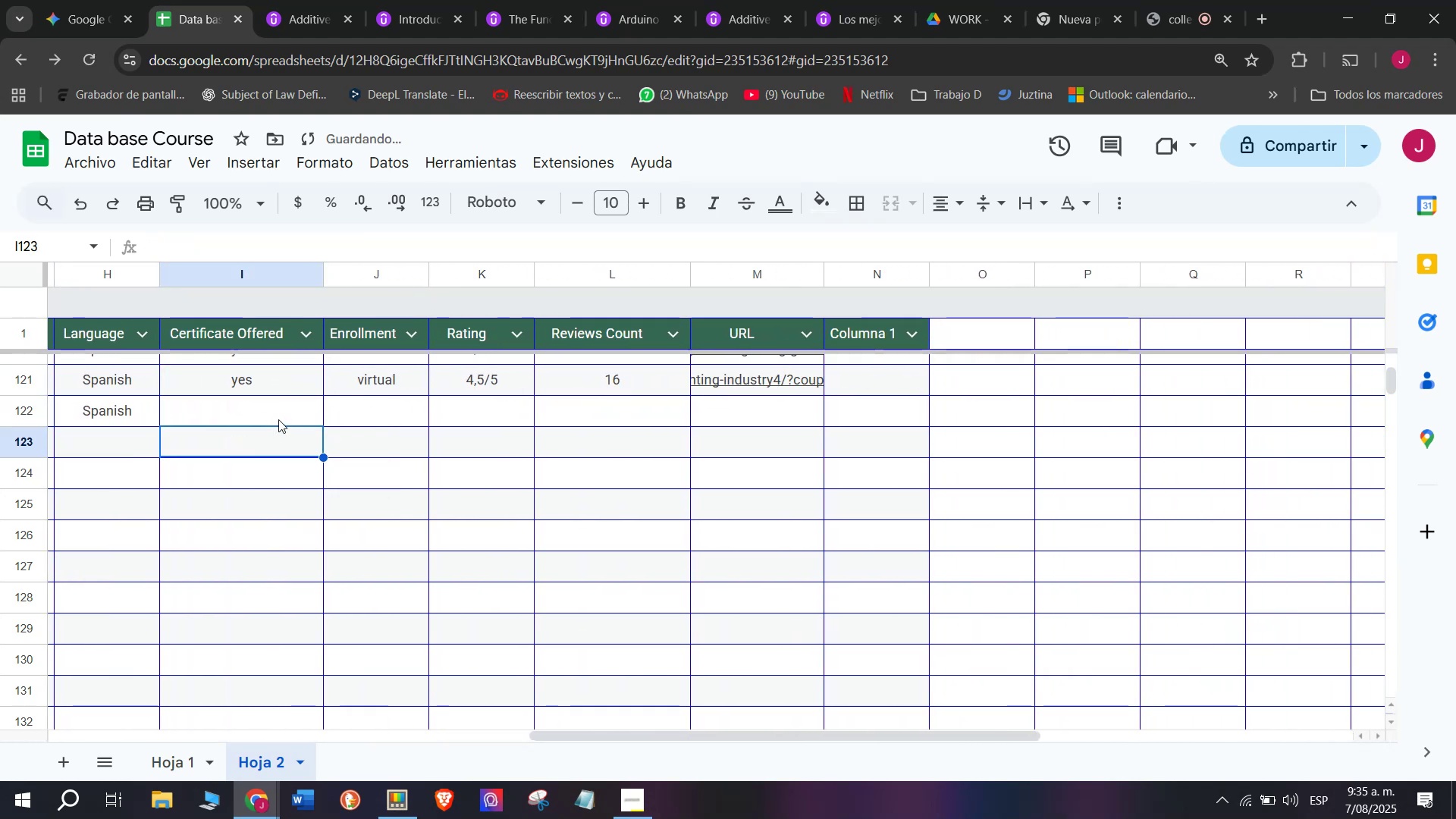 
left_click([278, 419])
 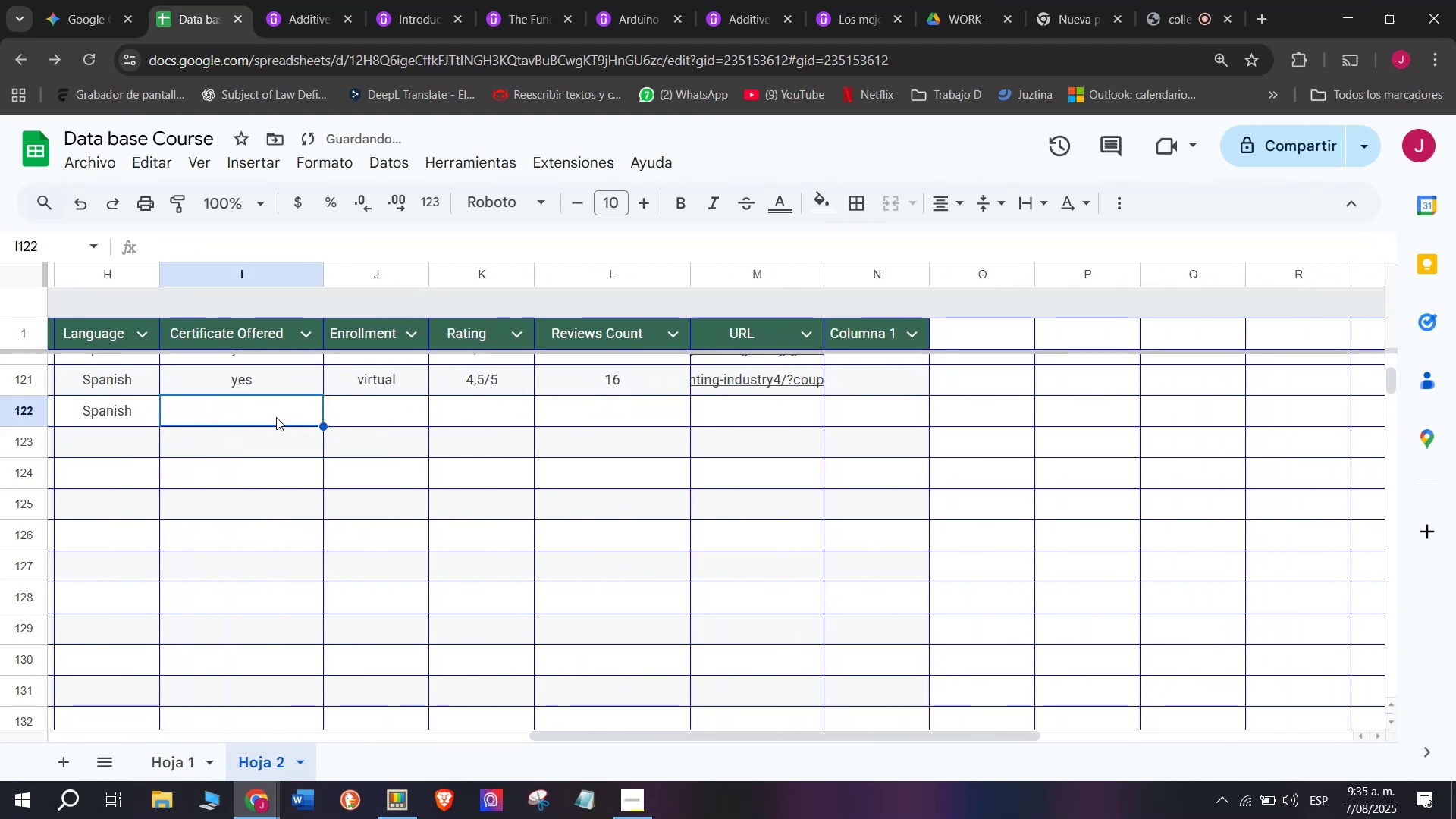 
key(Control+ControlLeft)
 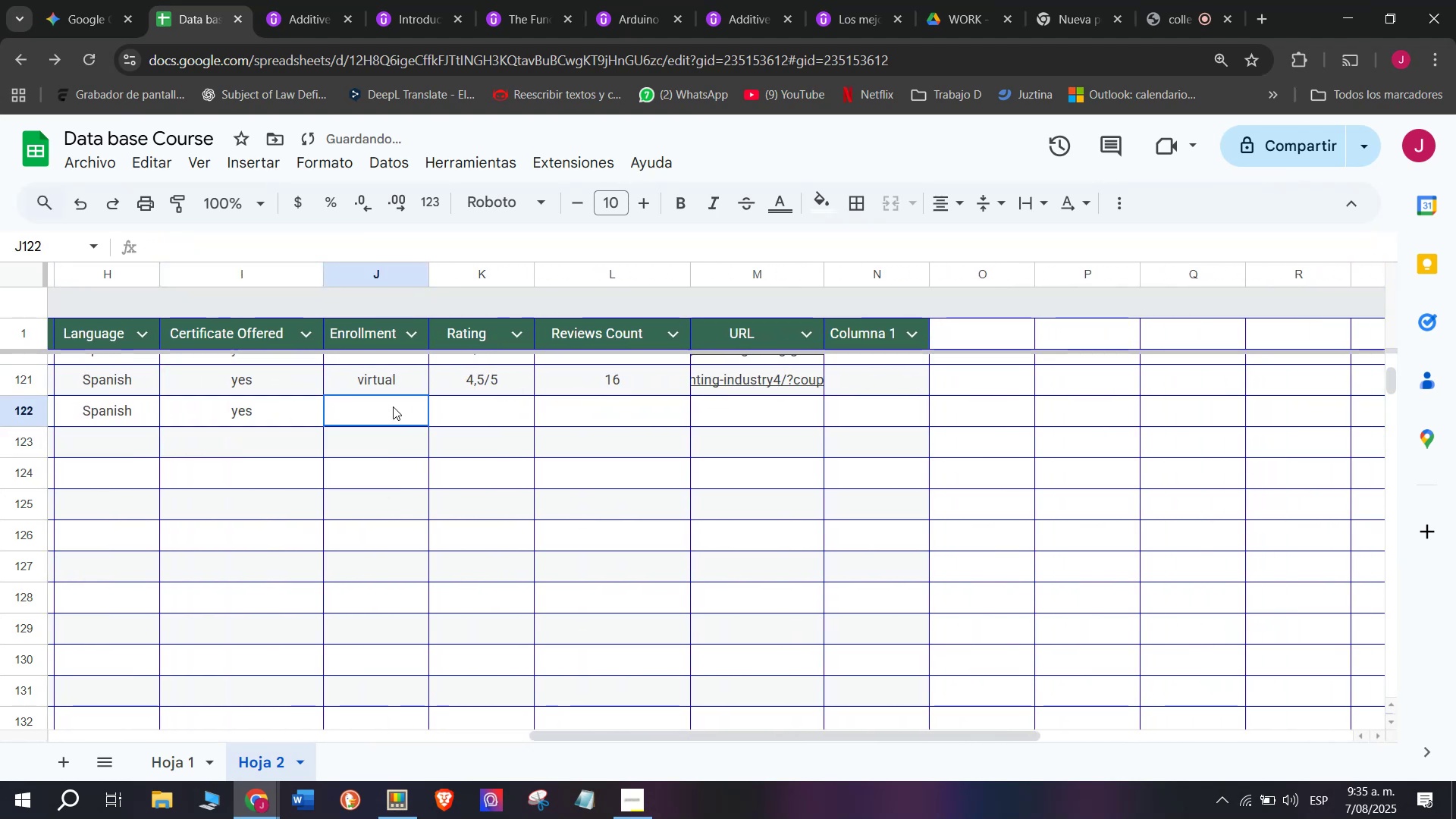 
key(Z)
 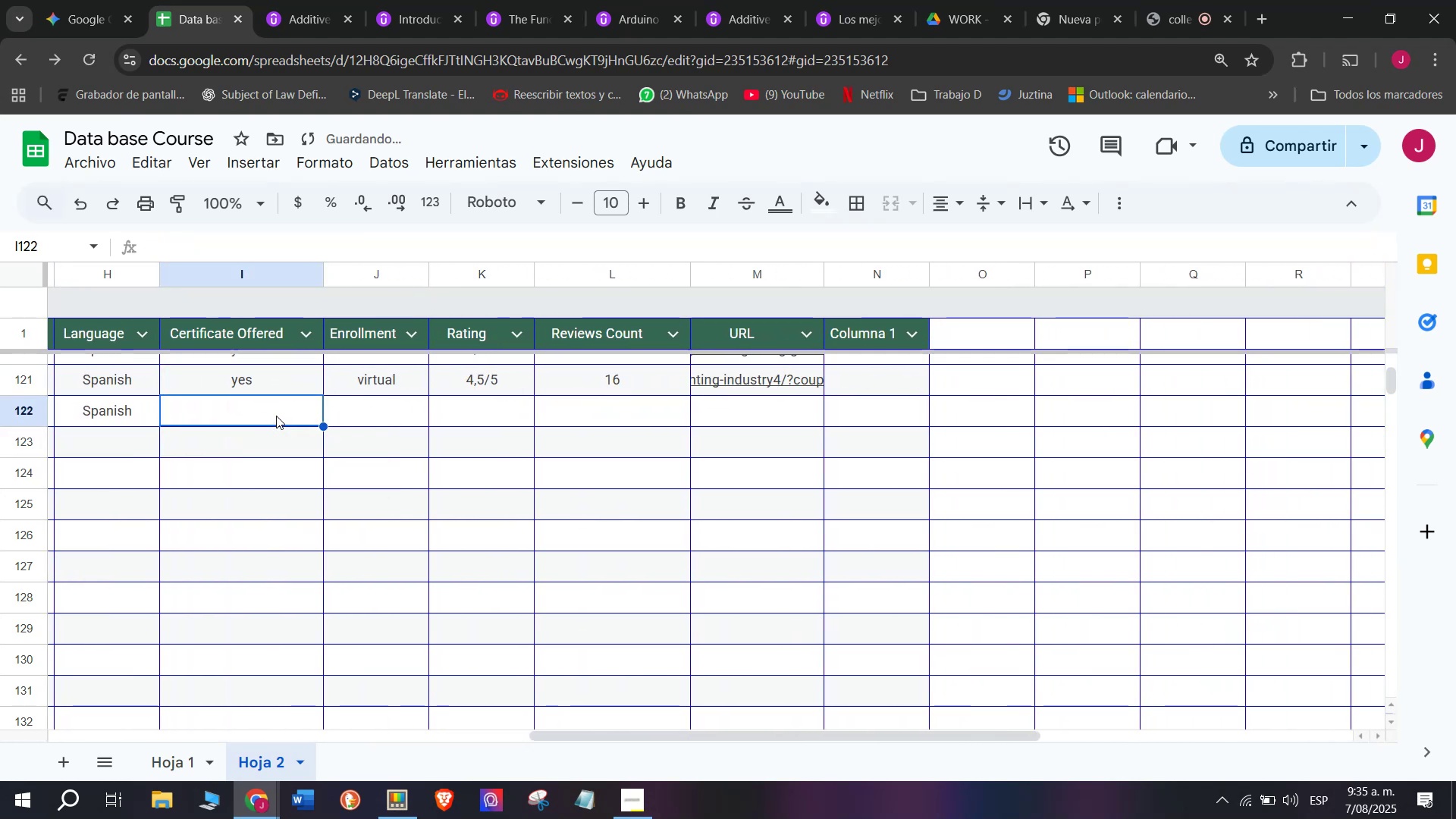 
key(Control+V)
 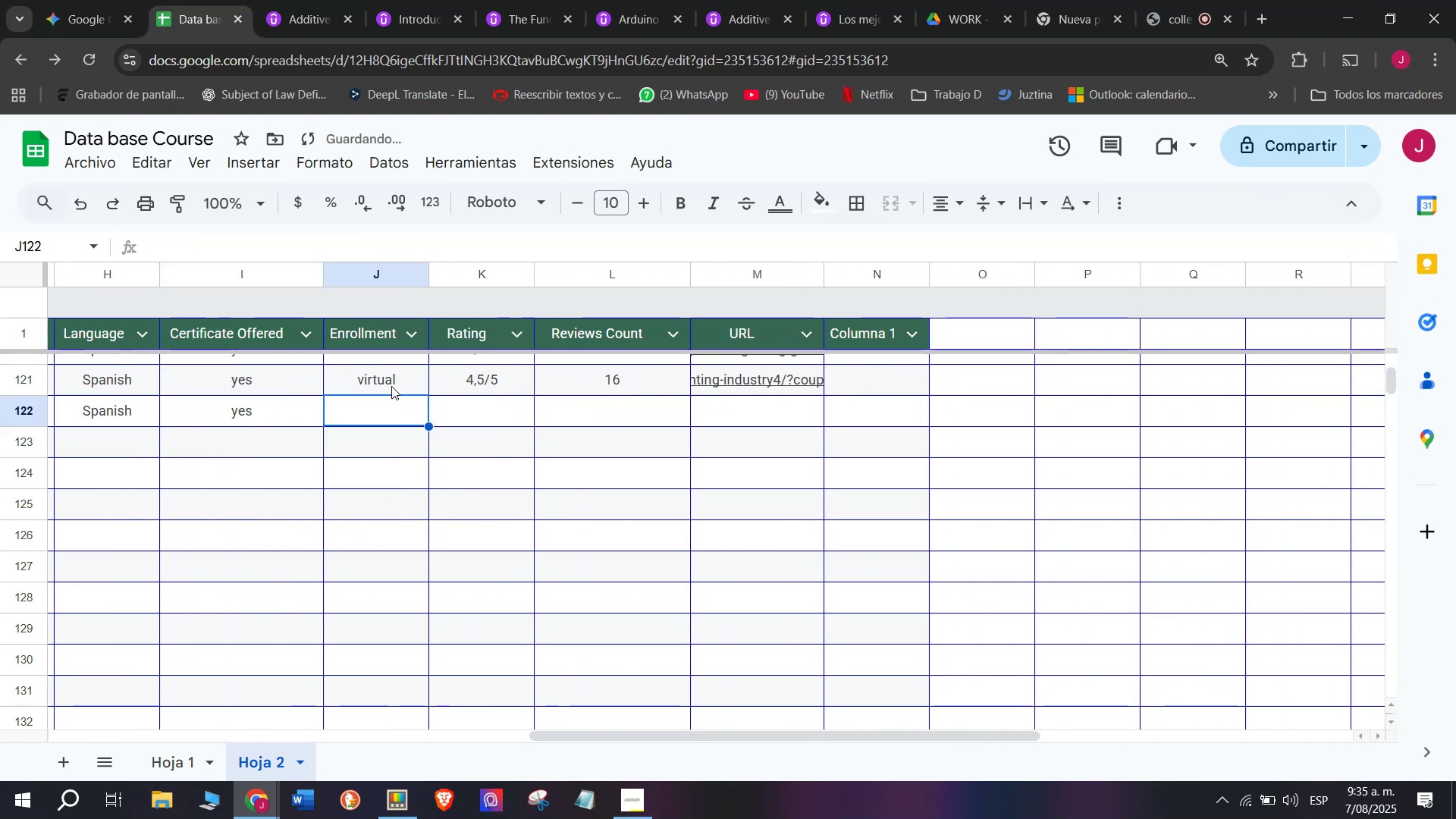 
double_click([391, 384])
 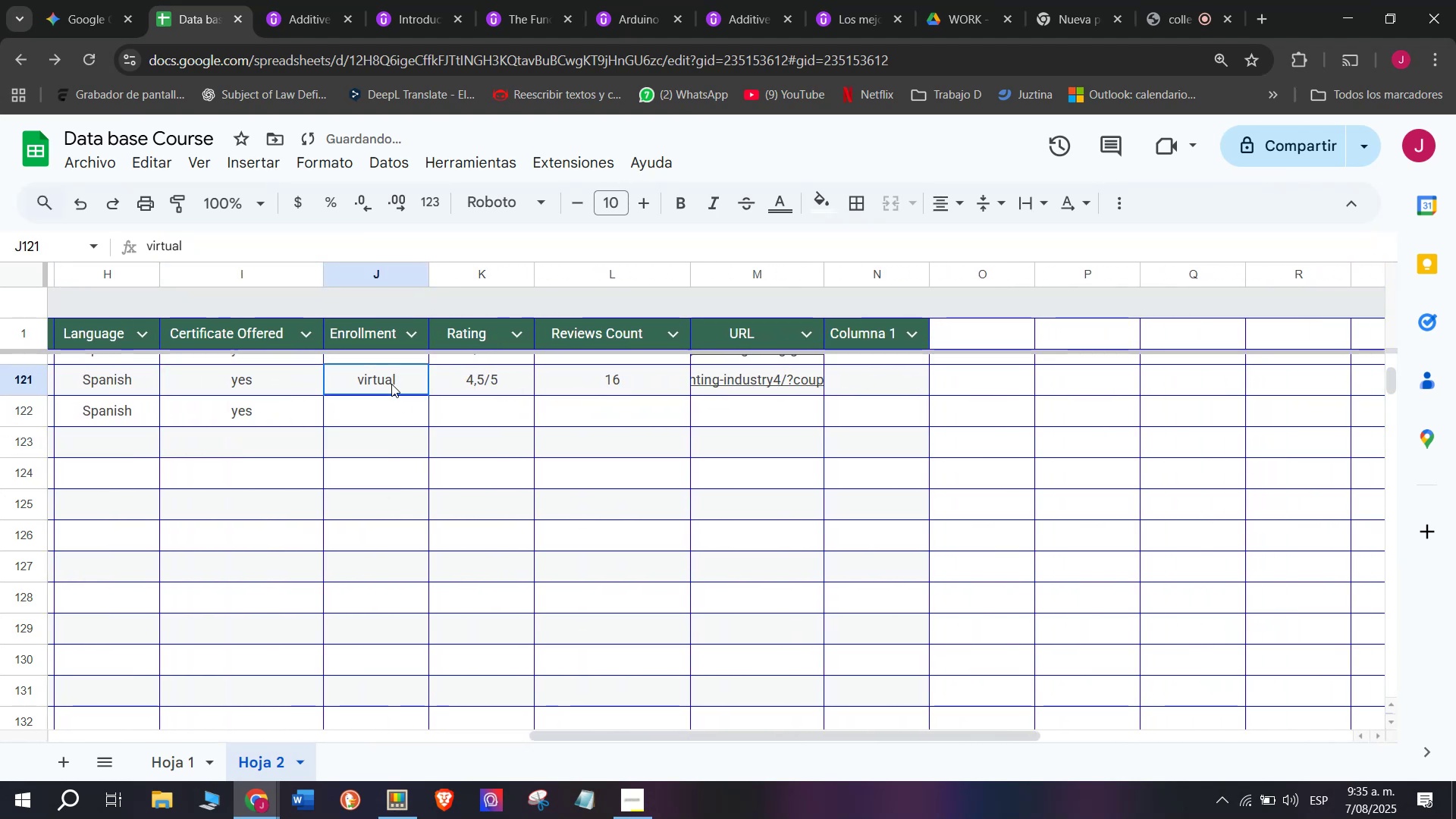 
key(Control+ControlLeft)
 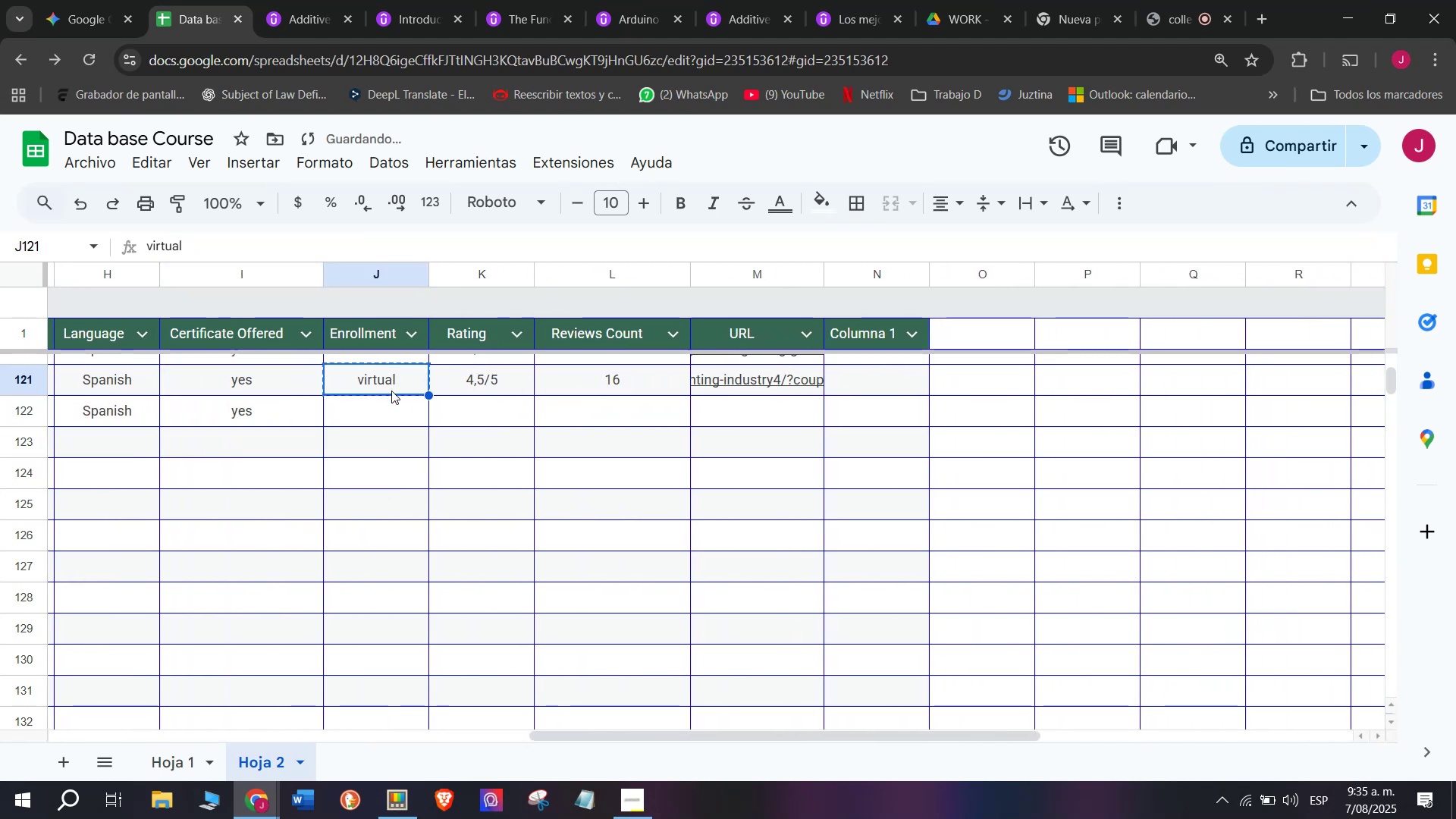 
key(Break)
 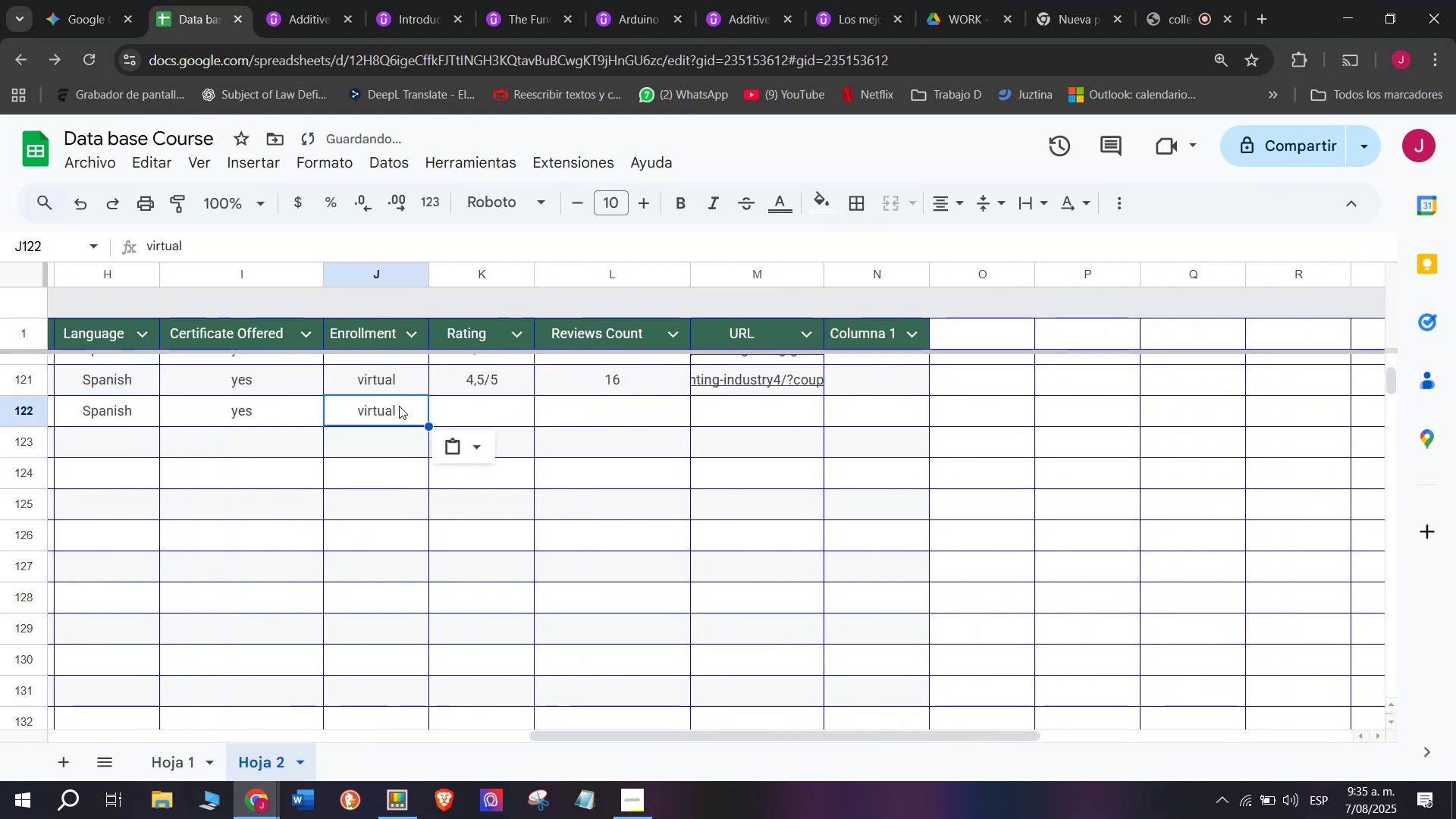 
key(Control+C)
 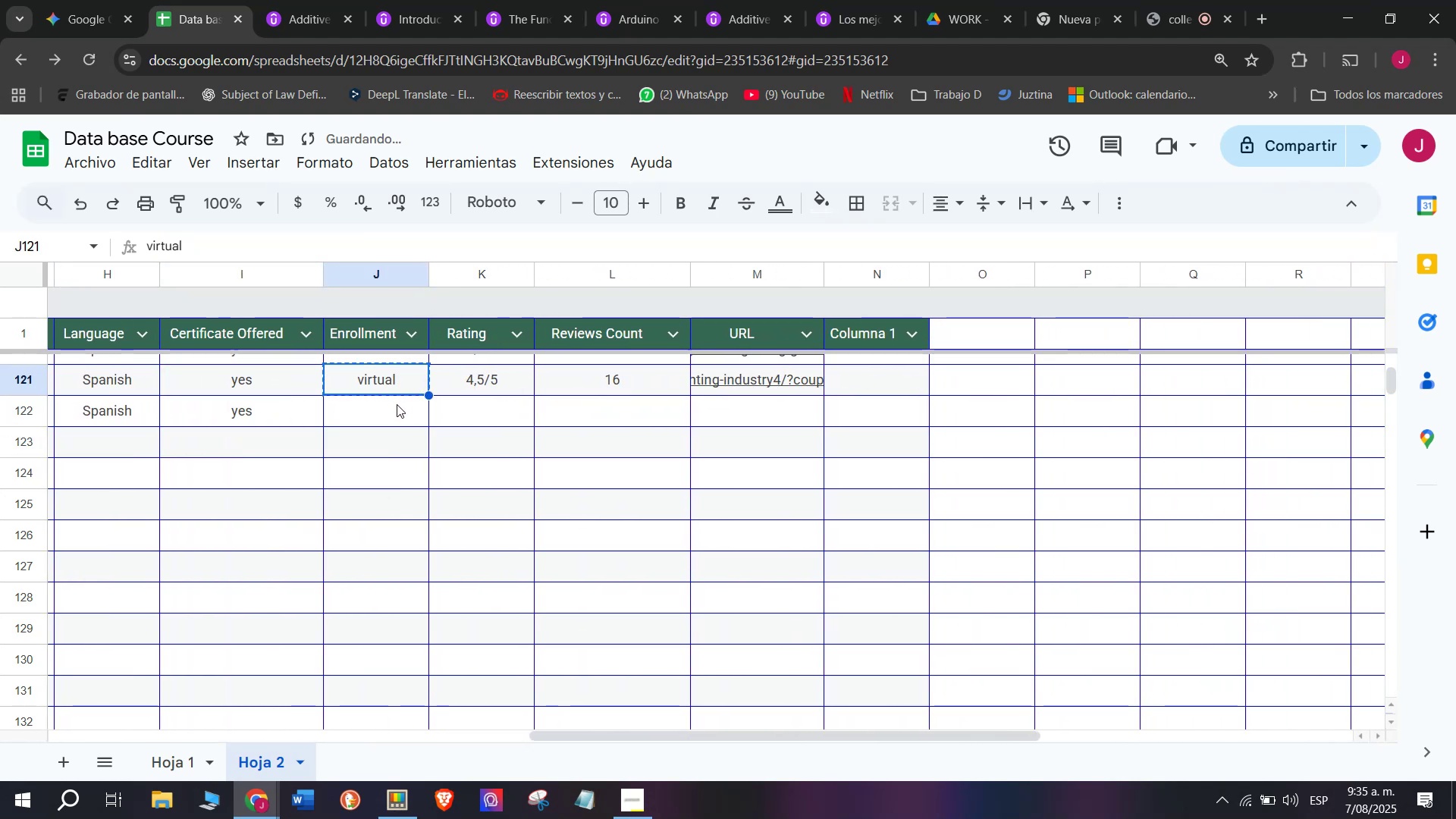 
triple_click([397, 404])
 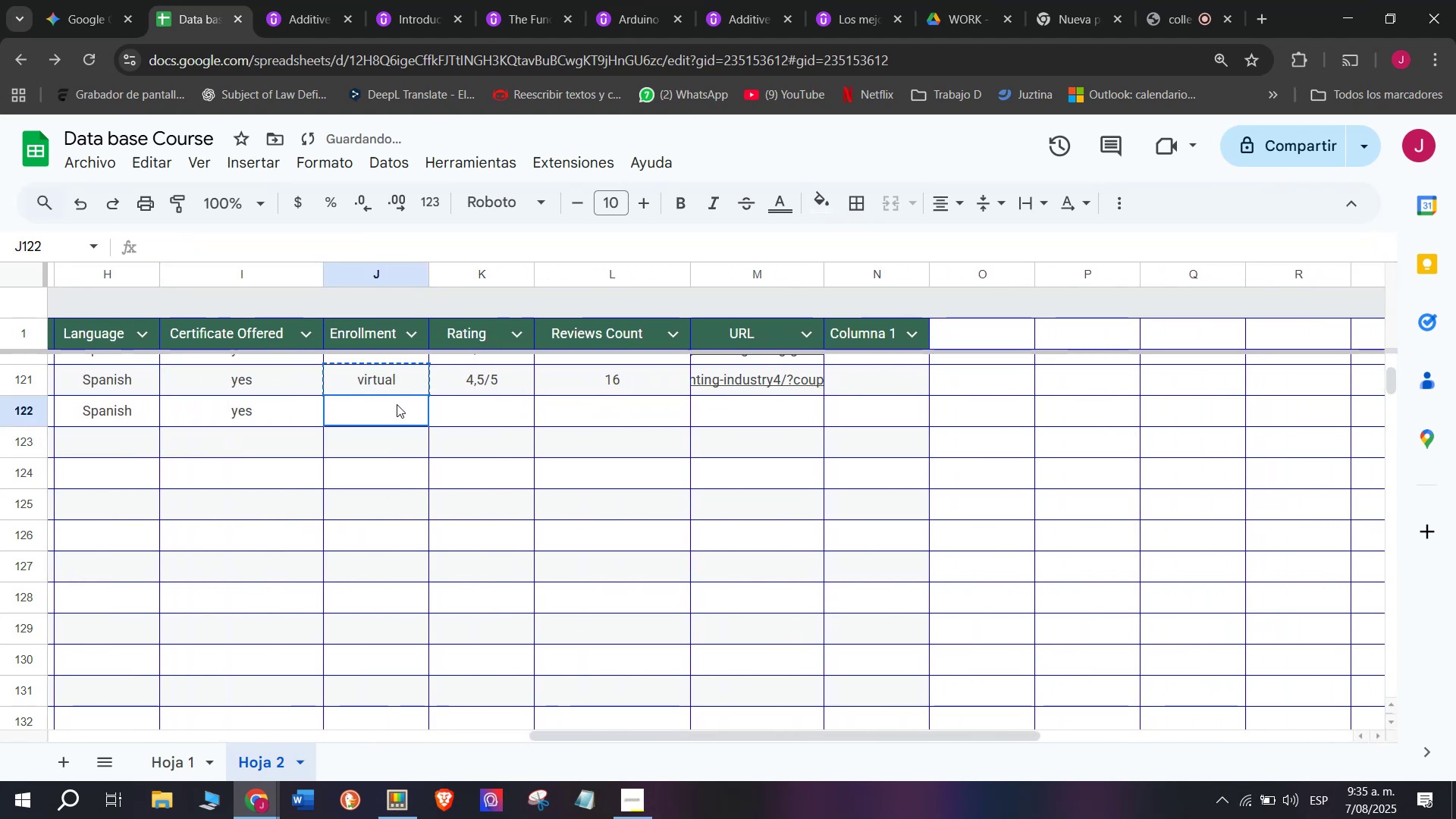 
key(Z)
 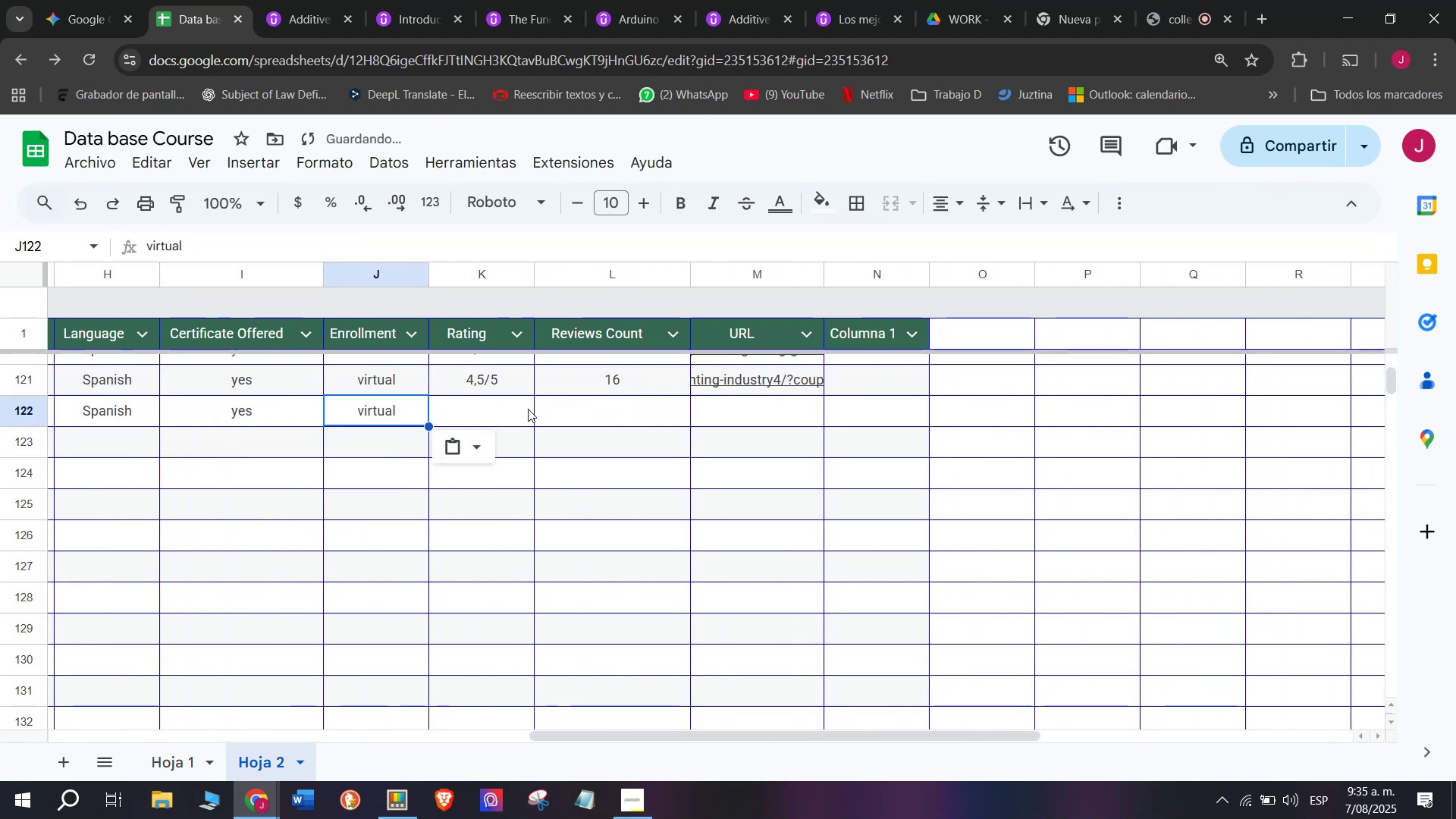 
key(Control+ControlLeft)
 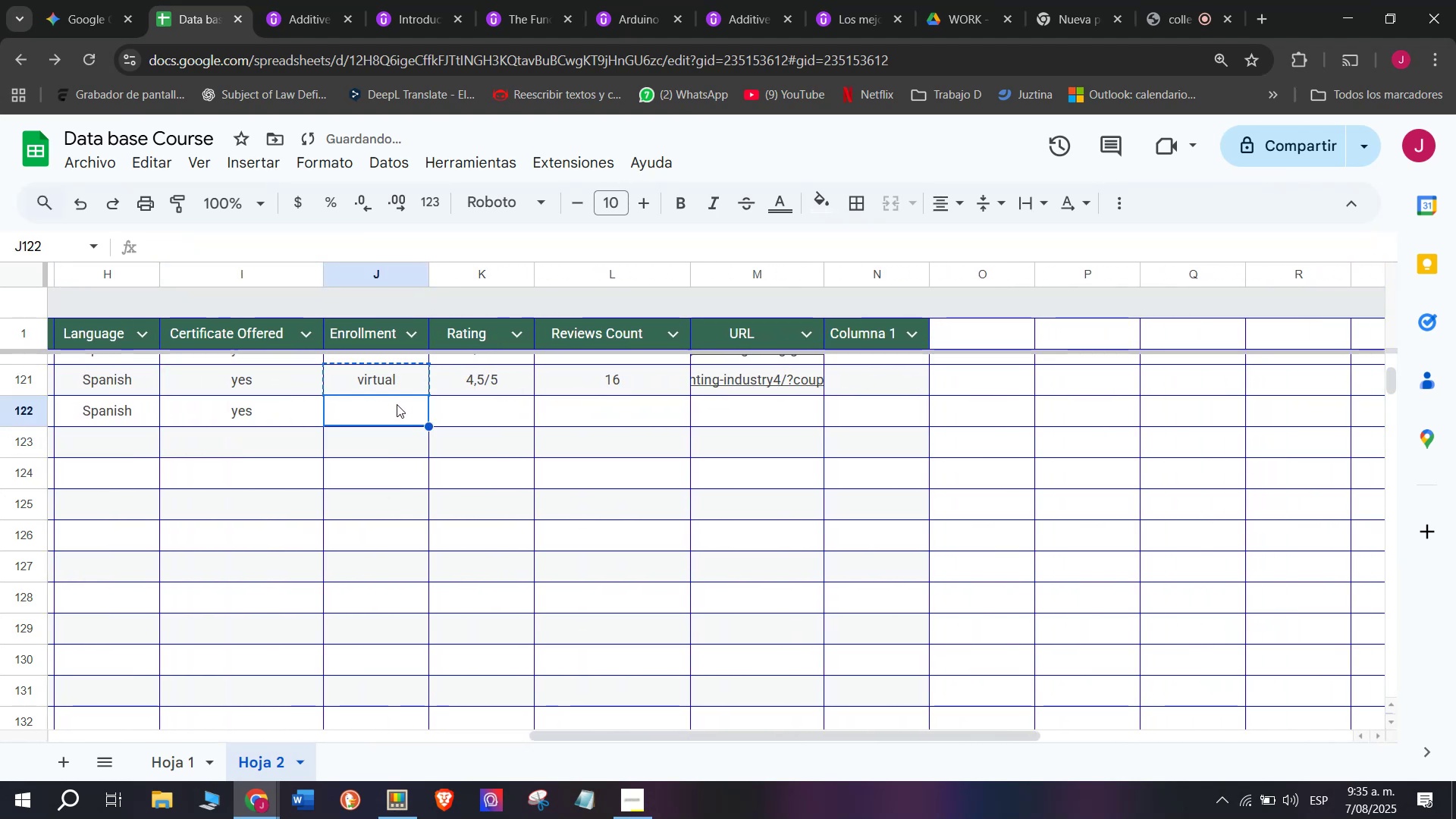 
key(Control+V)
 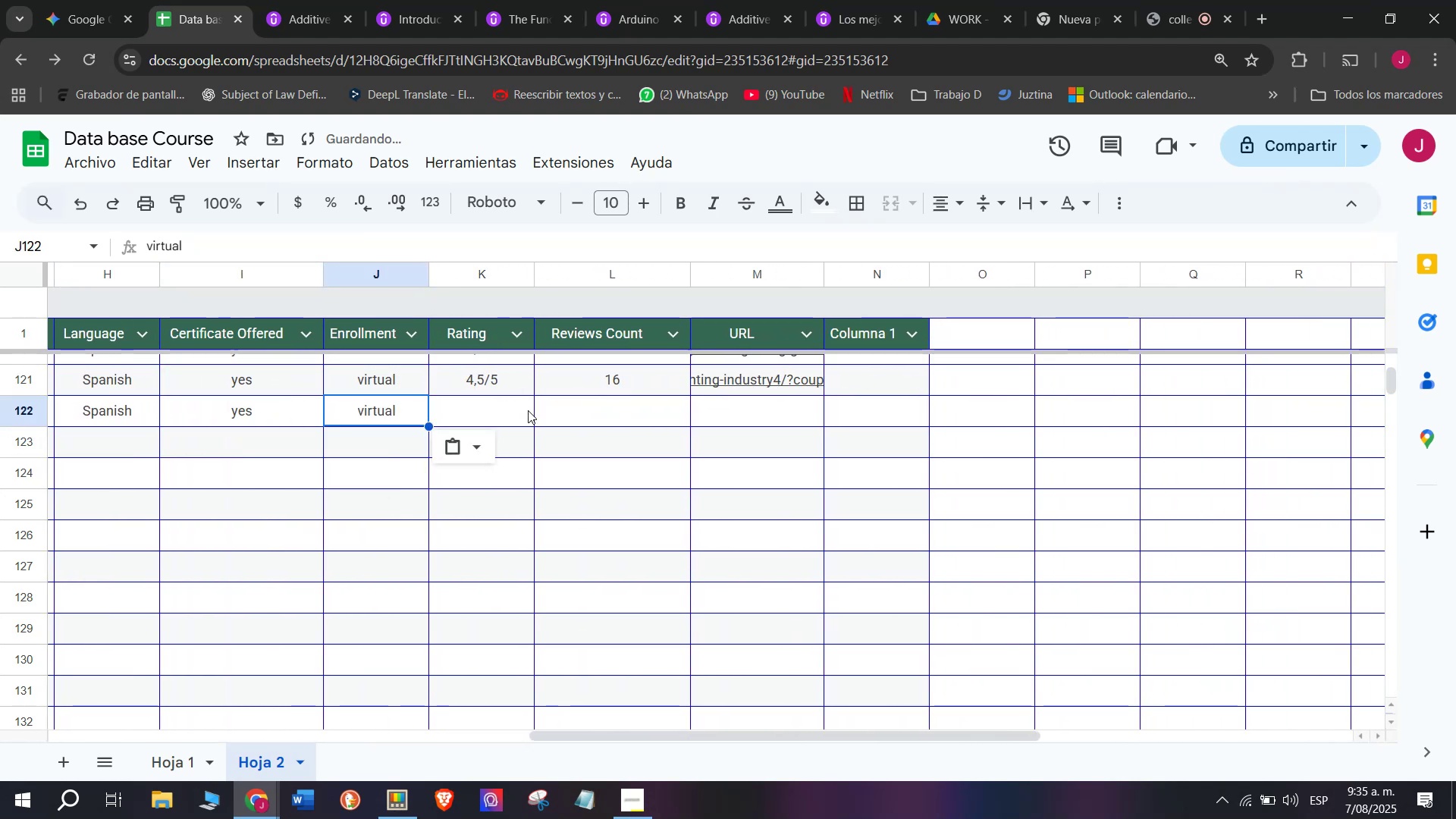 
left_click([528, 409])
 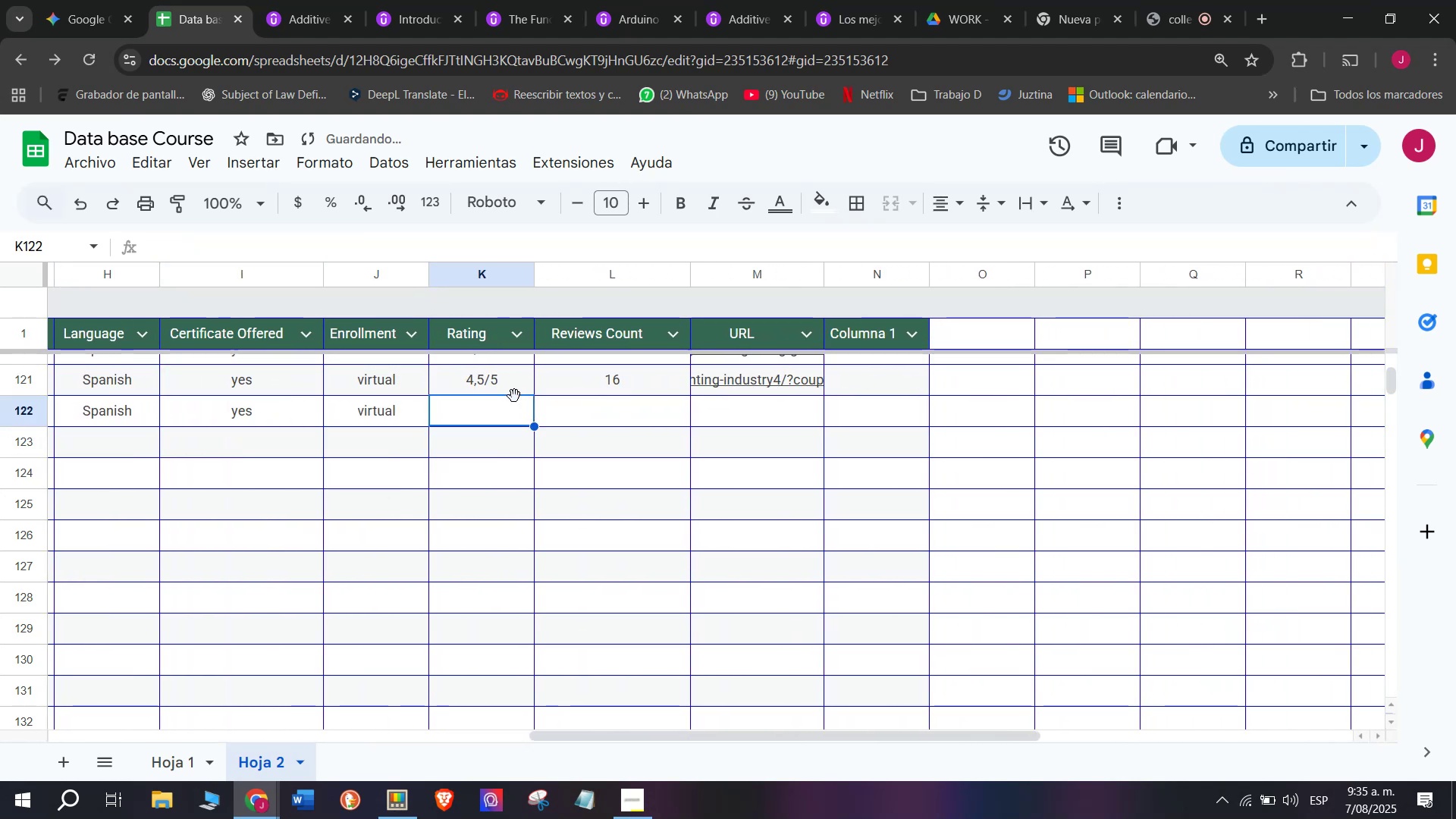 
left_click([497, 377])
 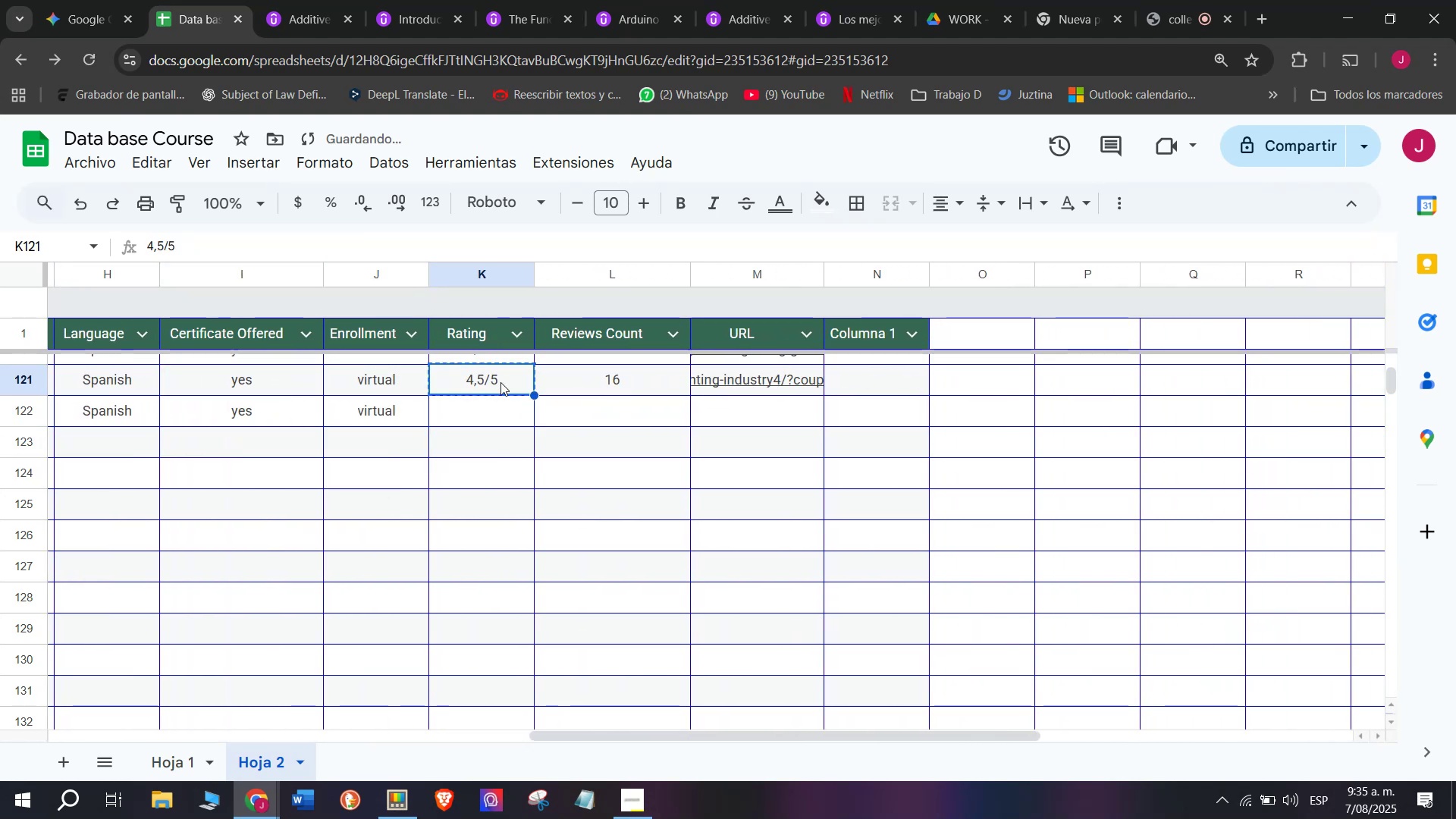 
key(Control+ControlLeft)
 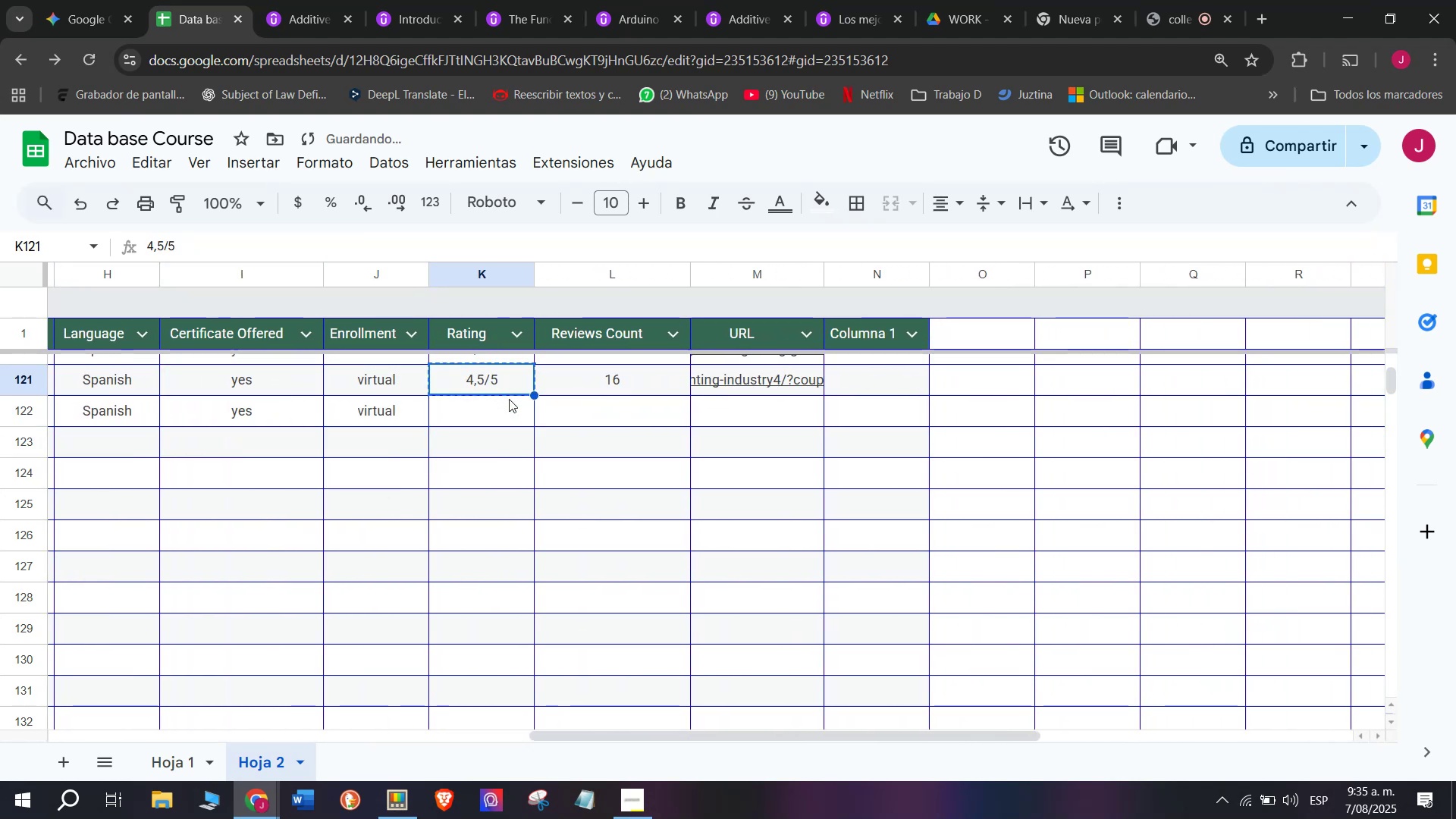 
key(Break)
 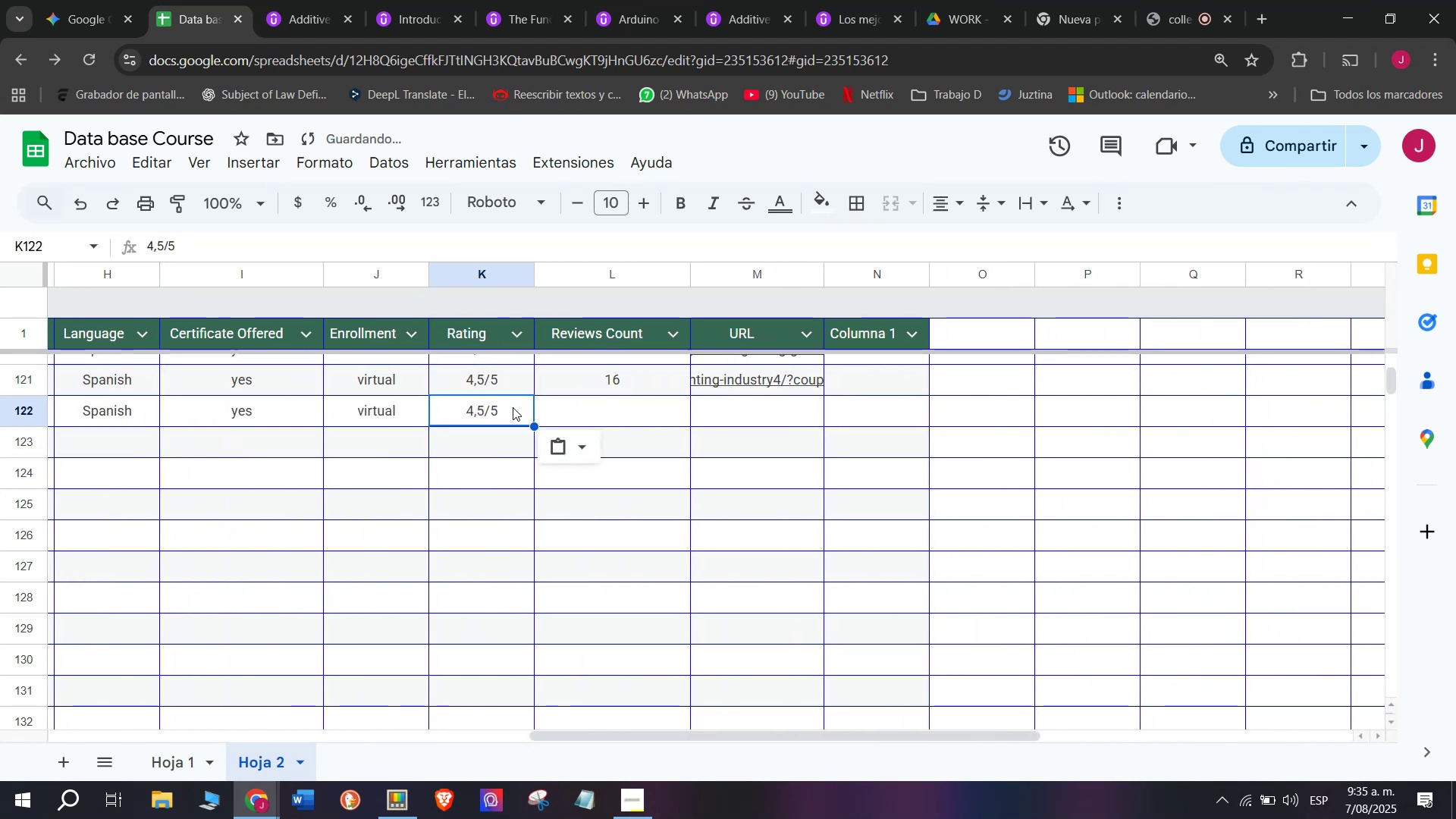 
key(Control+C)
 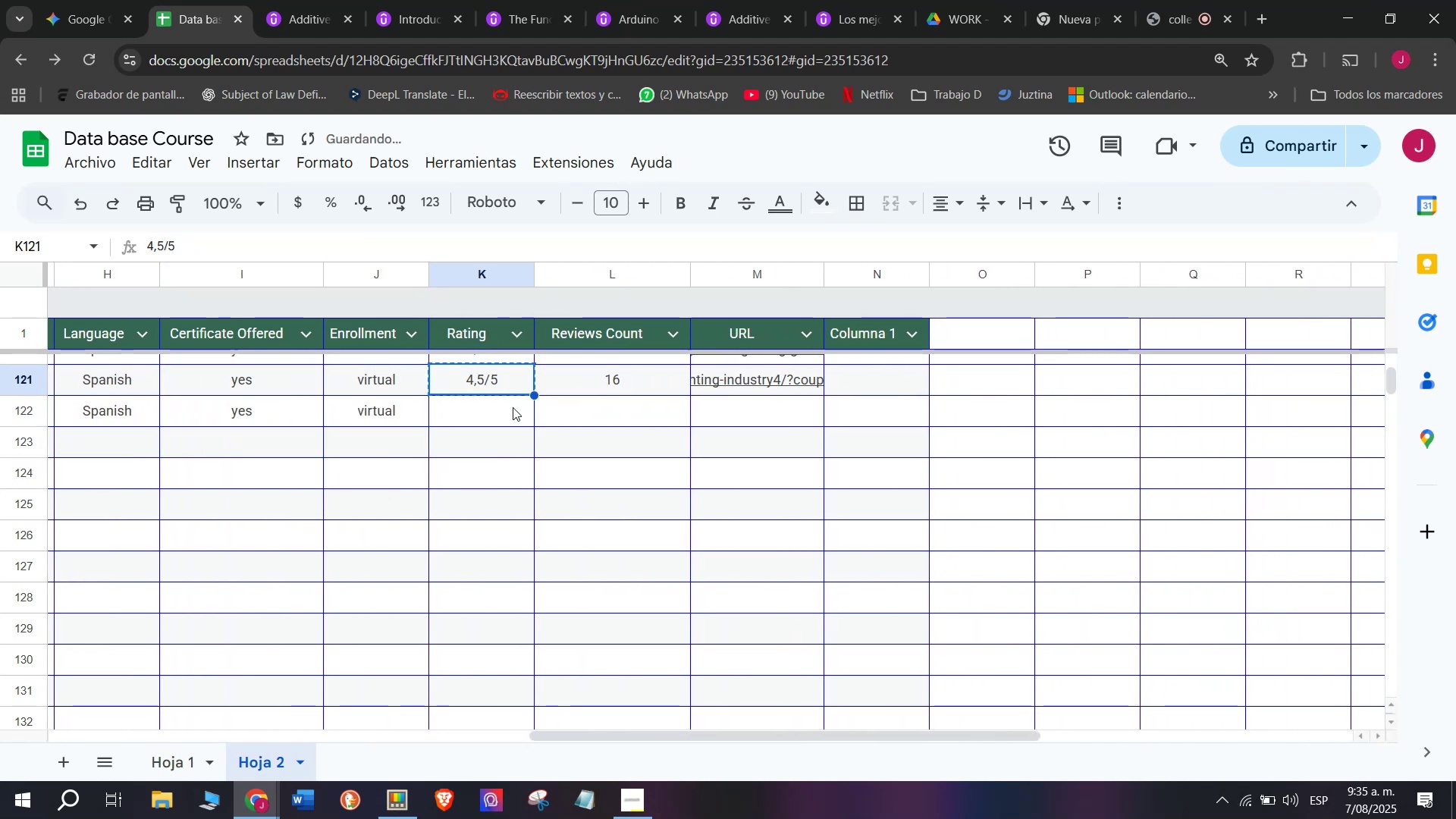 
double_click([513, 407])
 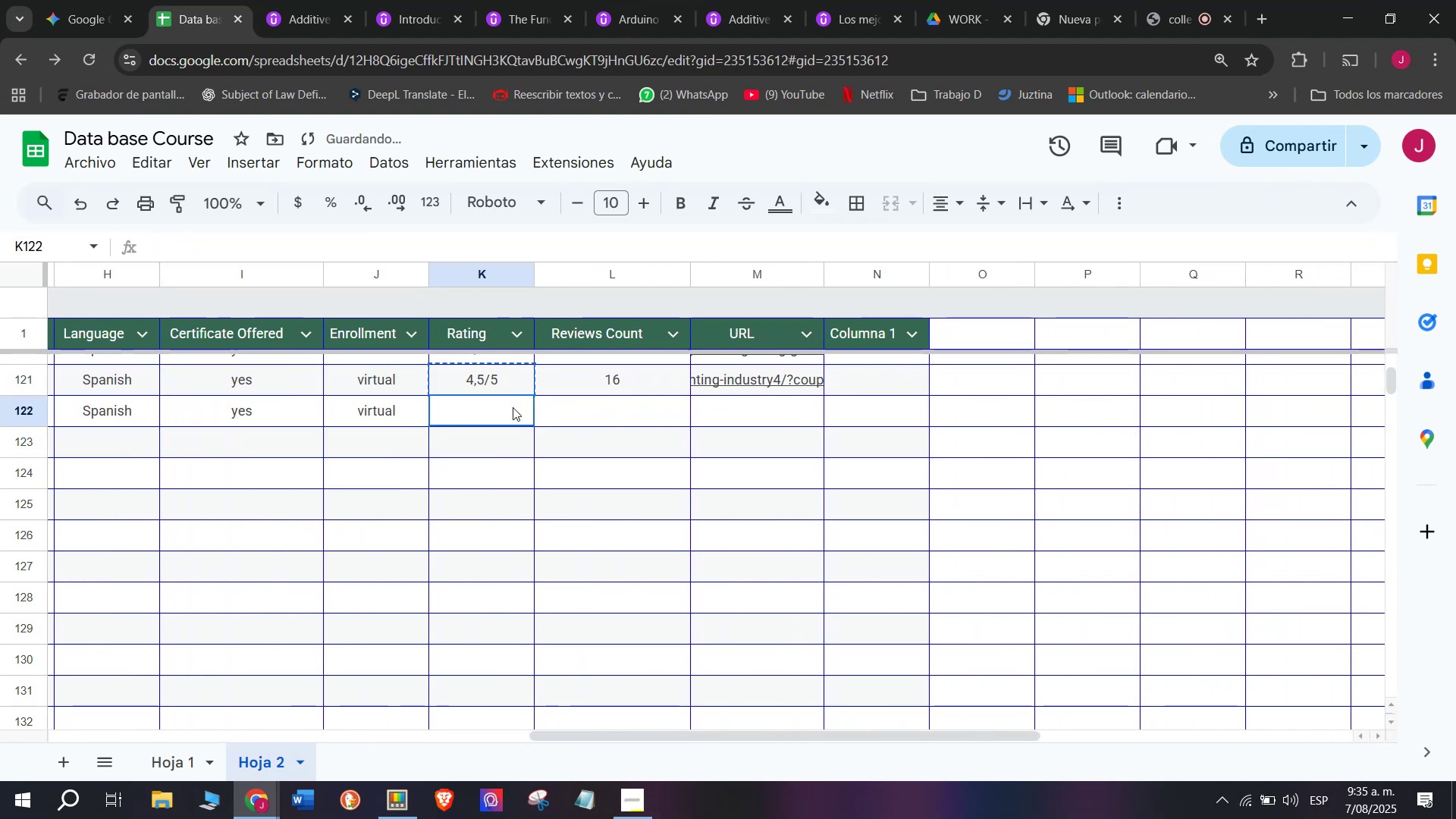 
key(Control+ControlLeft)
 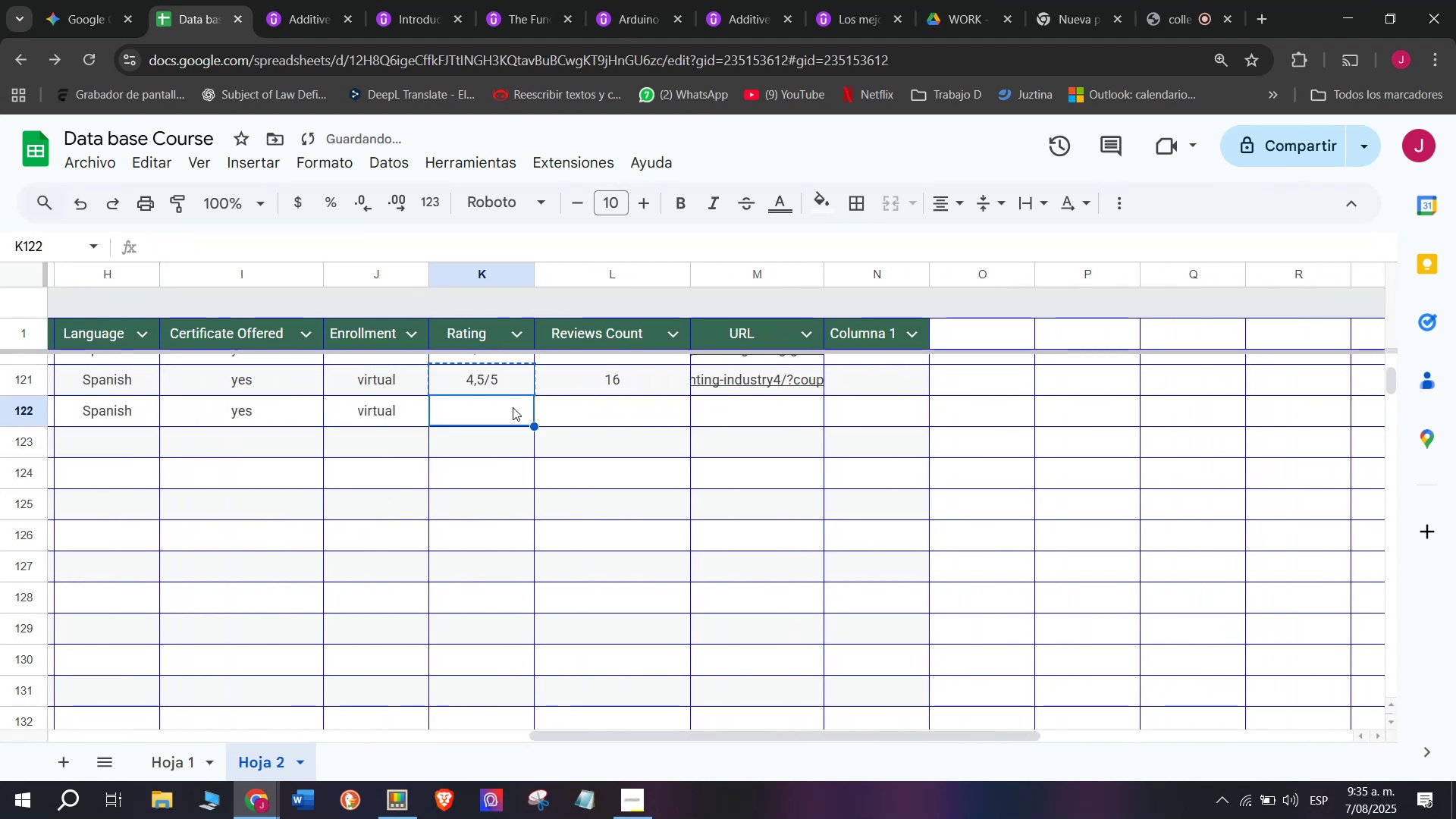 
key(Z)
 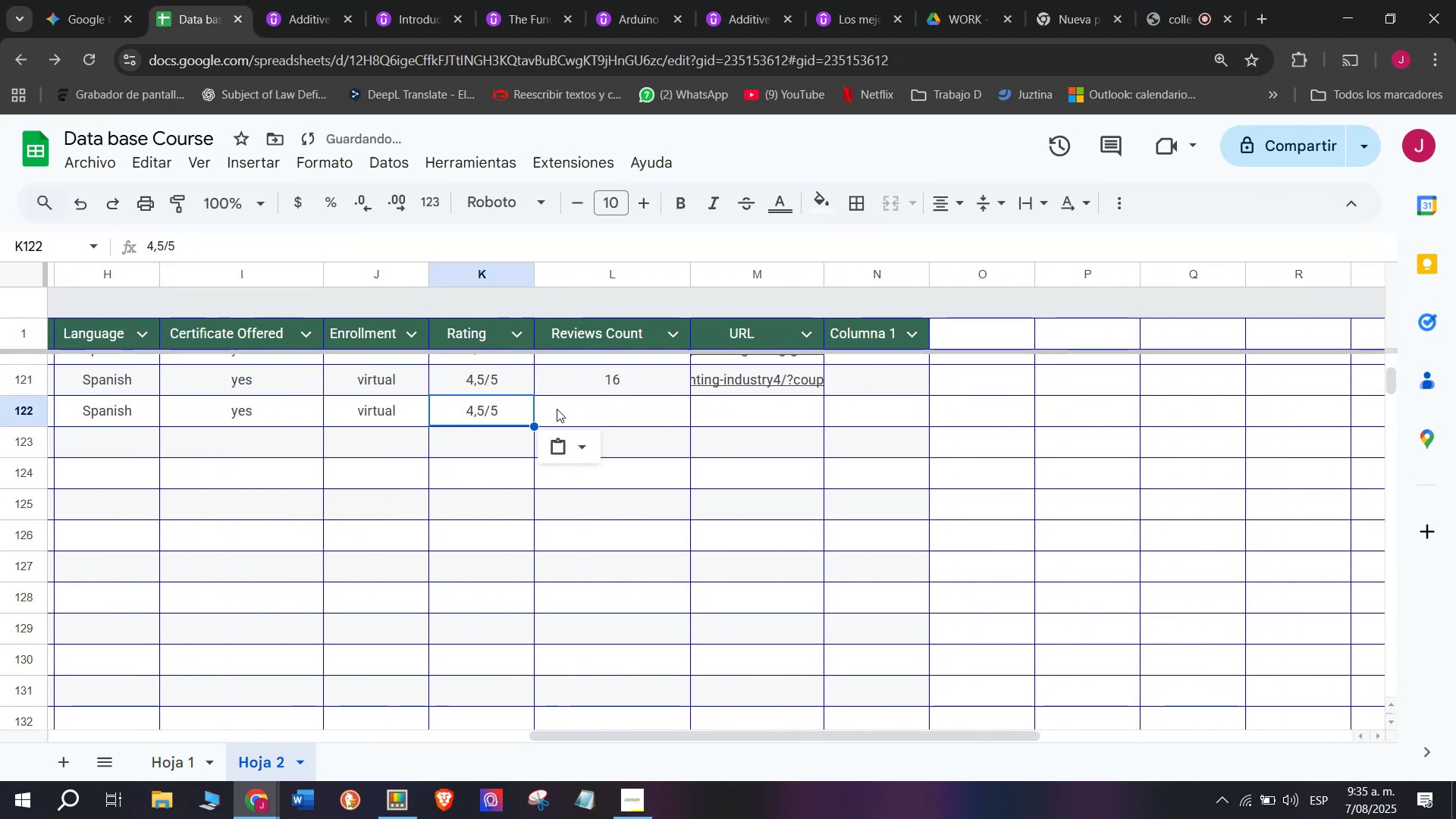 
key(Control+V)
 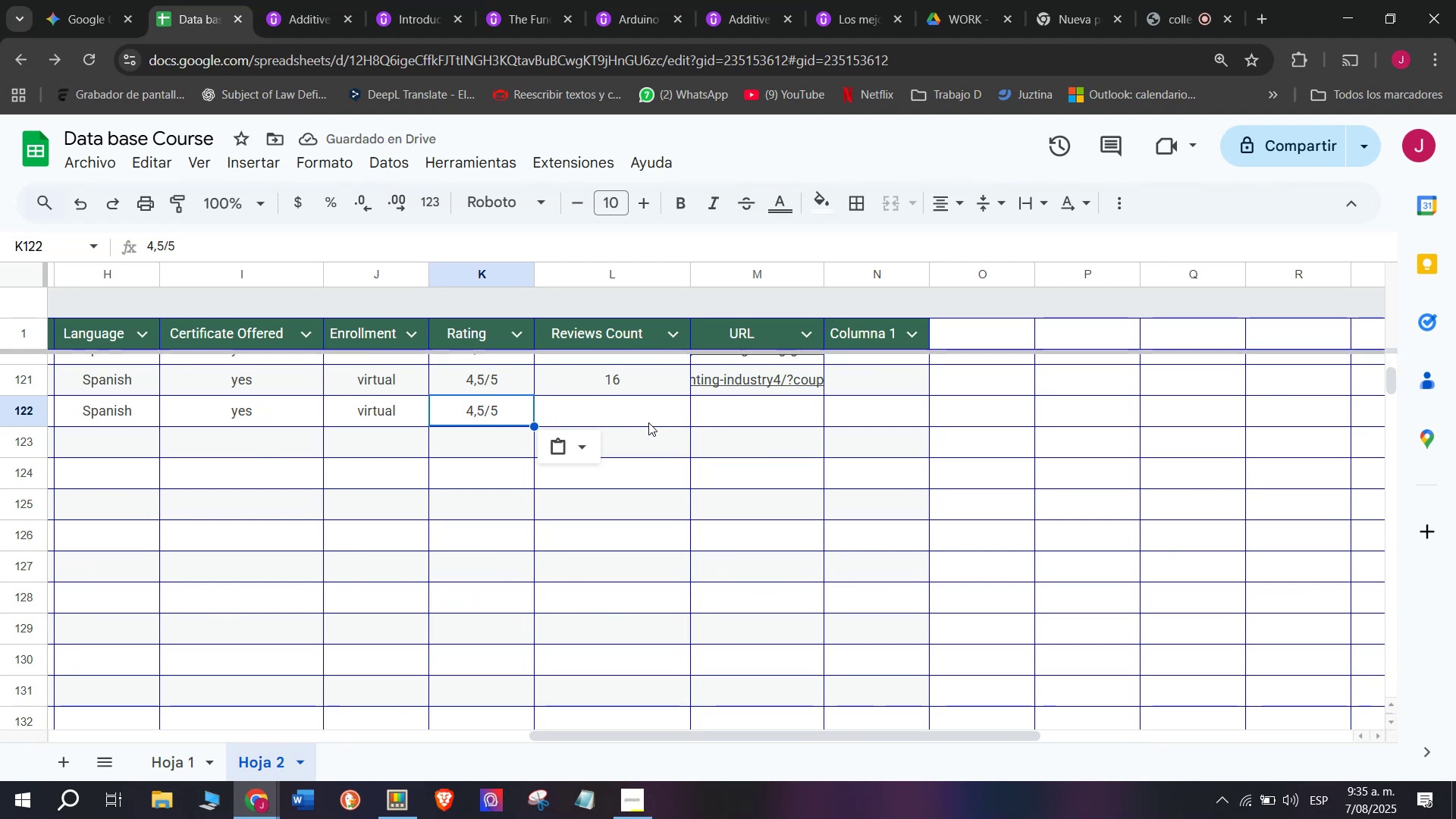 
left_click([291, 0])
 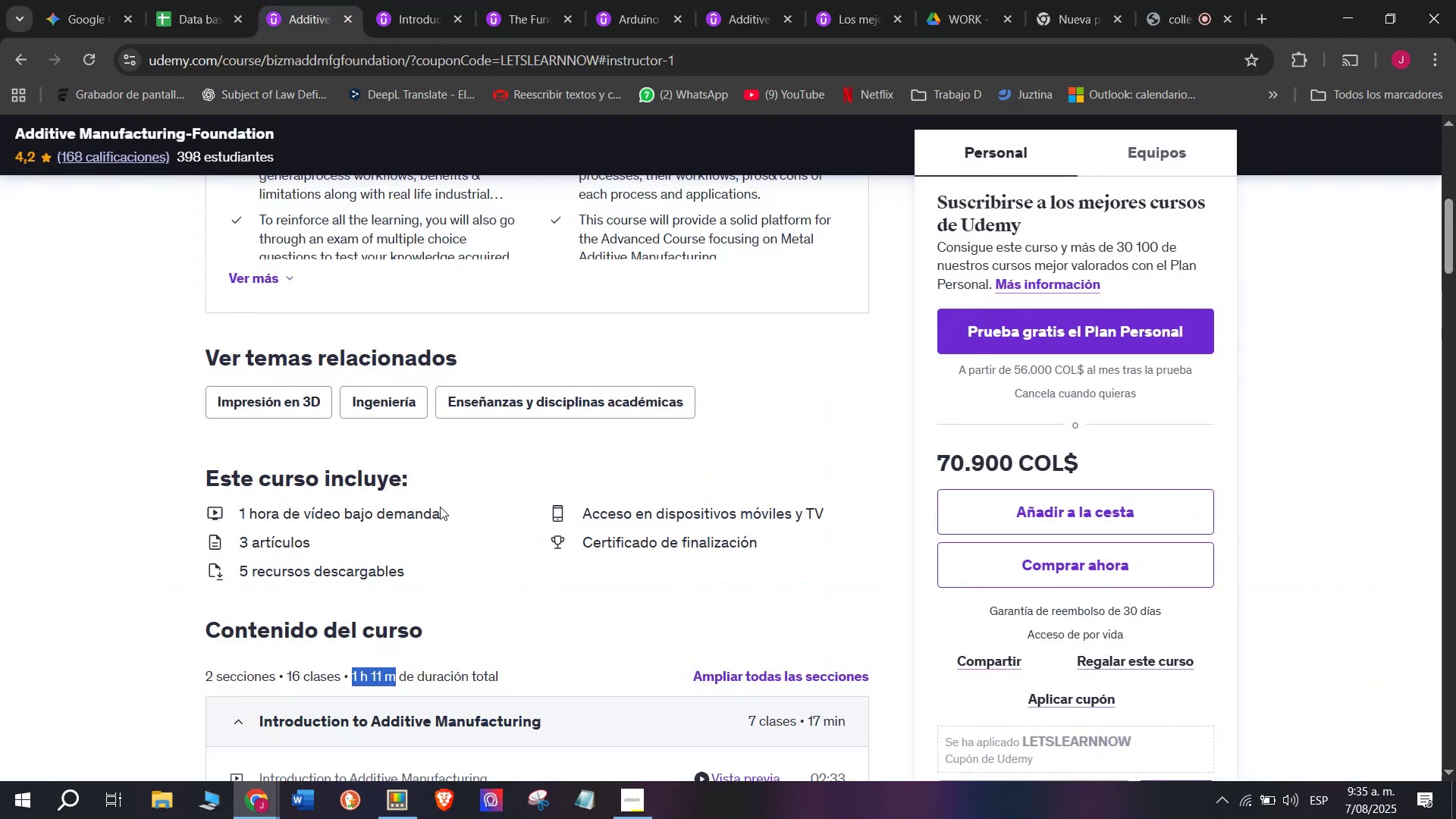 
scroll: coordinate [423, 475], scroll_direction: up, amount: 3.0
 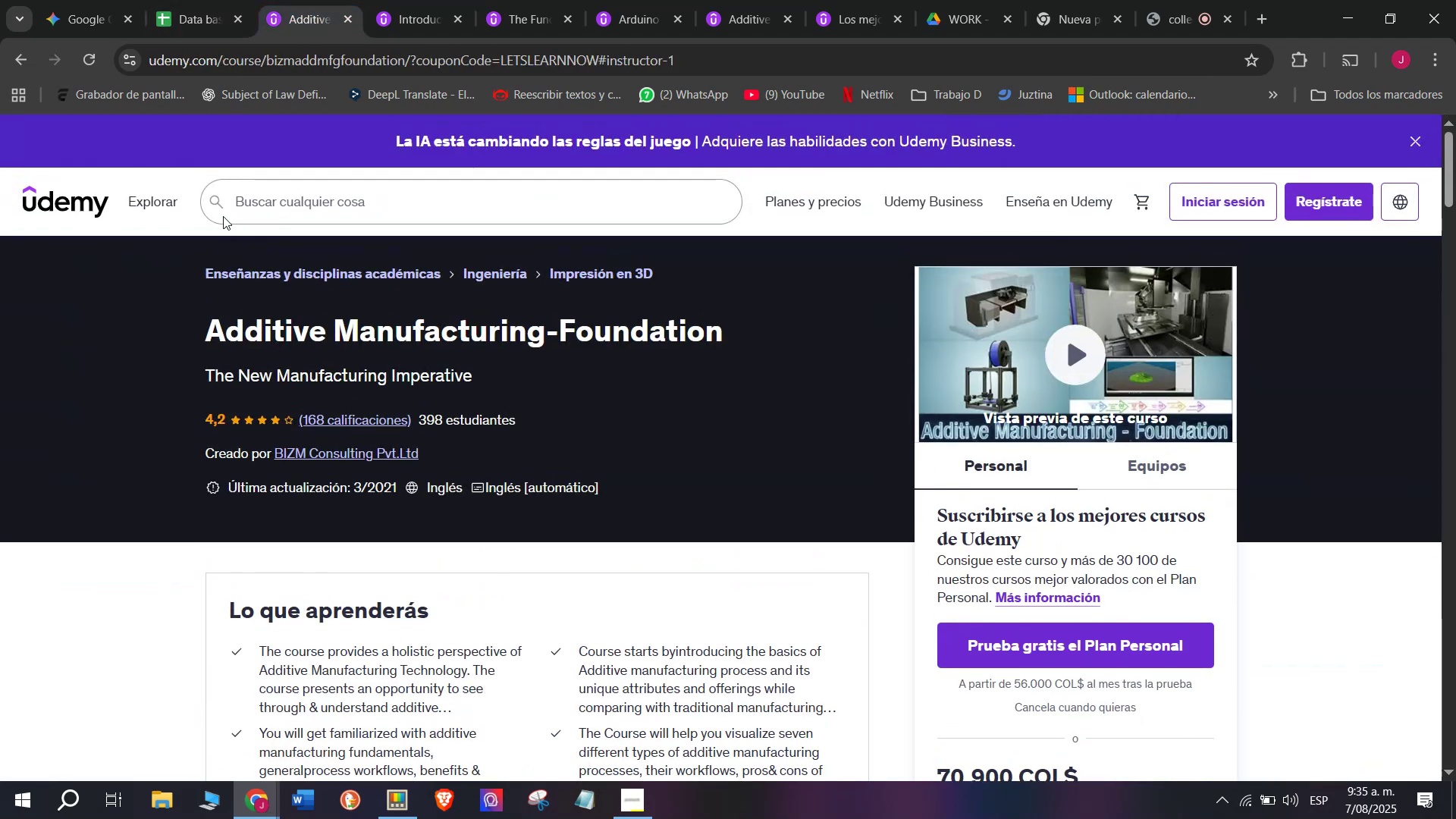 
left_click([170, 0])
 